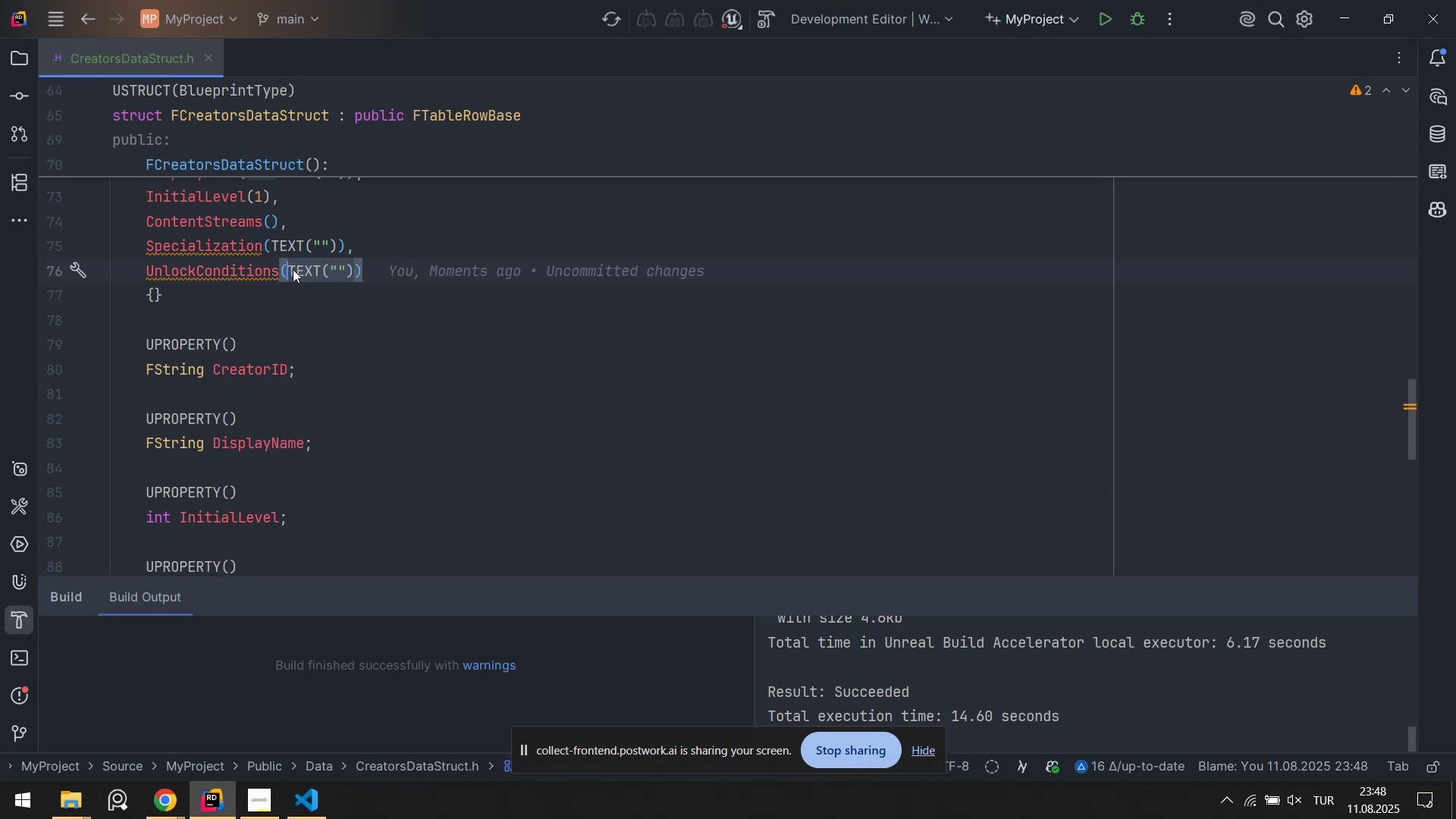 
key(Backspace)
 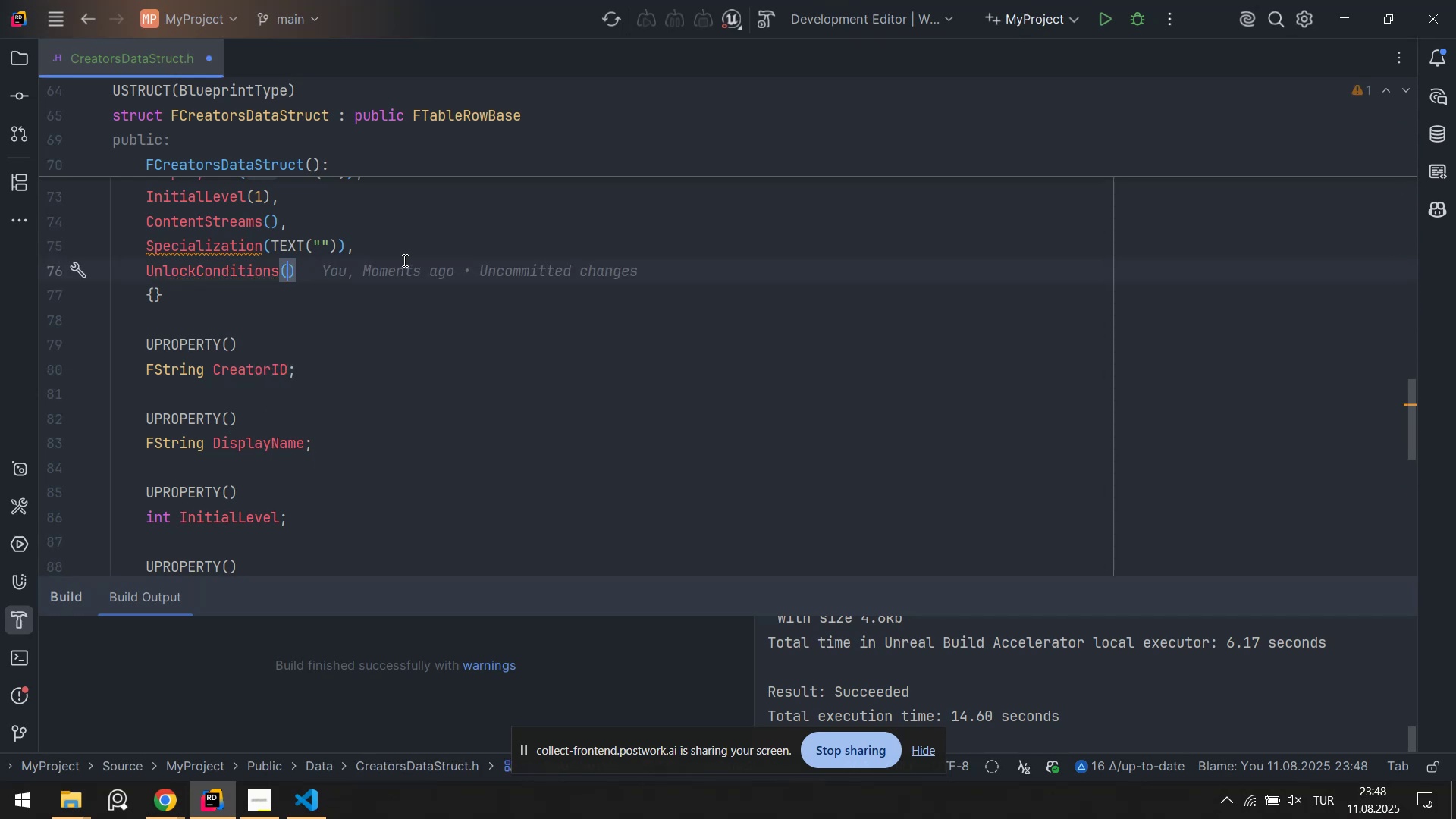 
left_click([403, 260])
 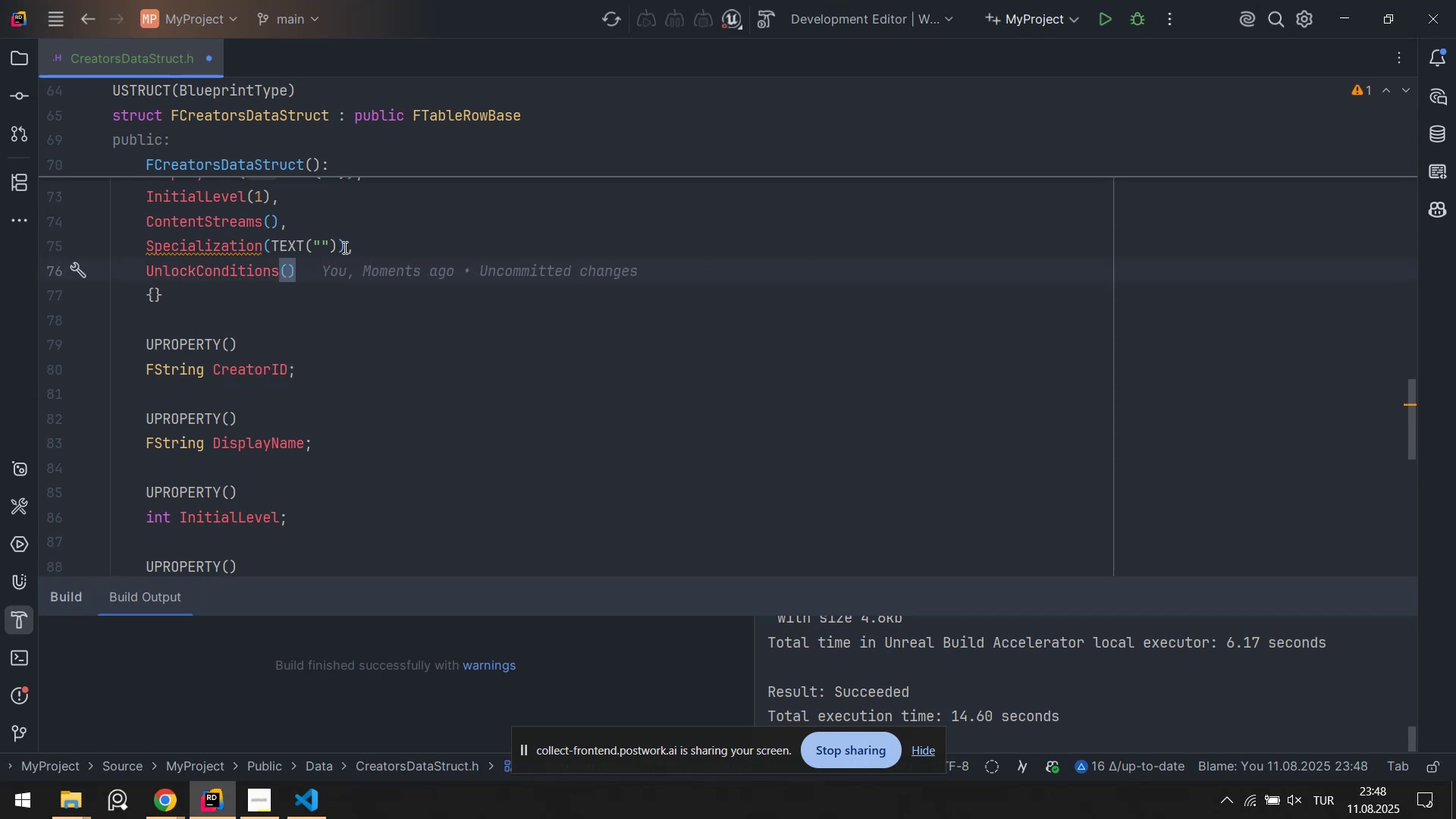 
left_click_drag(start_coordinate=[342, 246], to_coordinate=[271, 246])
 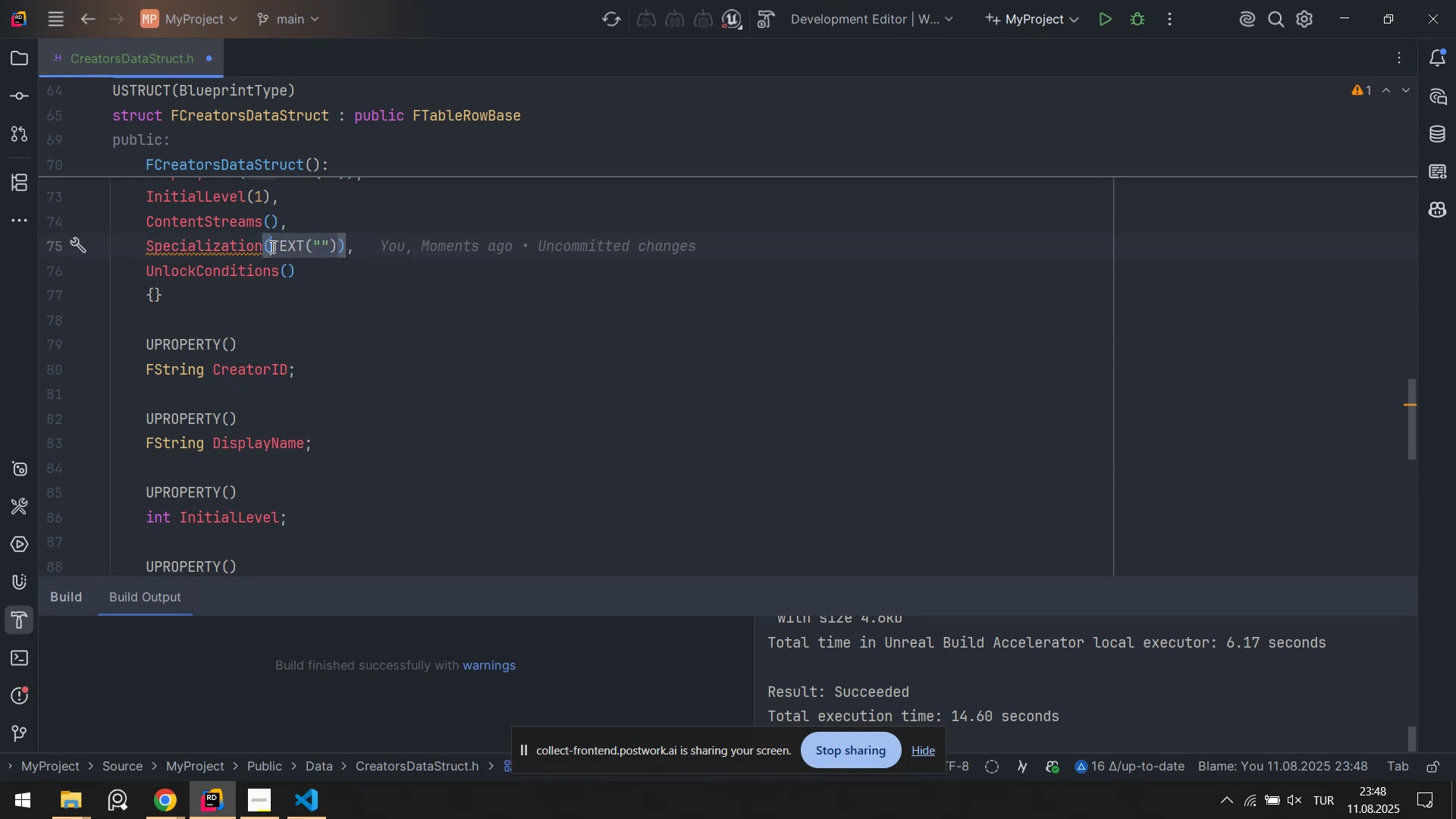 
key(Backspace)
 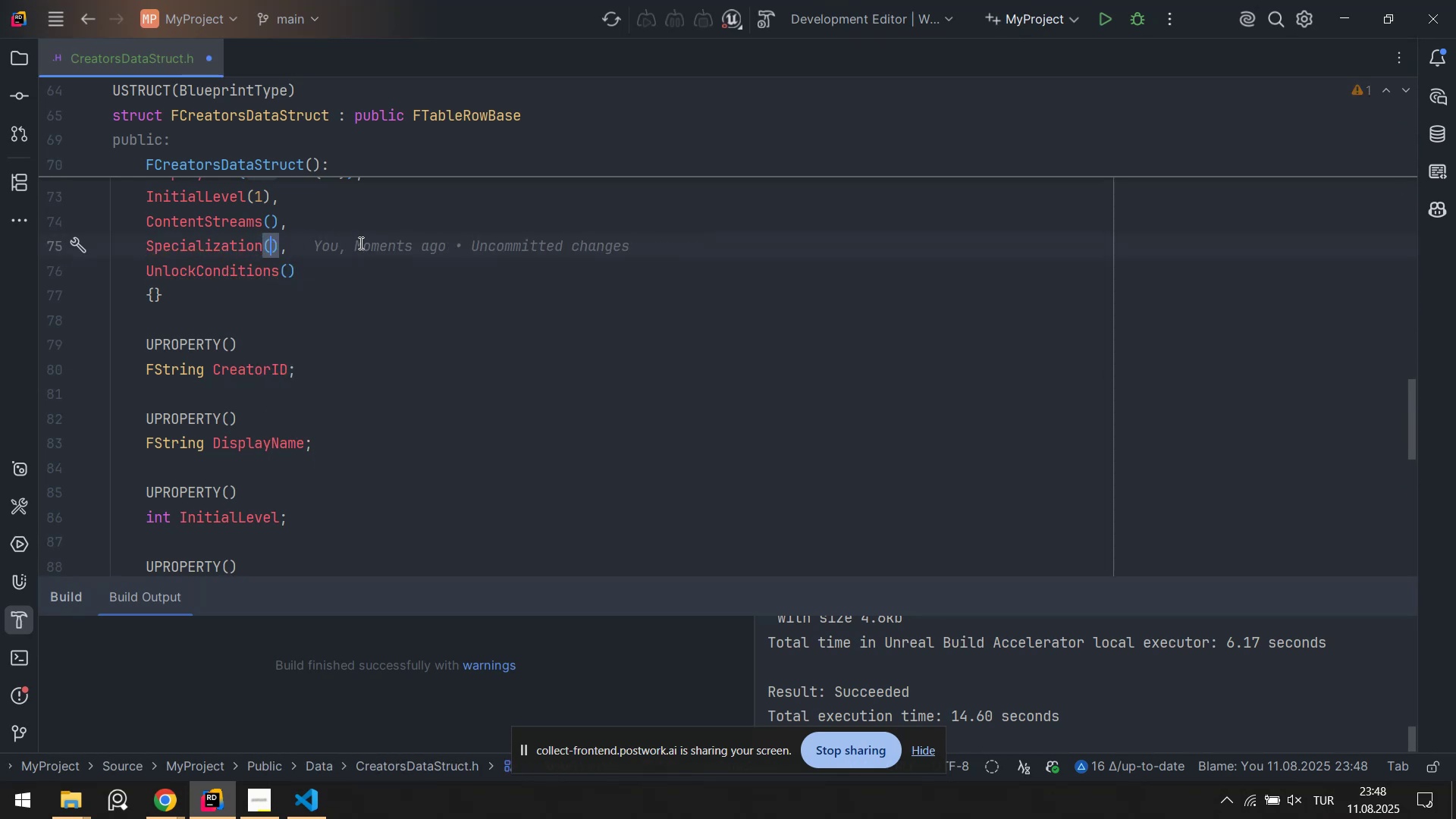 
left_click([359, 243])
 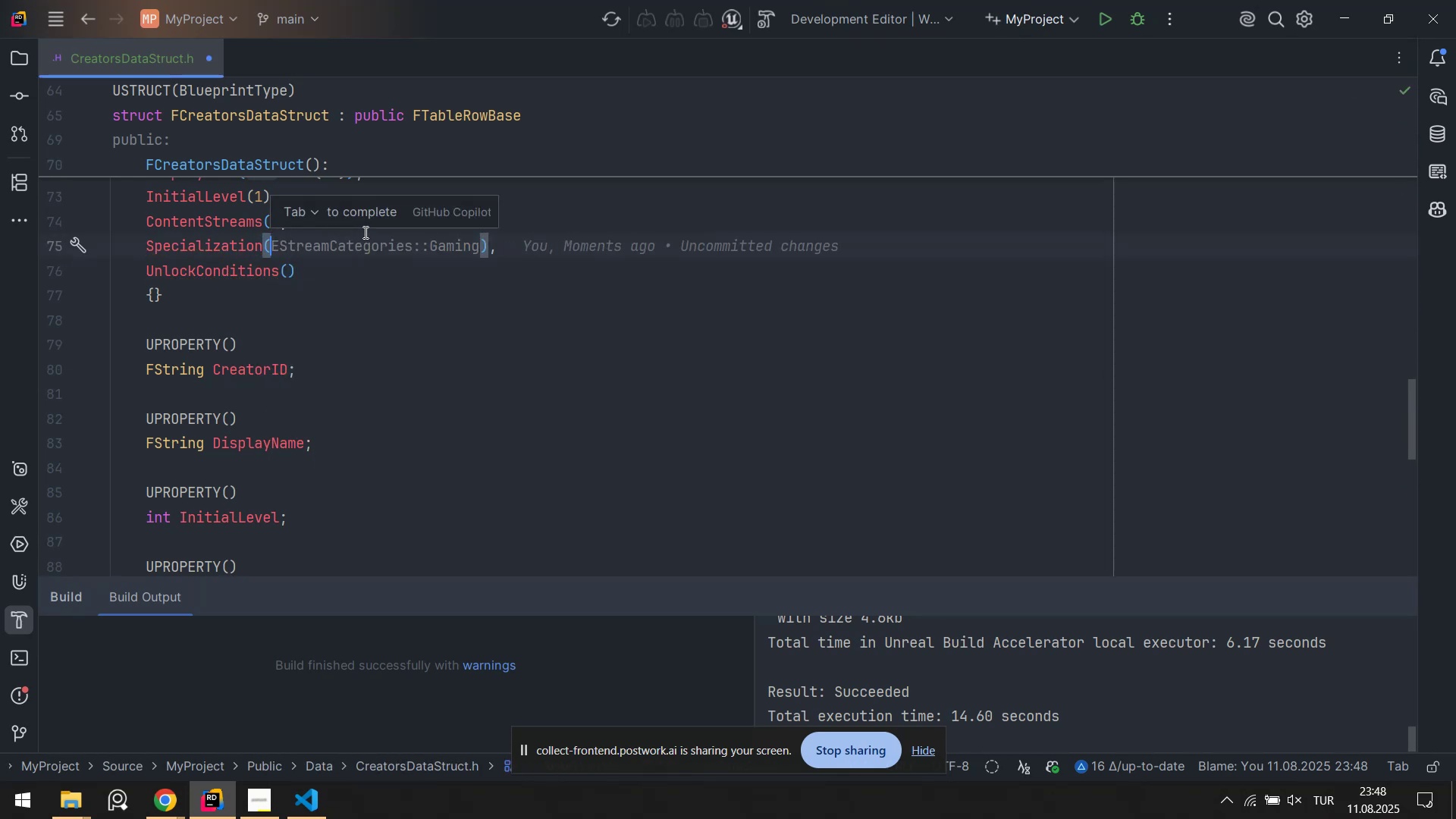 
key(Control+ControlLeft)
 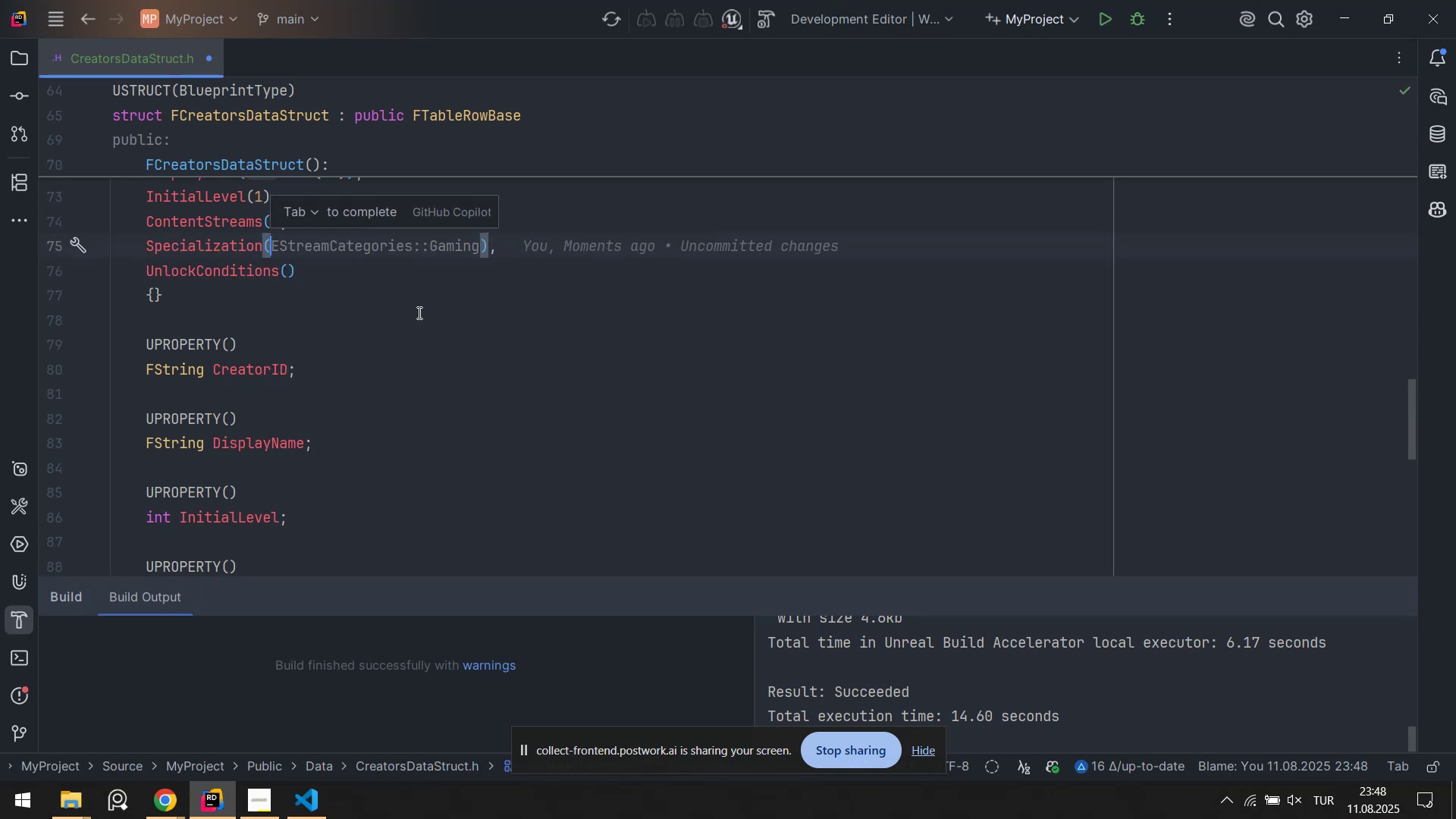 
key(Control+S)
 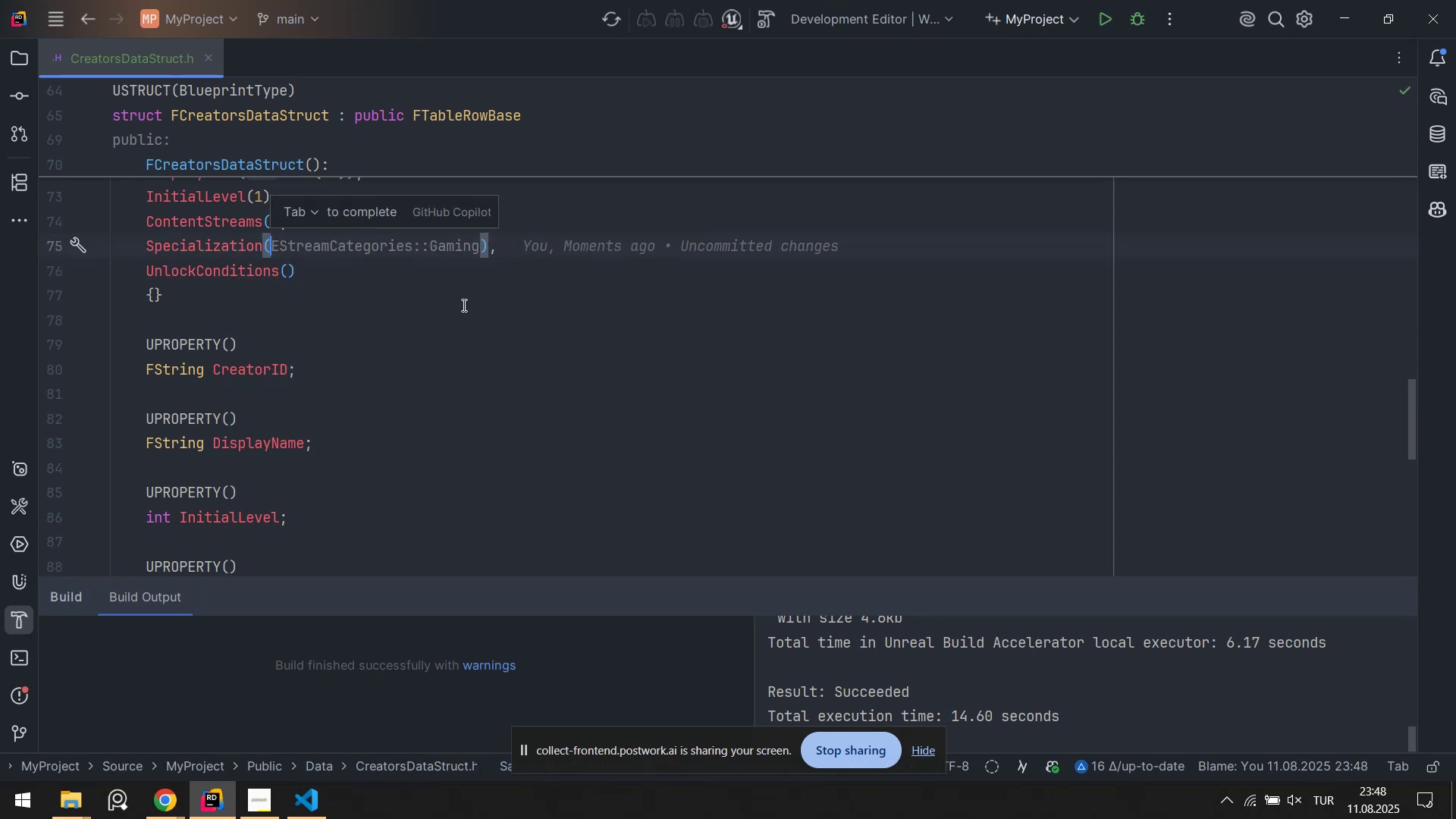 
key(Tab)
 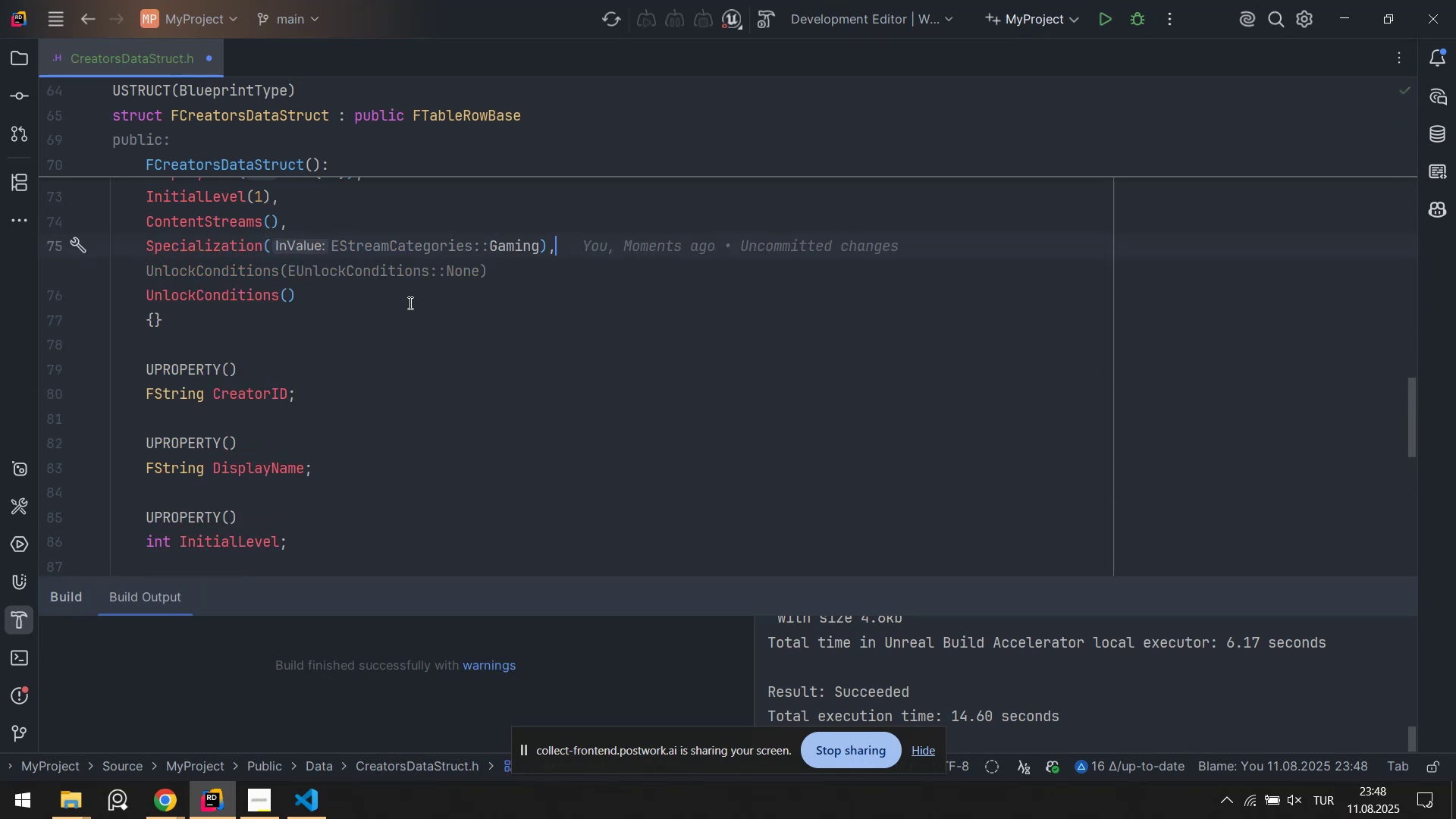 
left_click([413, 303])
 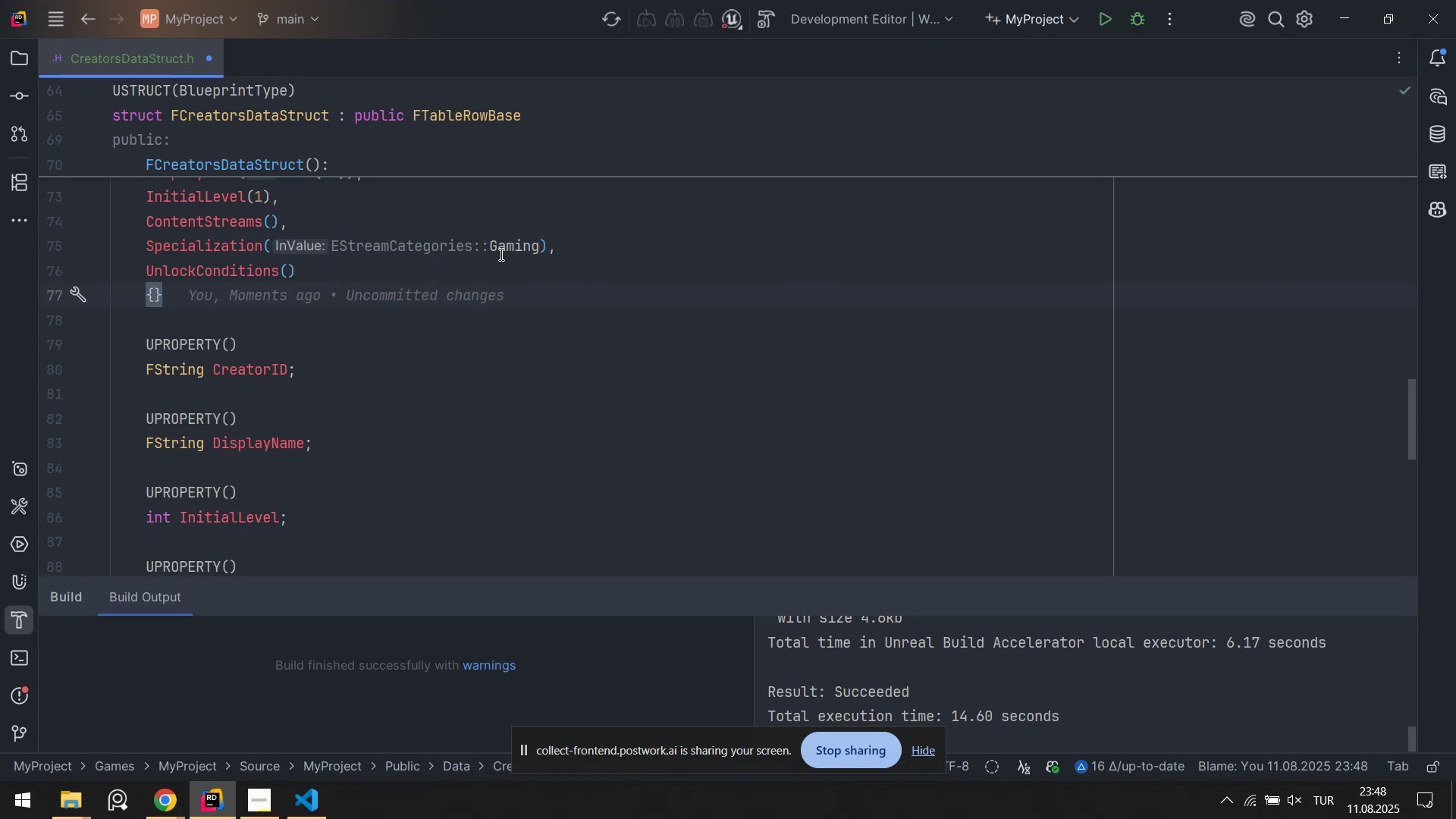 
double_click([500, 253])
 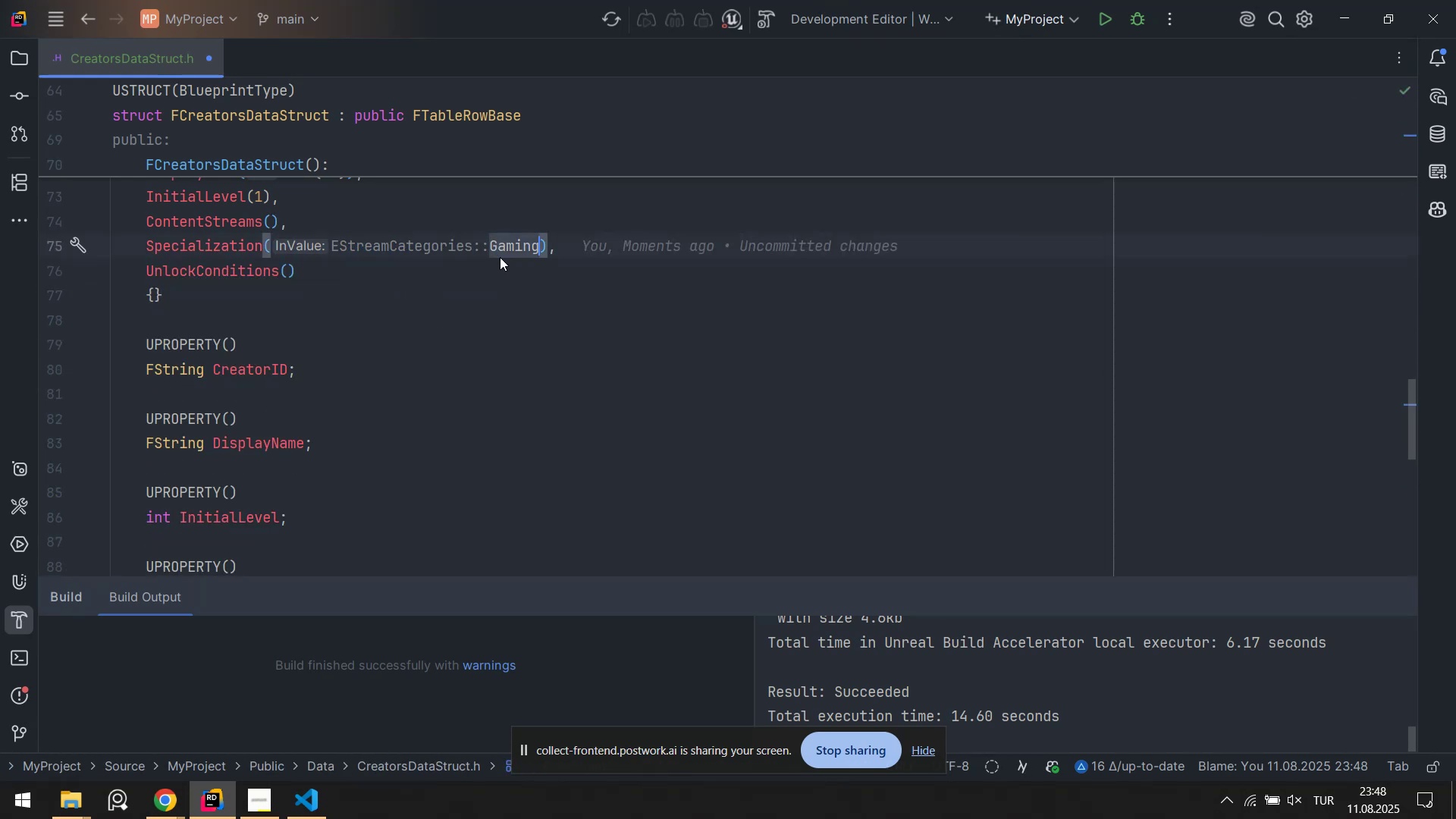 
scroll: coordinate [416, 322], scroll_direction: up, amount: 16.0
 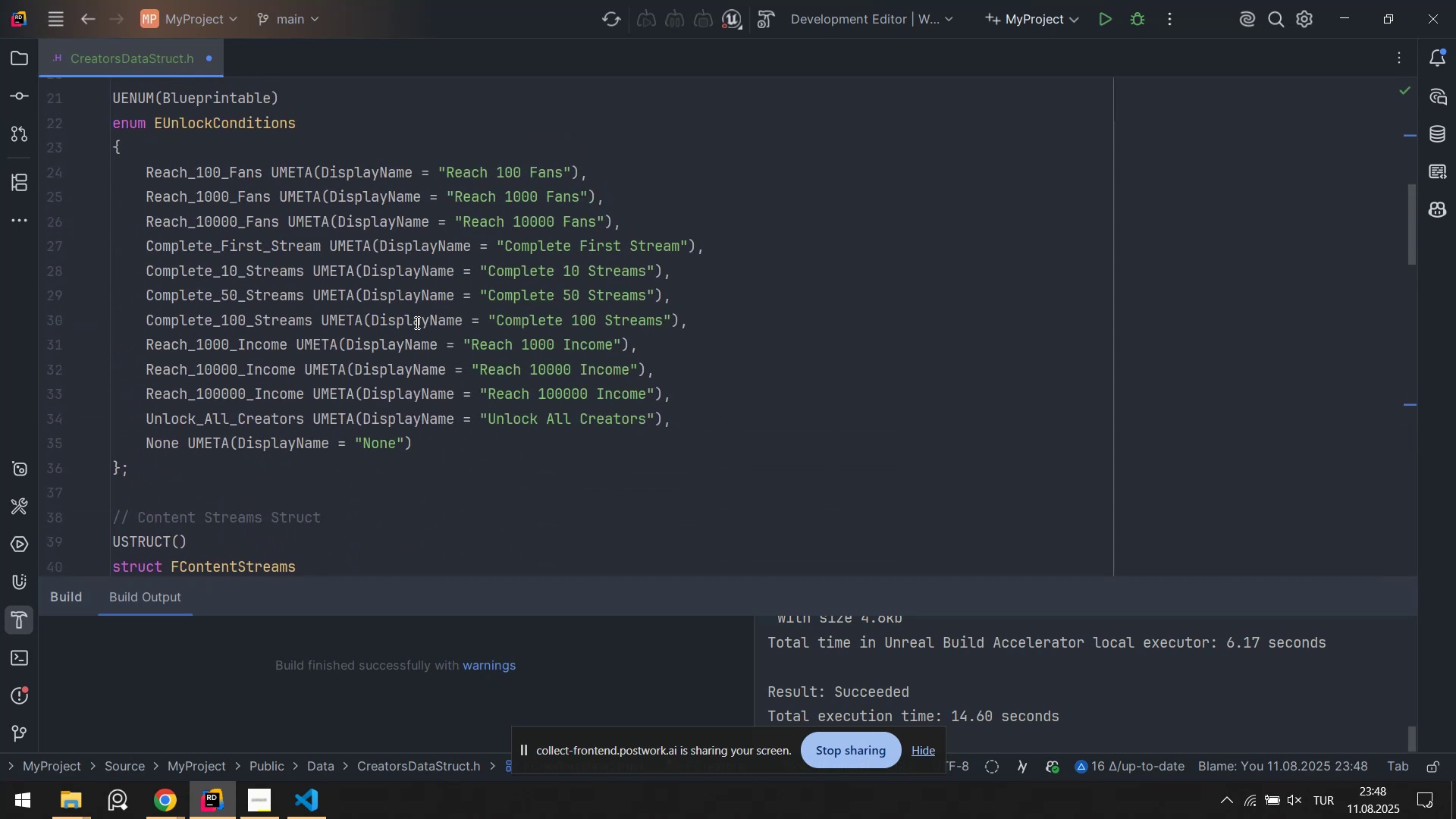 
scroll: coordinate [443, 302], scroll_direction: down, amount: 12.0
 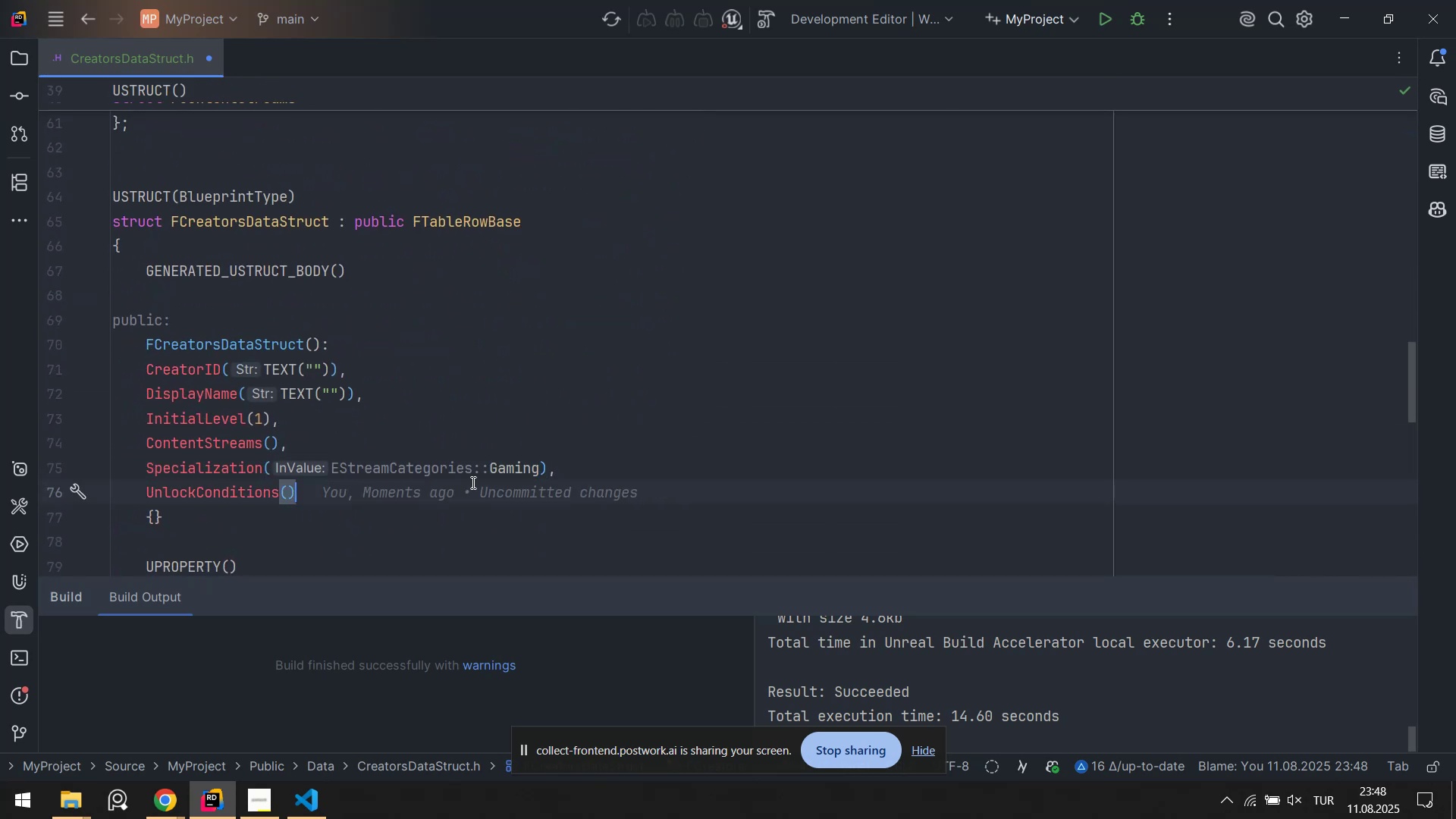 
left_click_drag(start_coordinate=[541, 468], to_coordinate=[314, 470])
 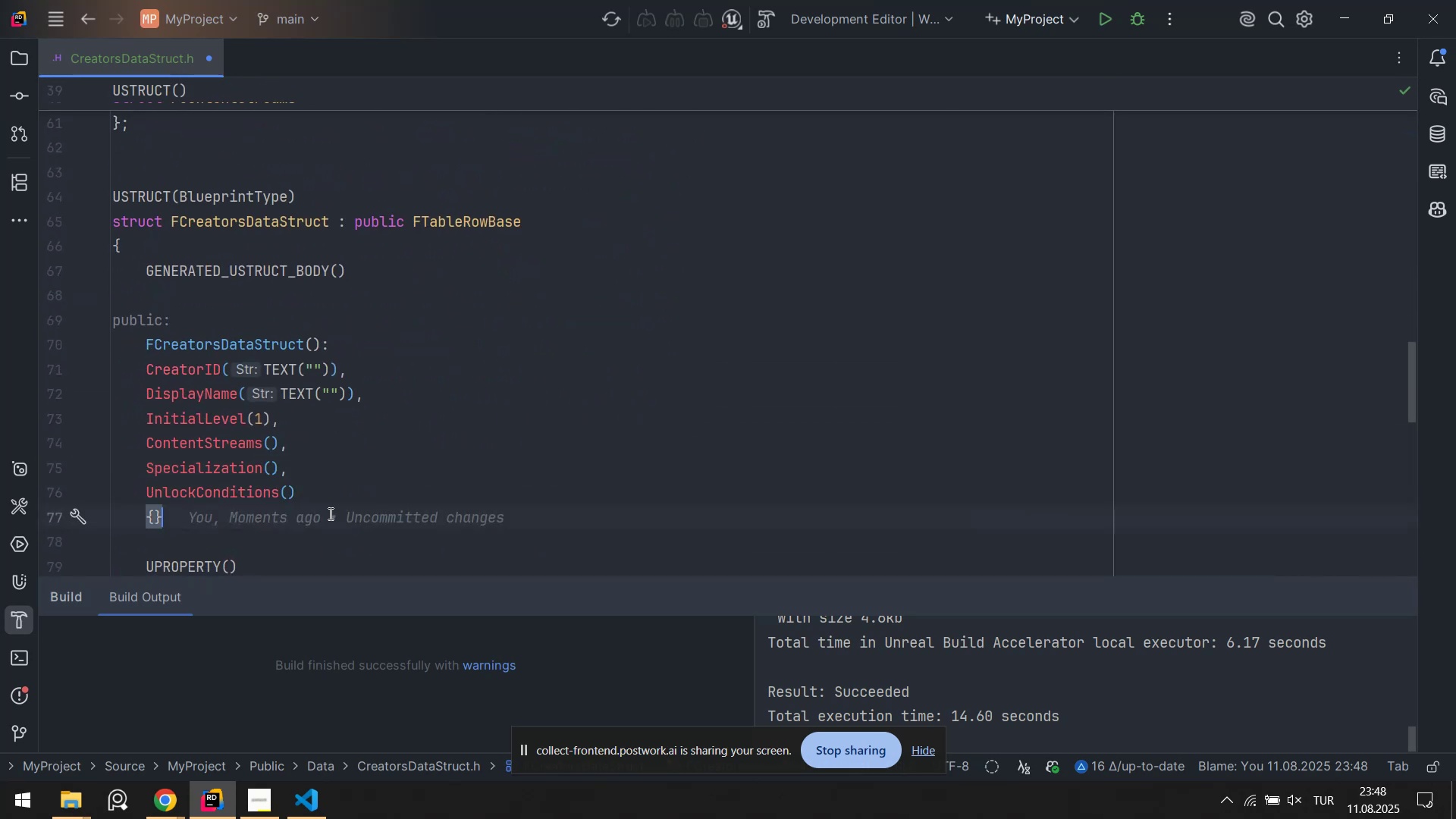 
key(Control+ControlLeft)
 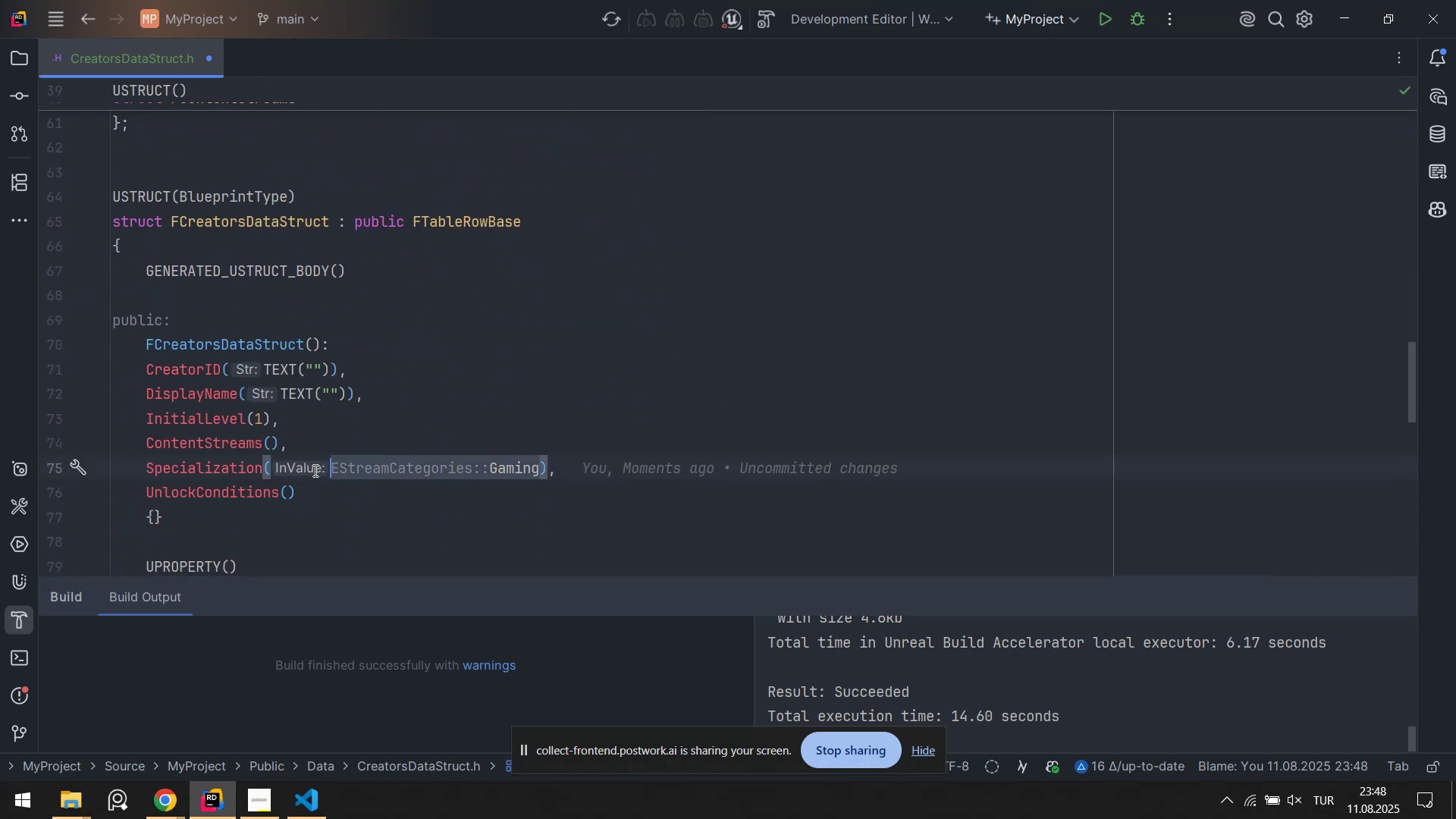 
key(Control+X)
 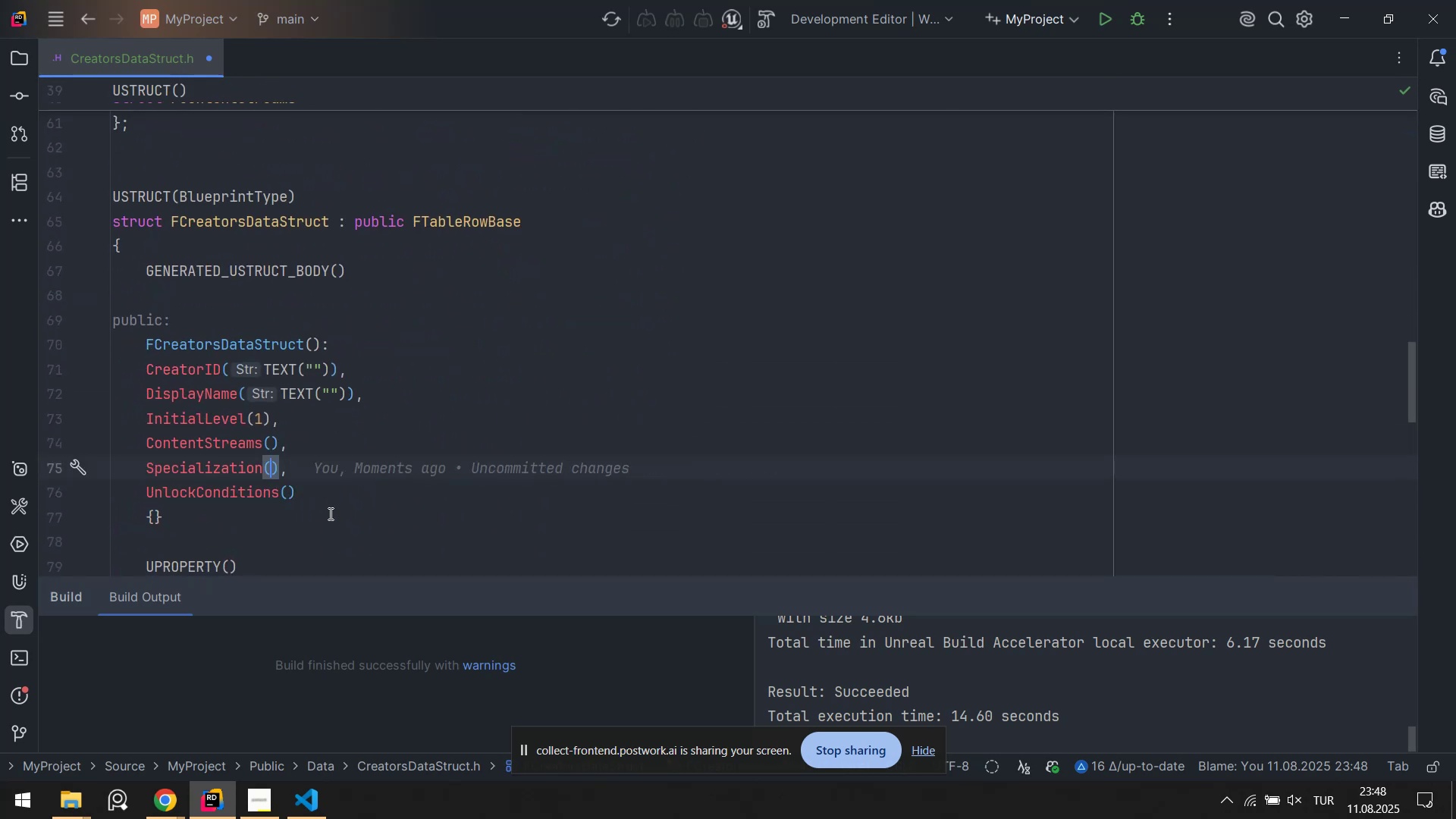 
left_click([329, 513])
 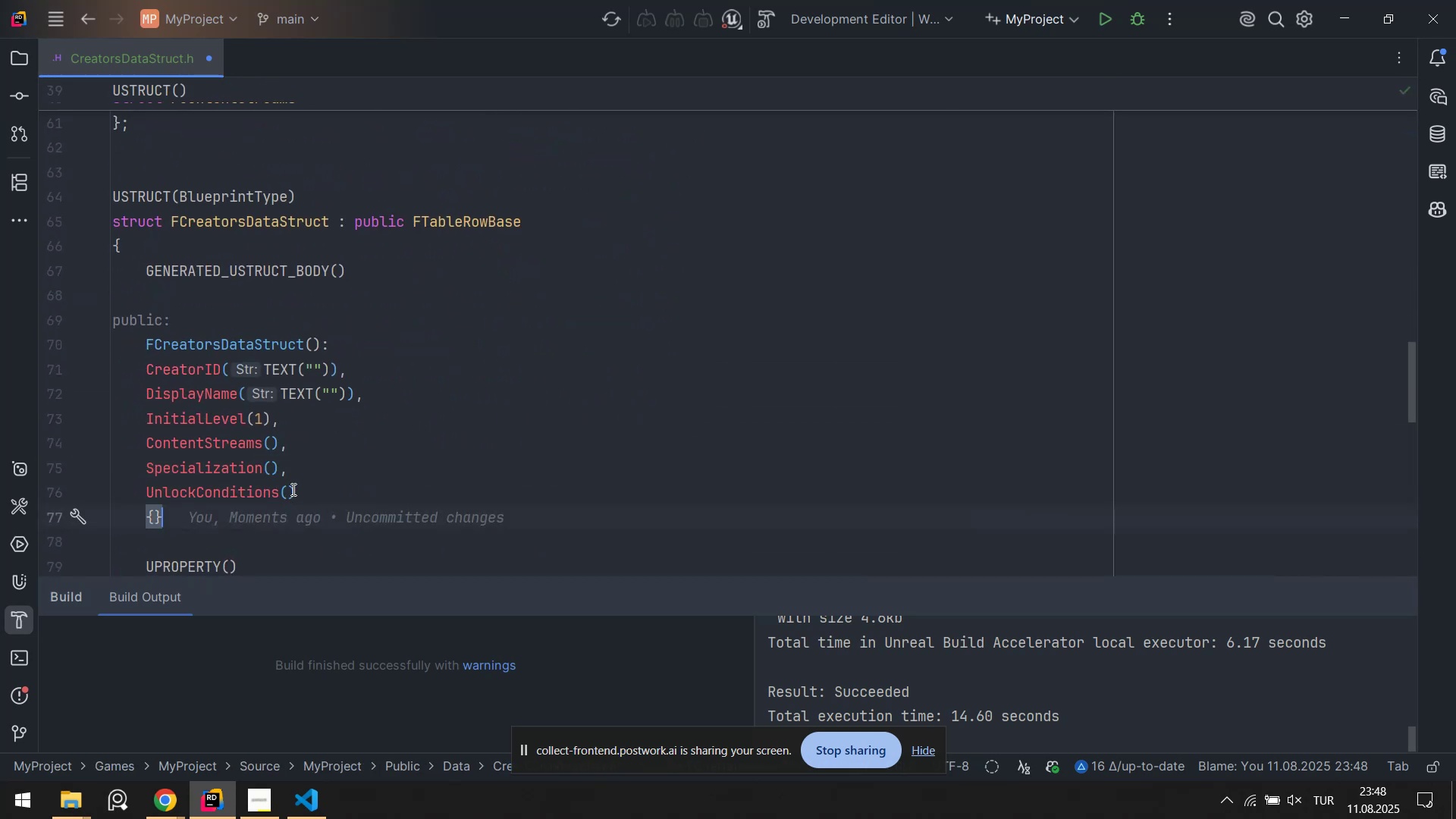 
left_click([292, 489])
 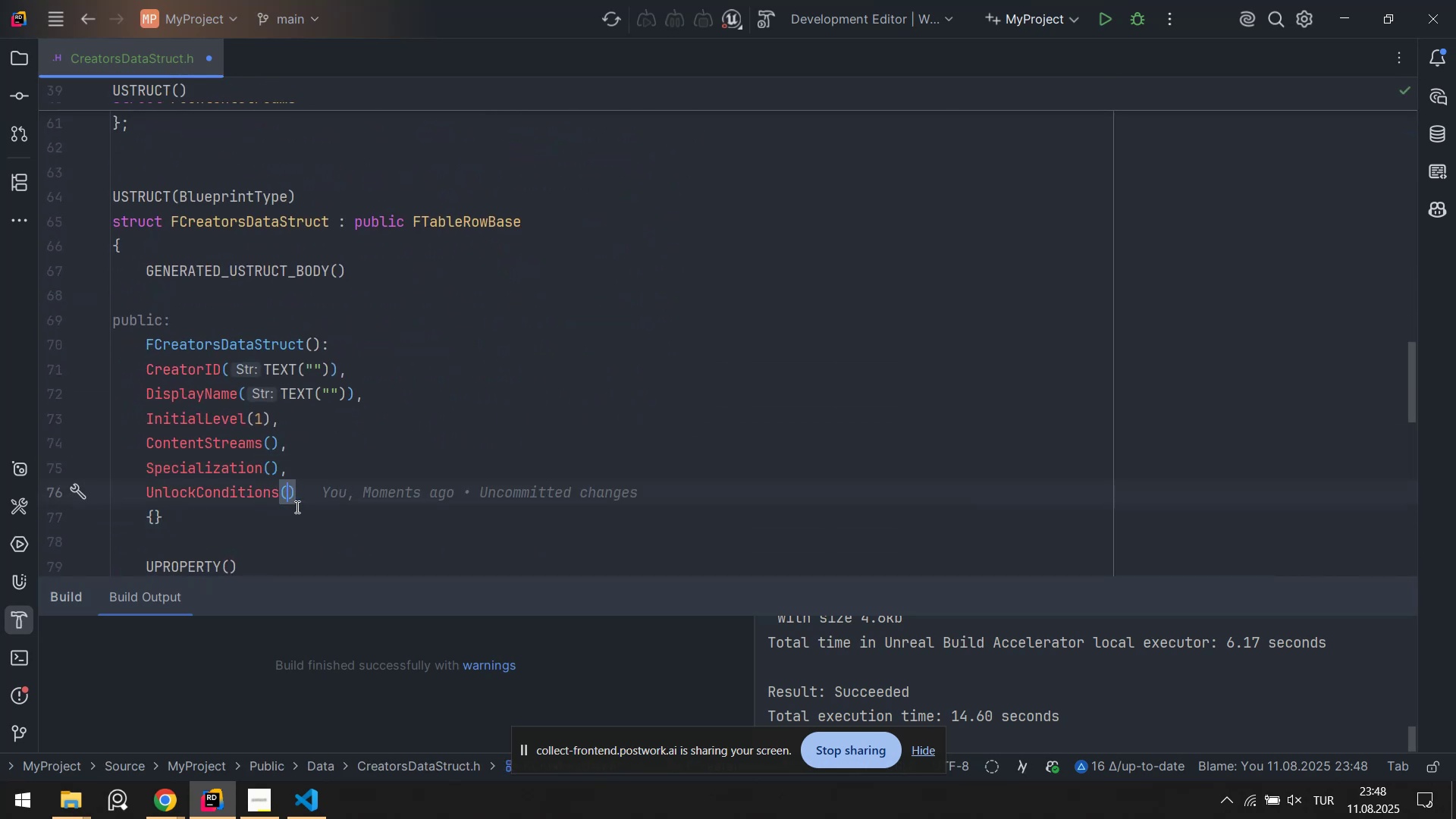 
type(EU)
key(Tab)
type(>>N)
key(Tab)
 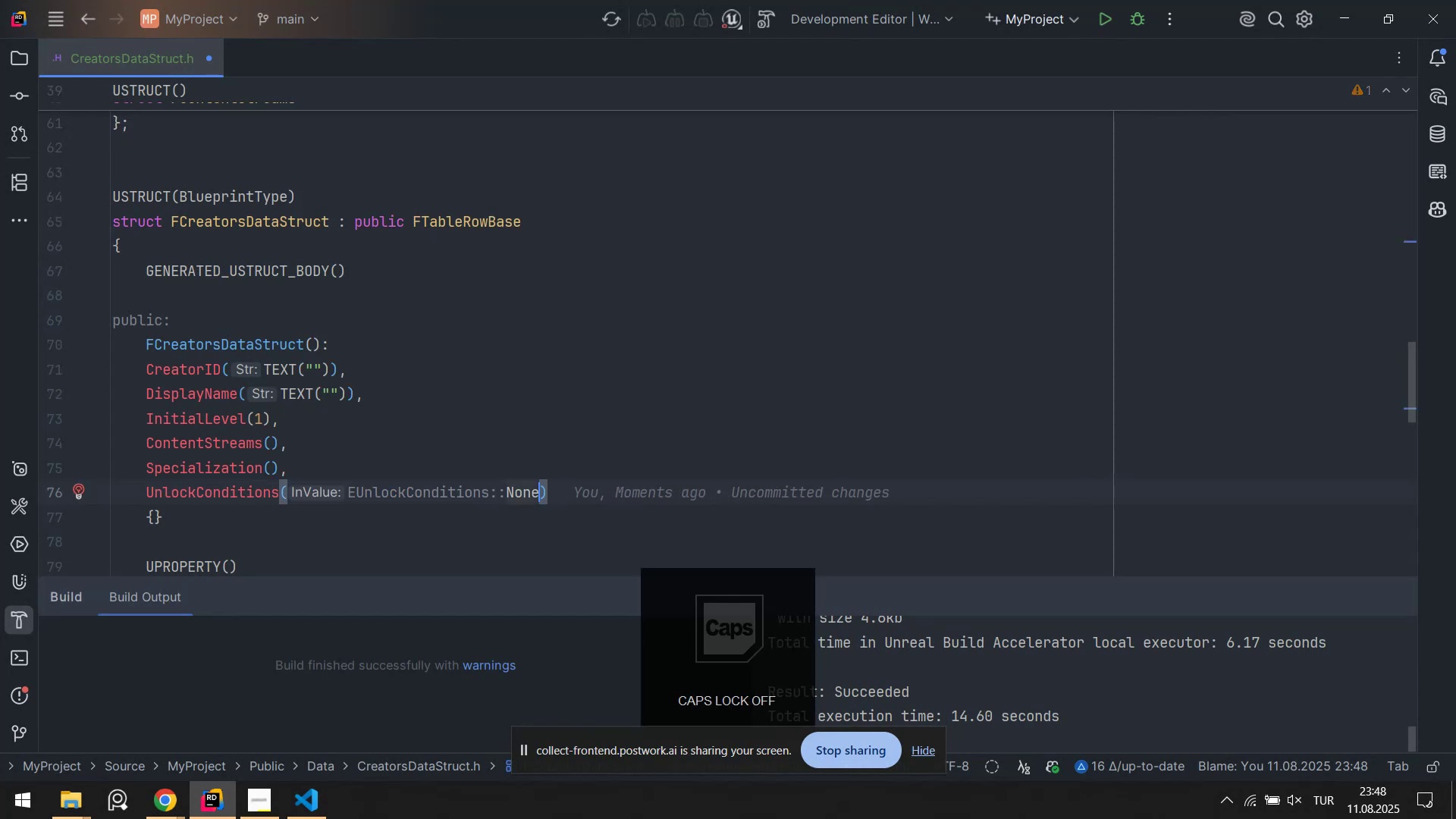 
key(Control+ControlLeft)
 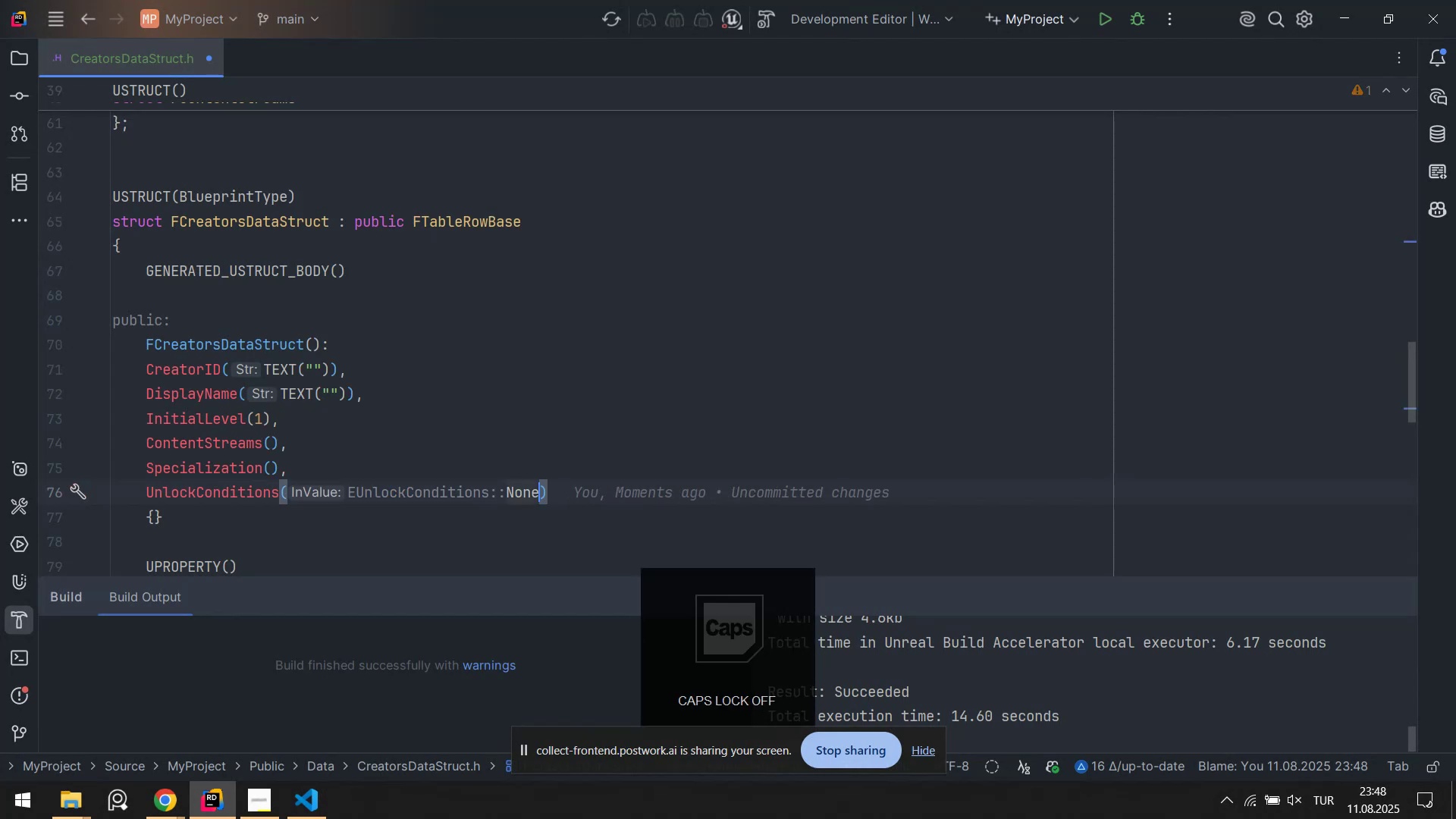 
key(Control+S)
 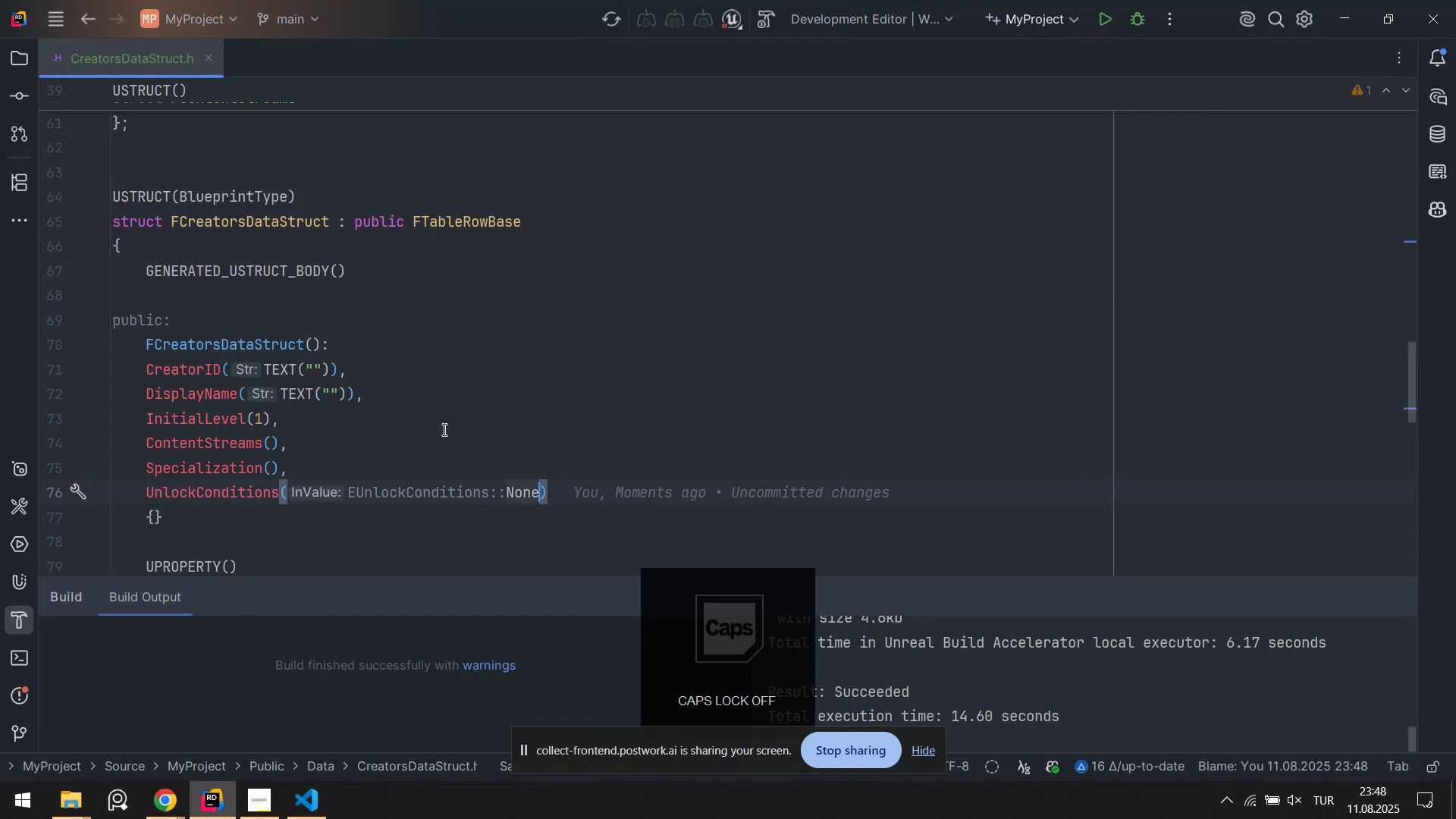 
left_click([447, 436])
 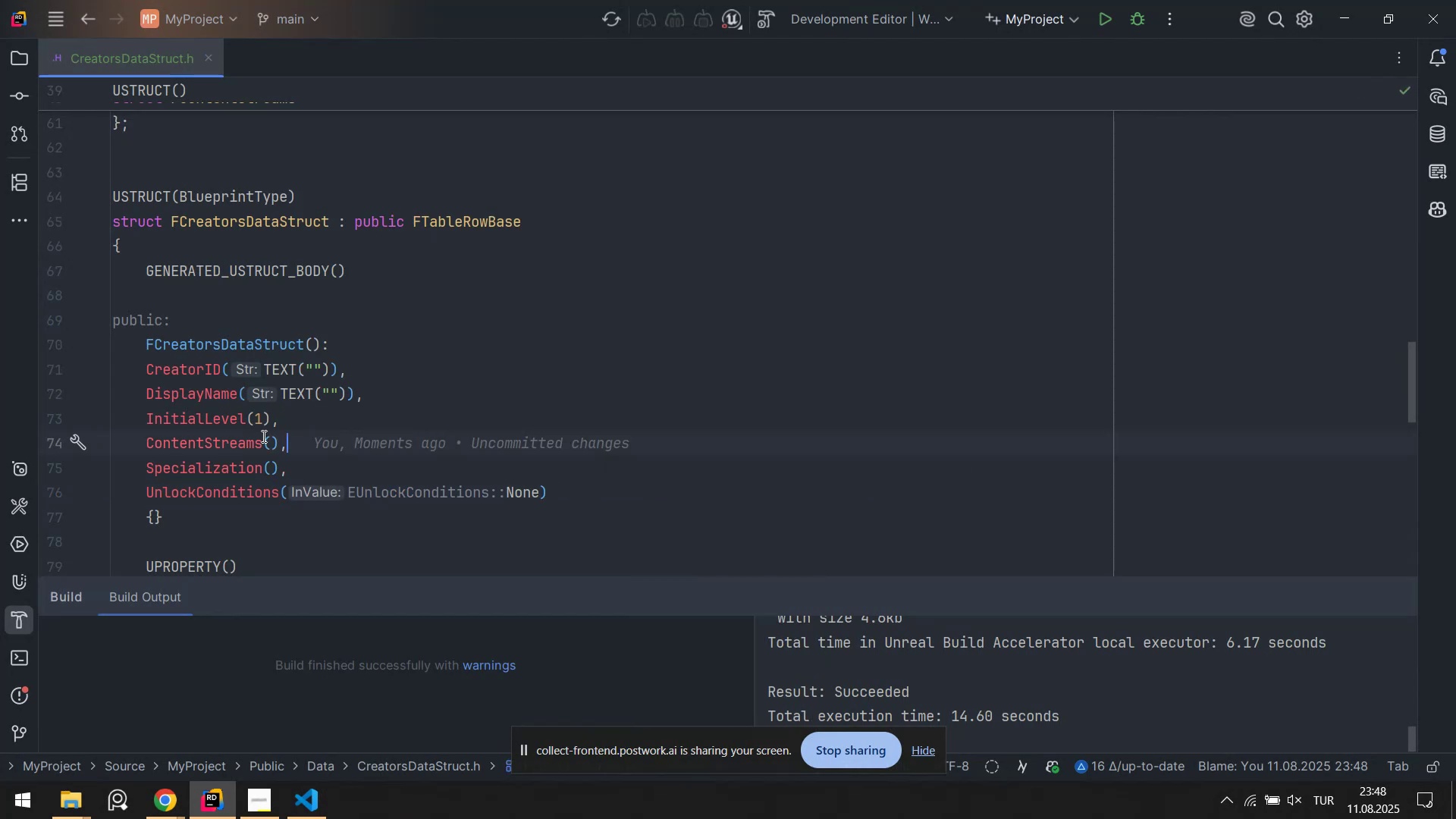 
scroll: coordinate [393, 416], scroll_direction: down, amount: 10.0
 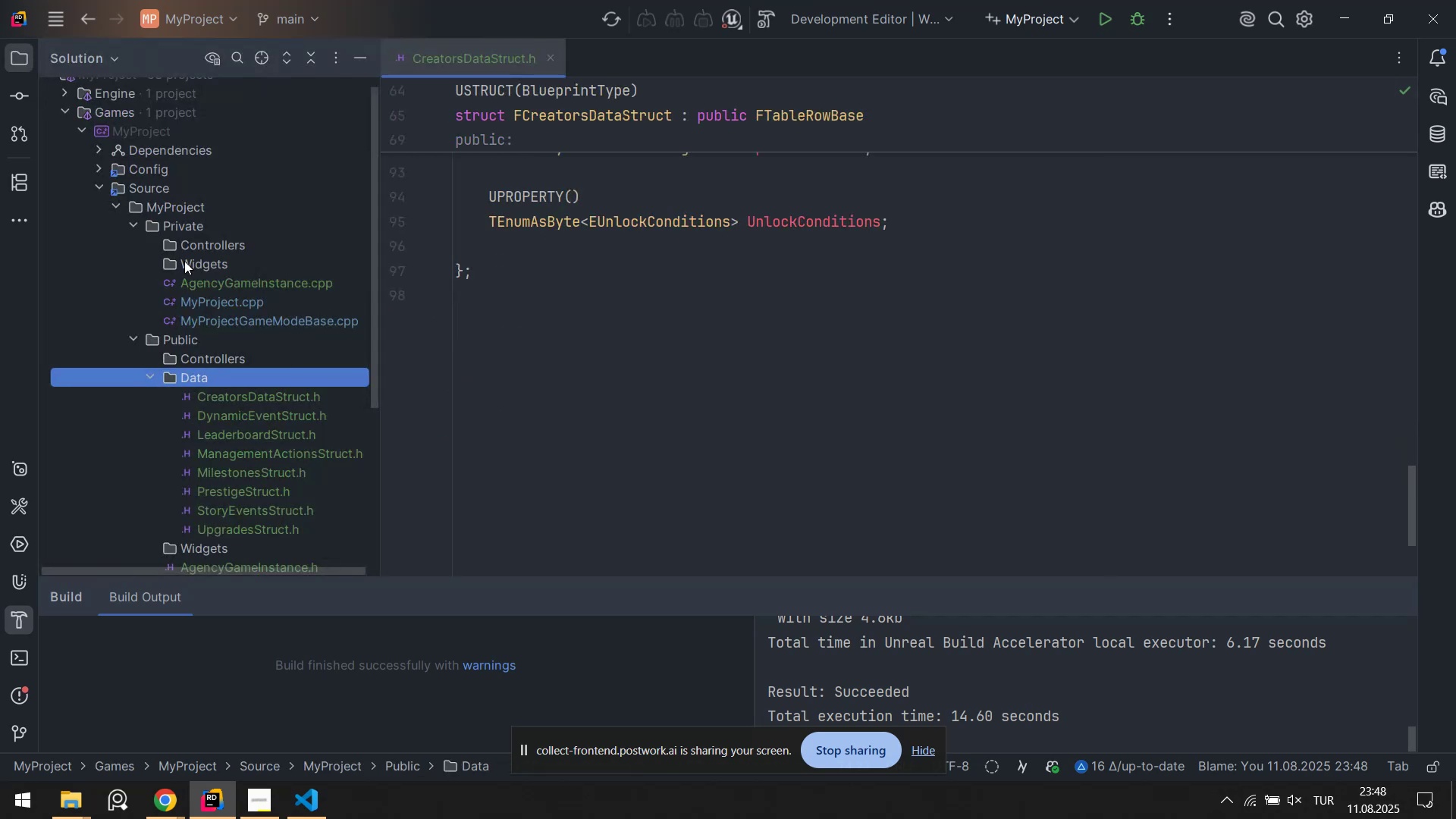 
left_click([274, 399])
 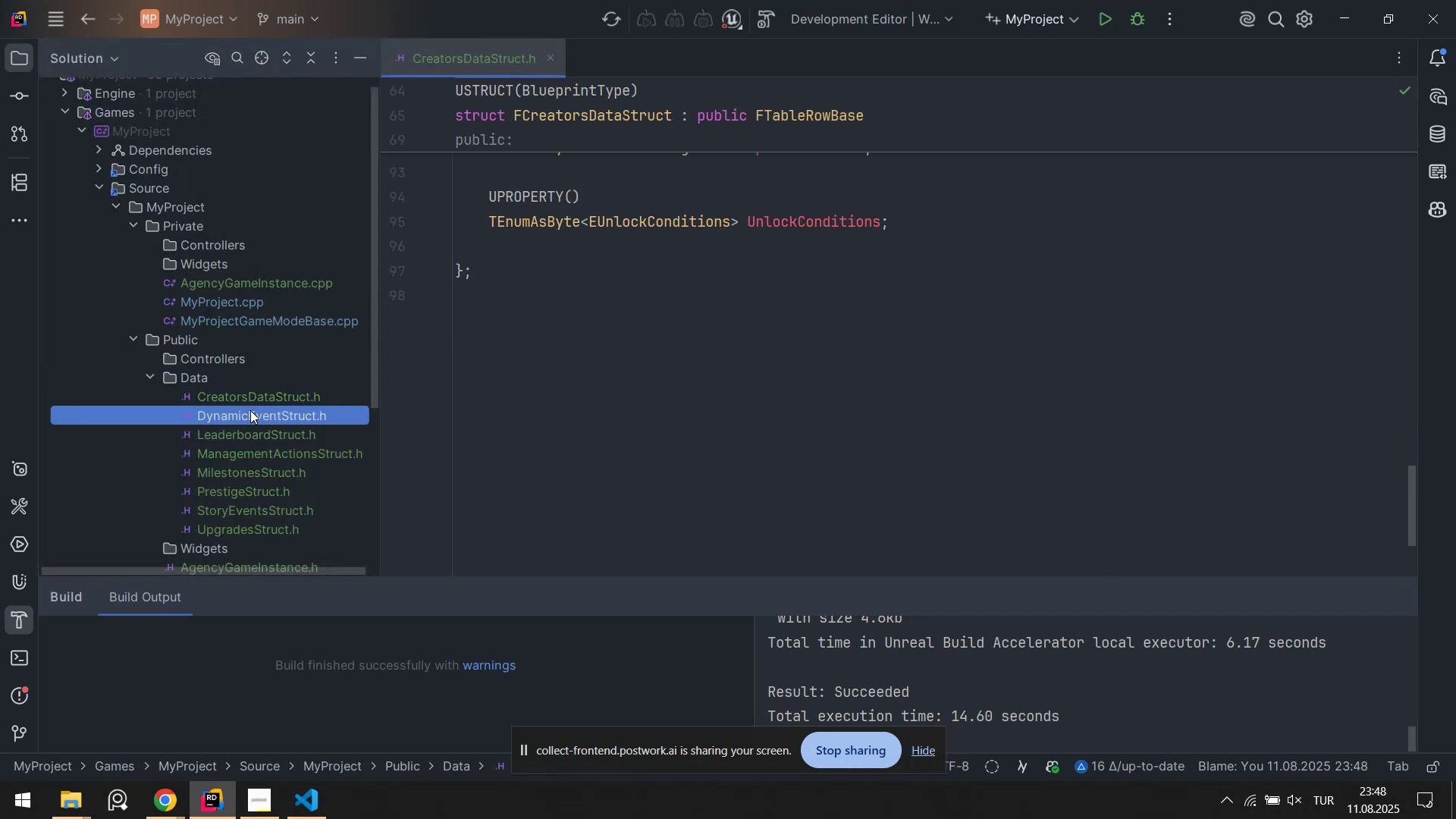 
double_click([250, 410])
 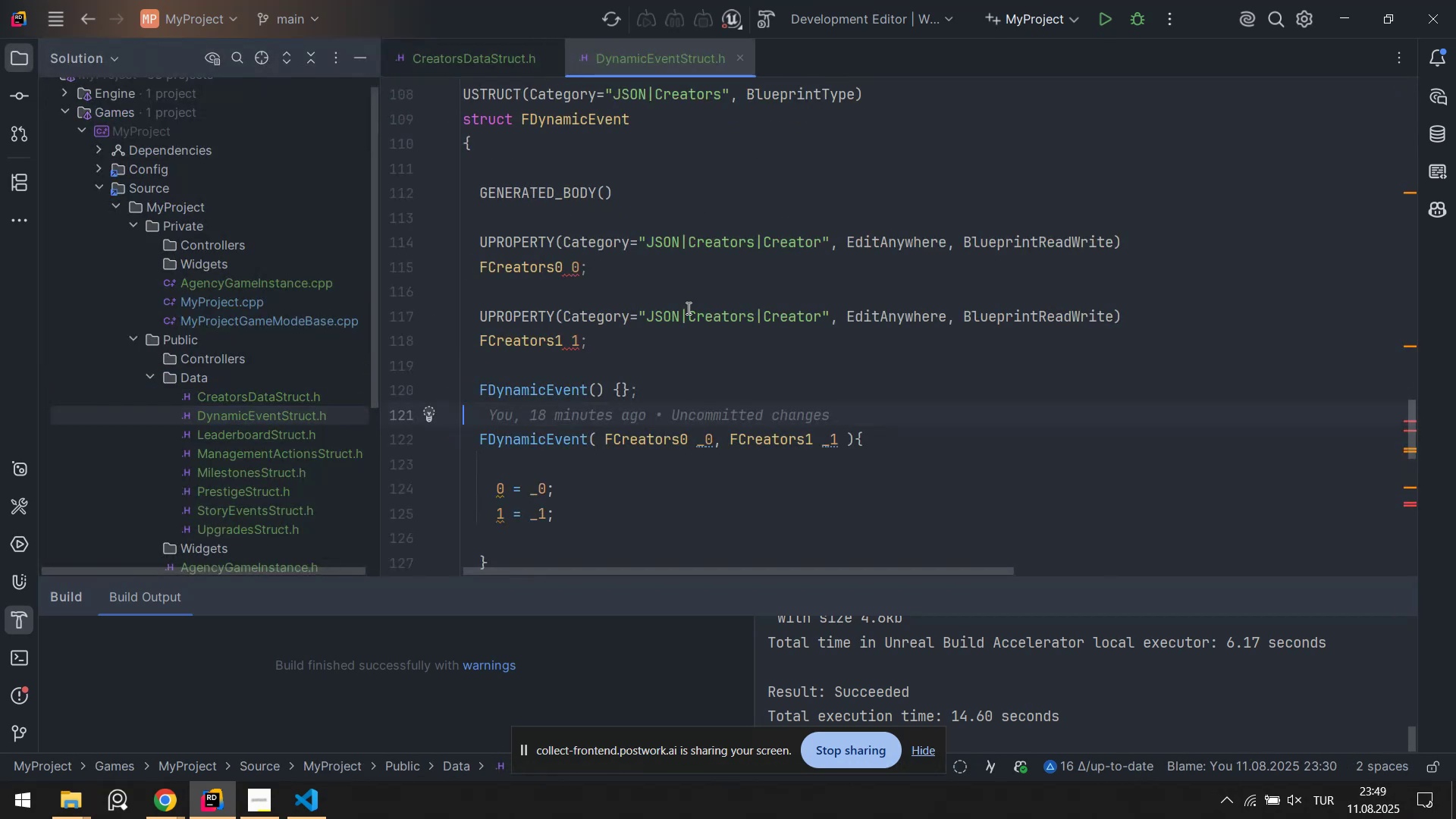 
scroll: coordinate [832, 356], scroll_direction: up, amount: 9.0
 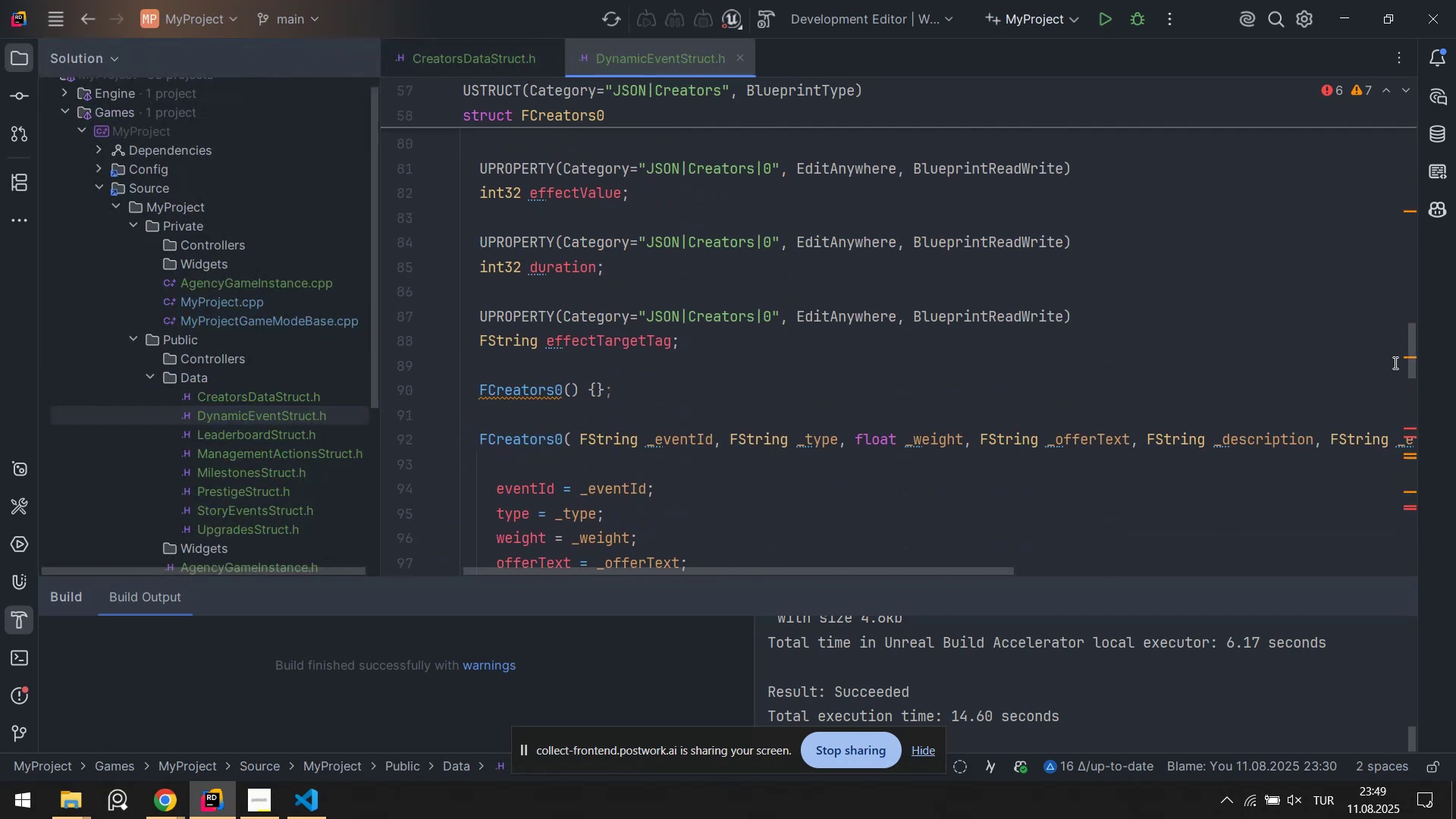 
left_click_drag(start_coordinate=[1409, 356], to_coordinate=[1420, 132])
 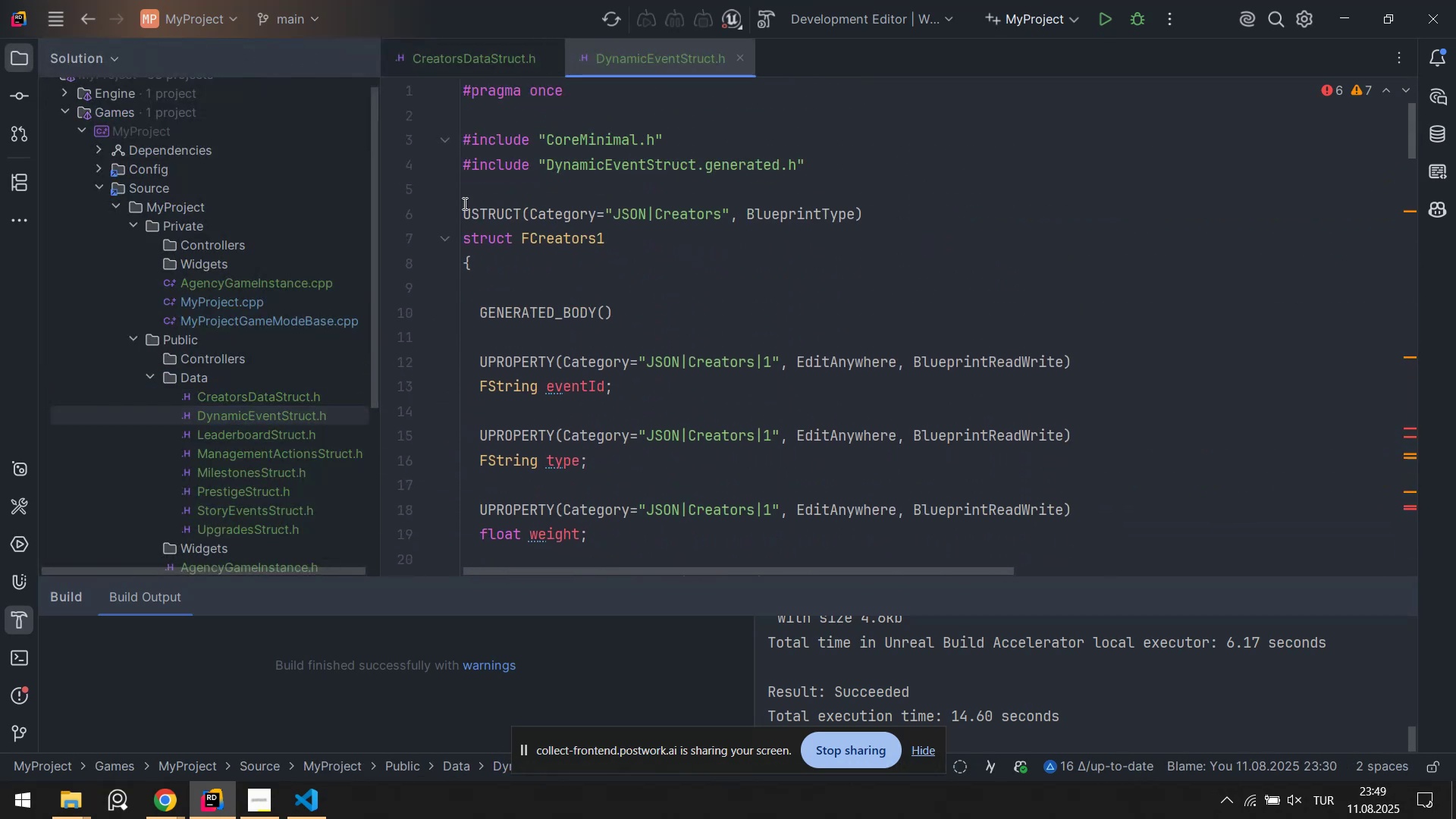 
left_click_drag(start_coordinate=[470, 198], to_coordinate=[737, 759])
 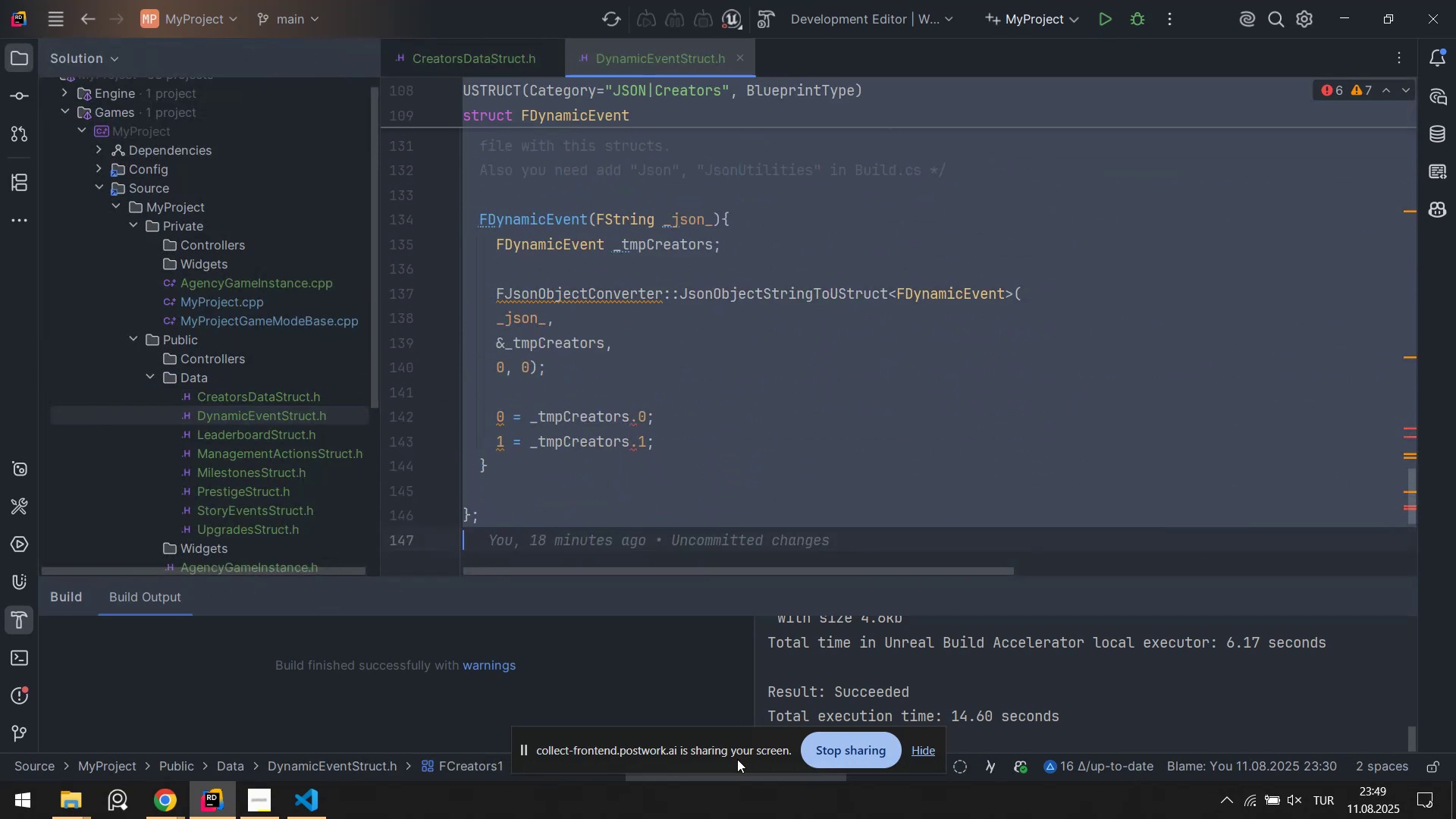 
key(Backspace)
 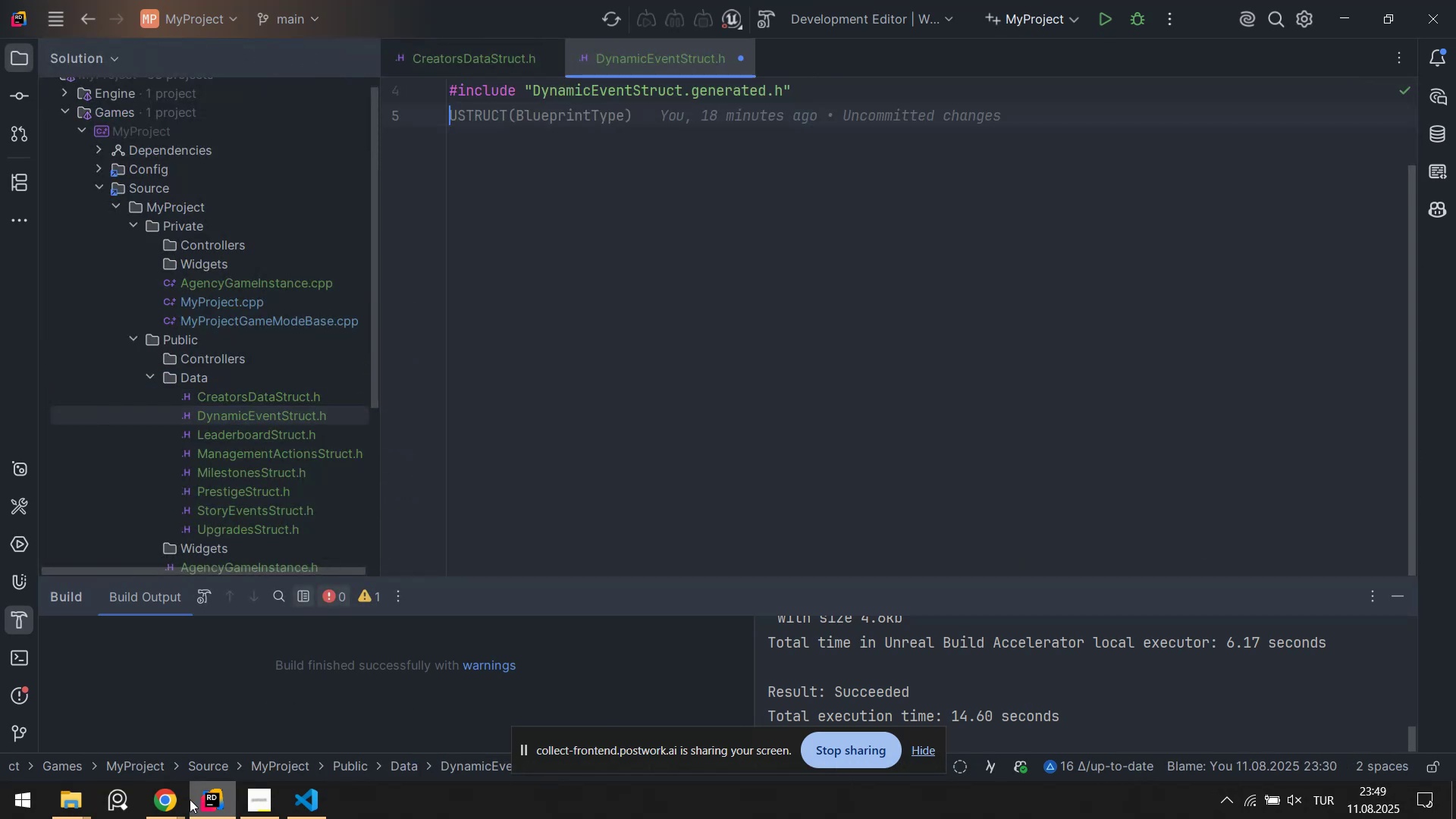 
left_click([178, 805])
 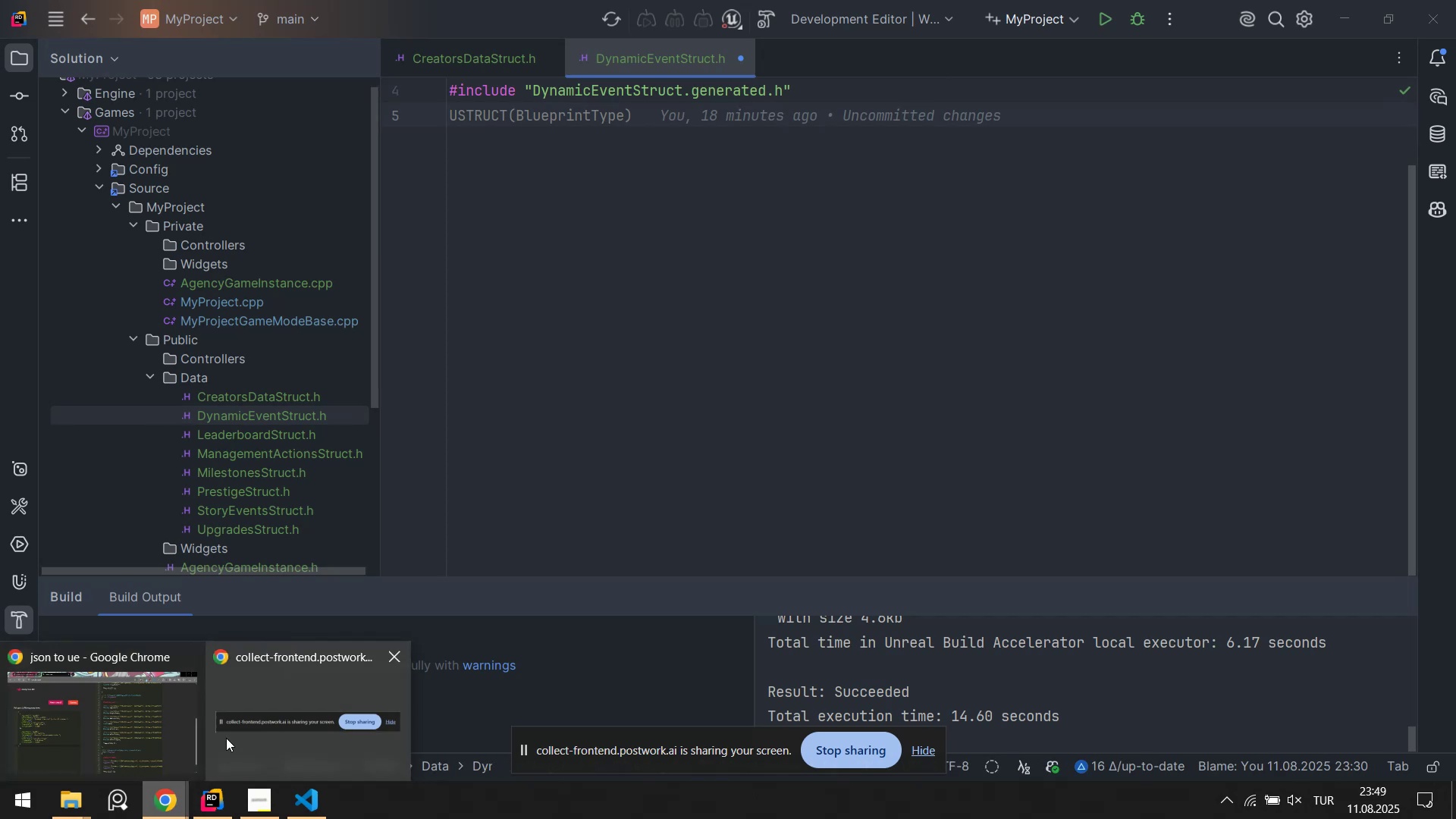 
left_click([108, 726])
 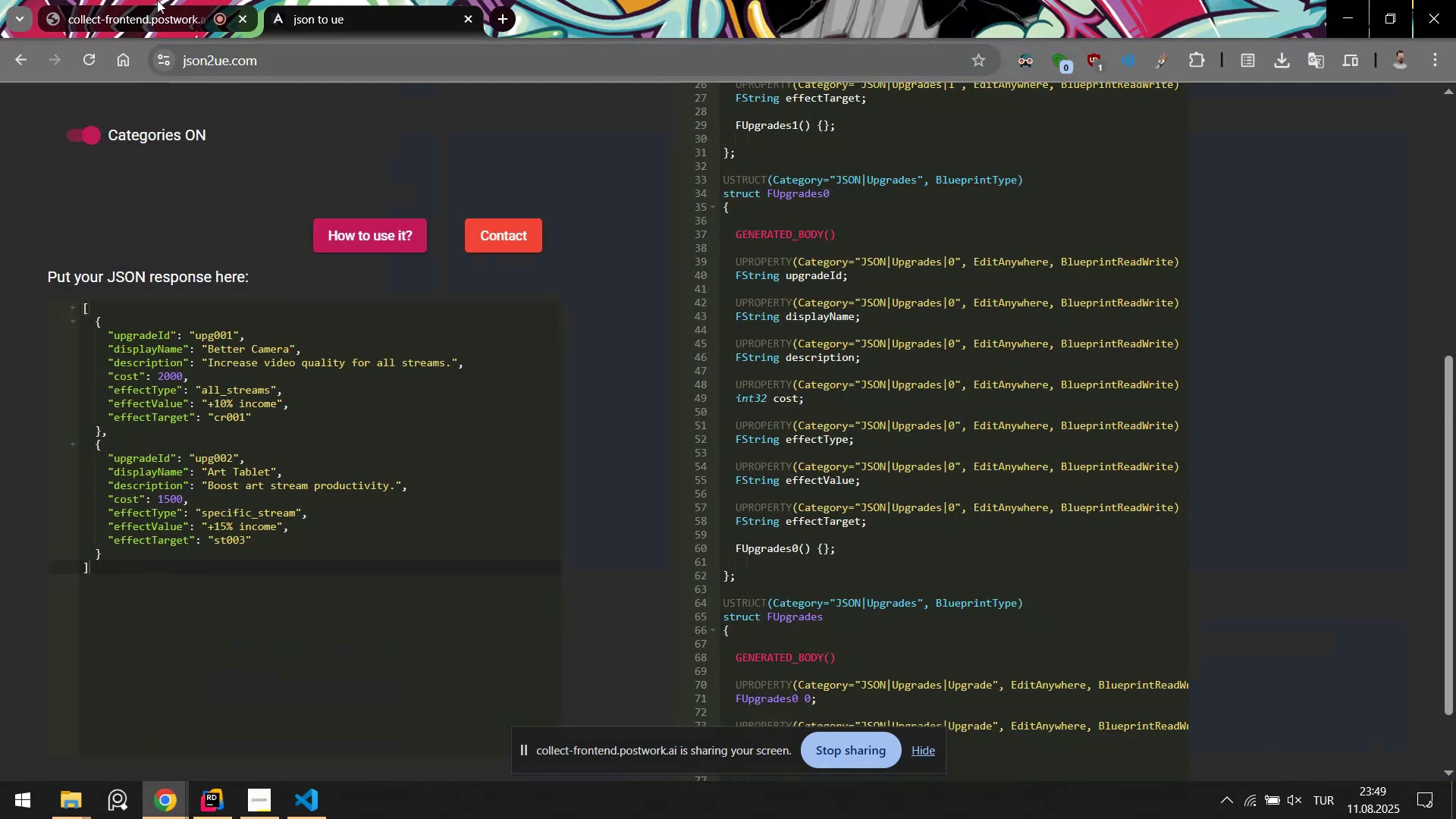 
left_click([157, 0])
 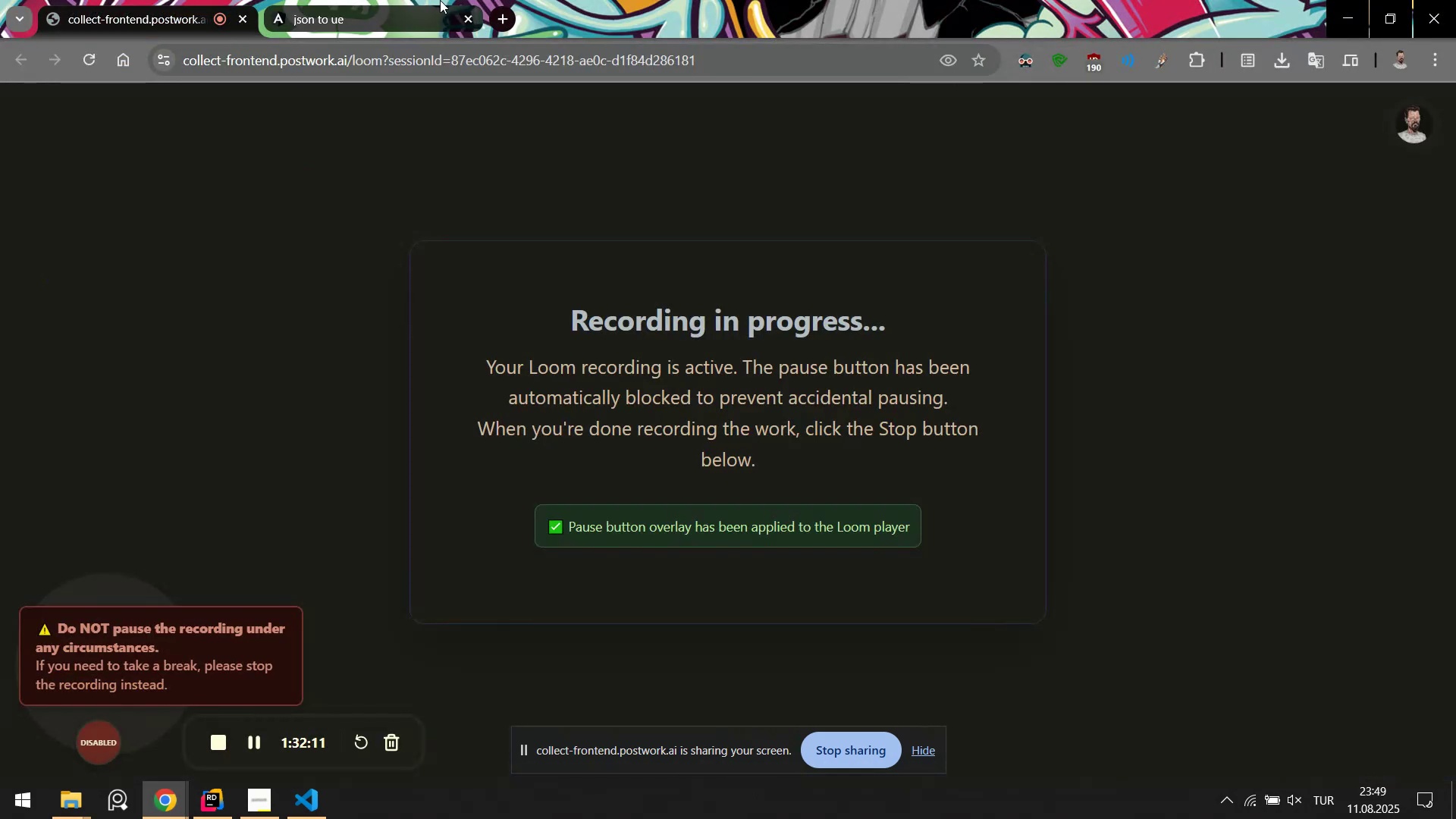 
left_click([440, 0])
 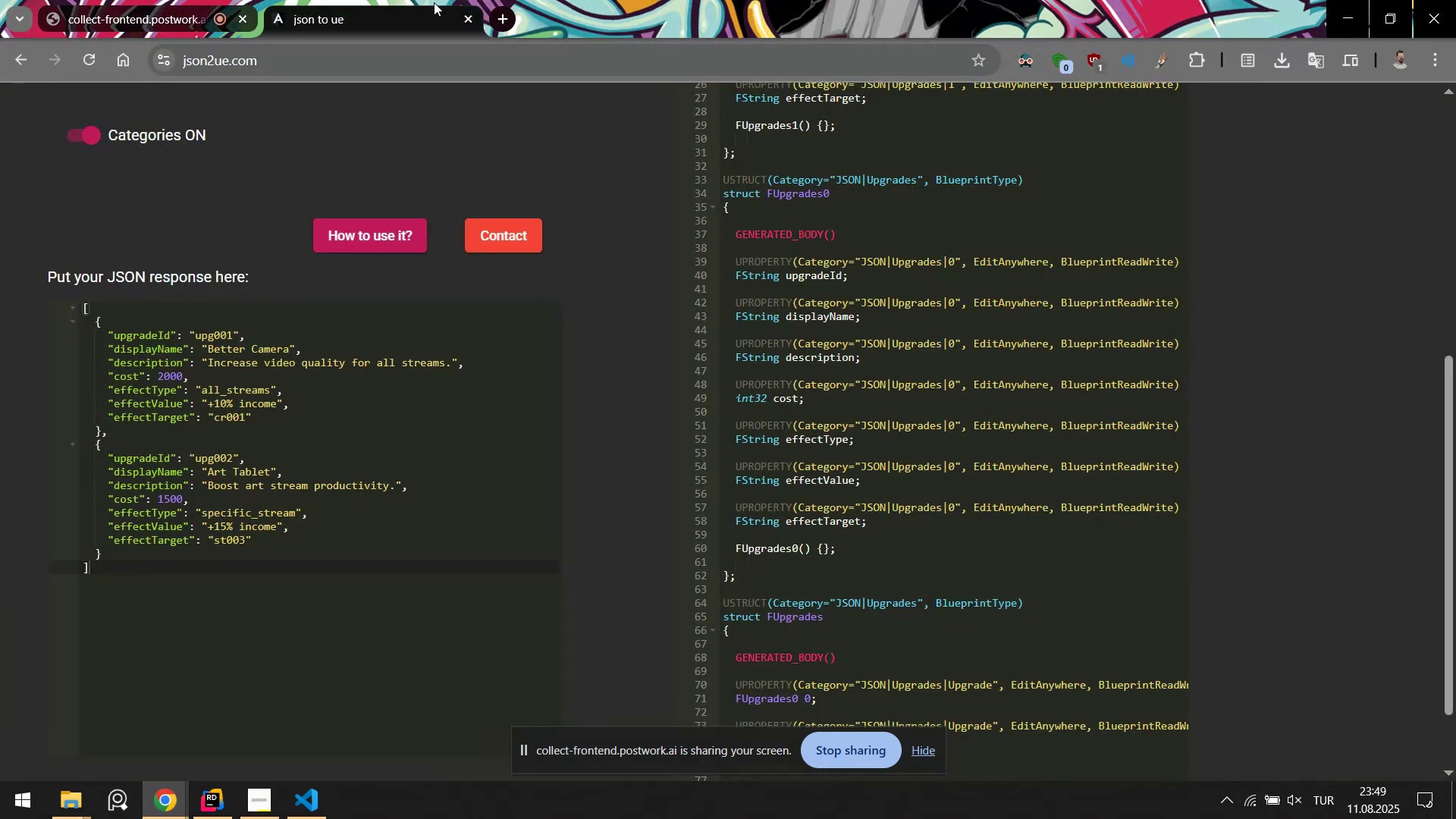 
middle_click([434, 2])
 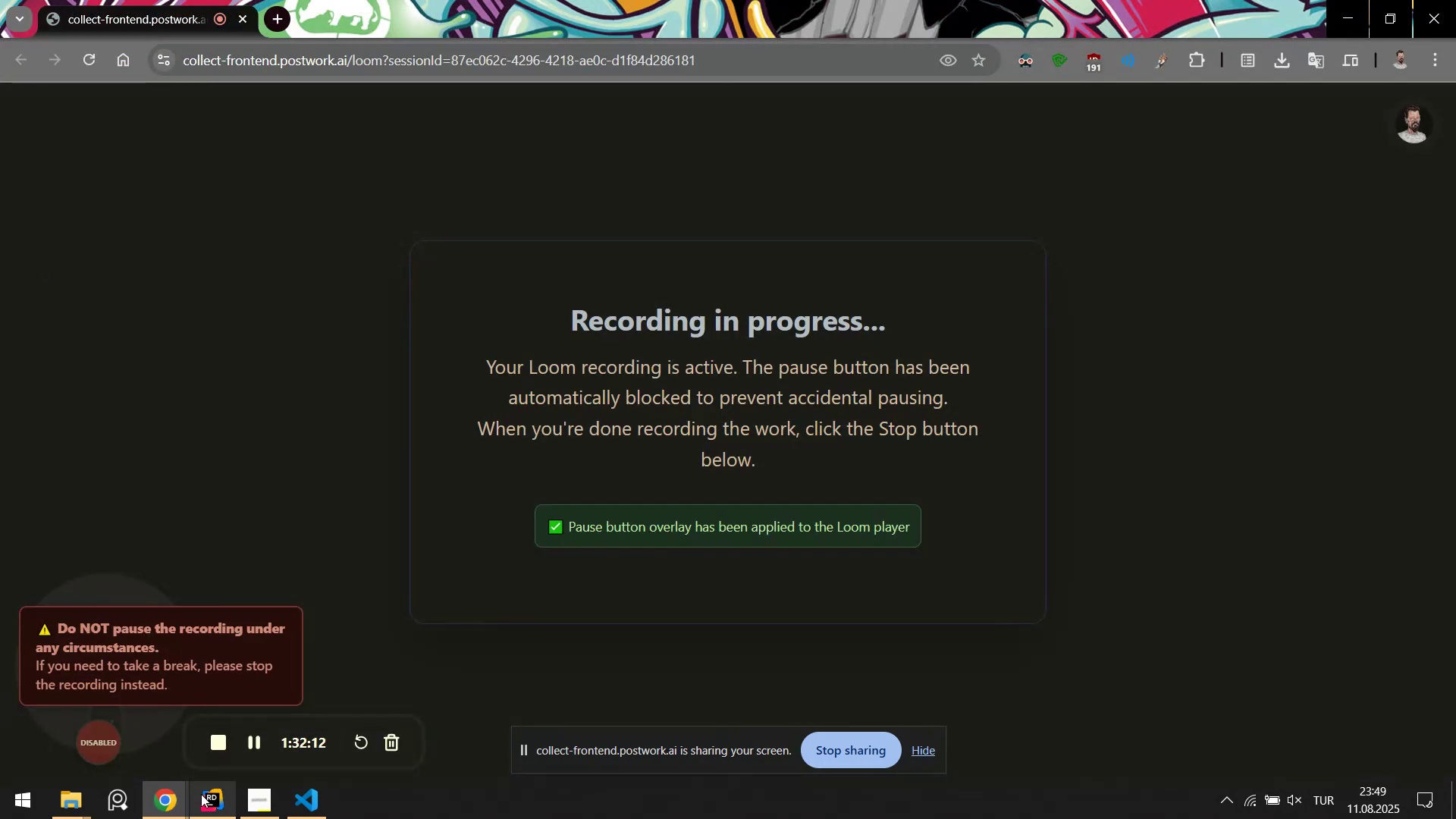 
left_click([214, 808])
 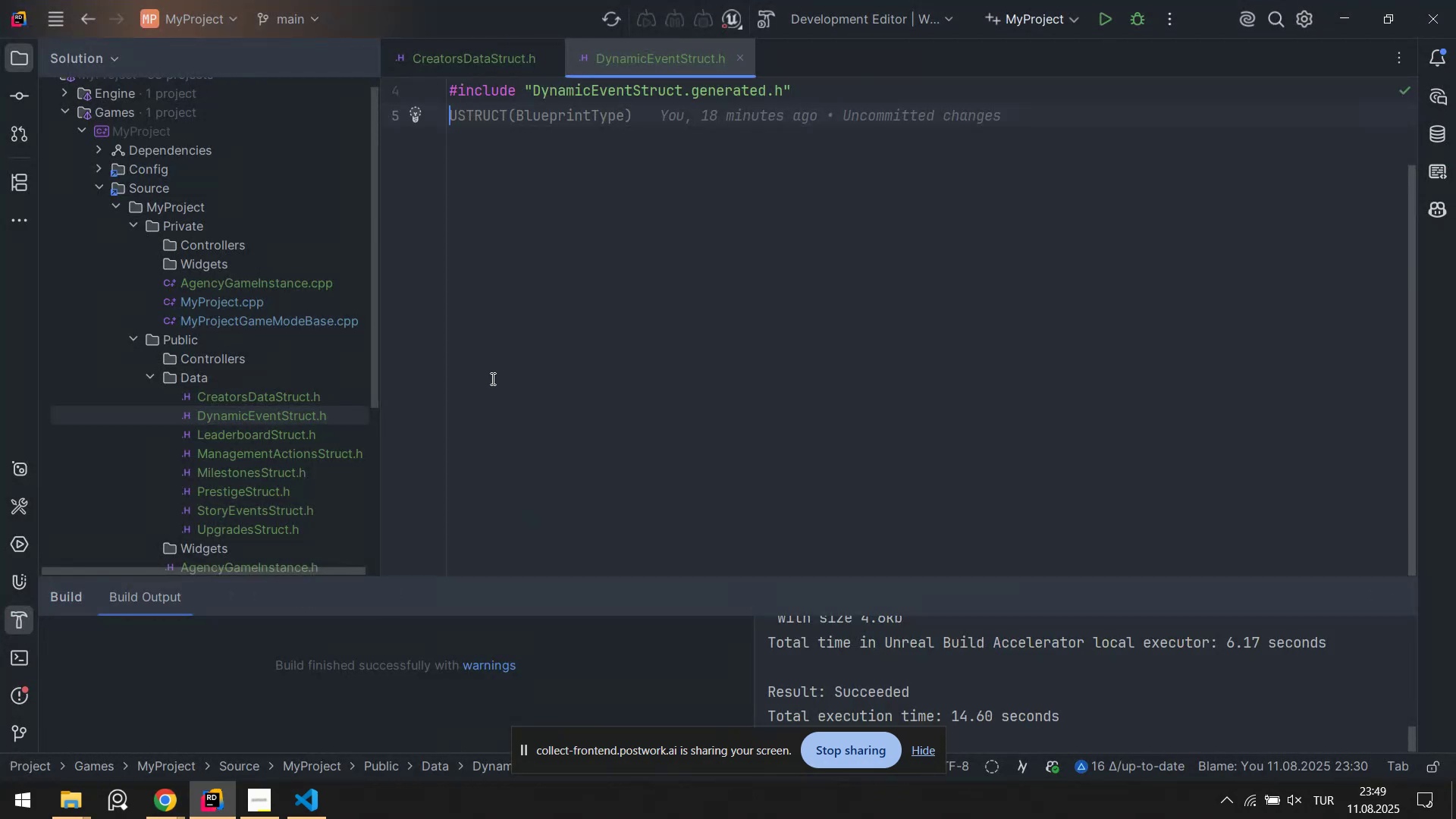 
scroll: coordinate [528, 381], scroll_direction: up, amount: 1.0
 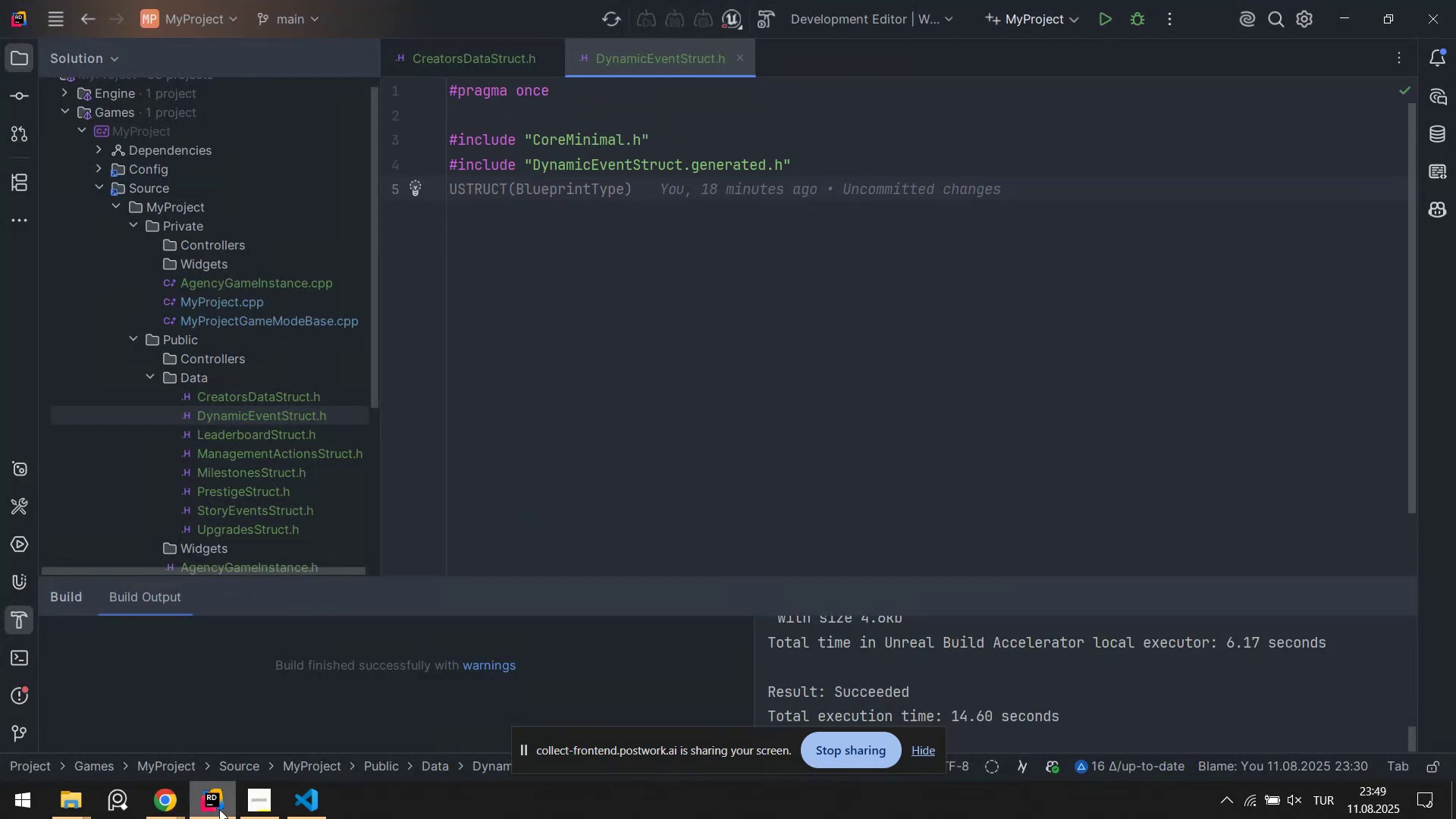 
left_click([206, 814])
 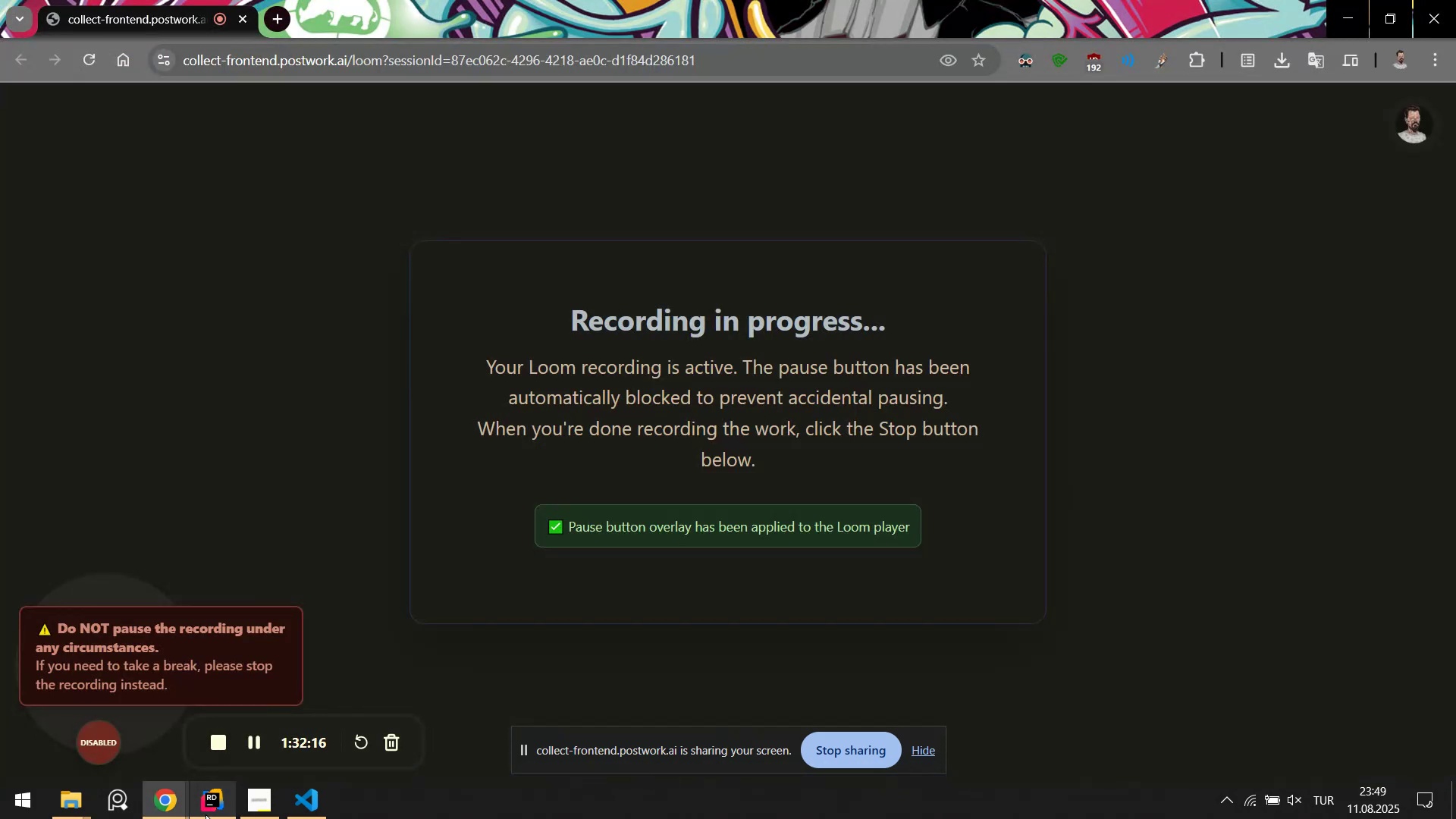 
left_click([206, 814])
 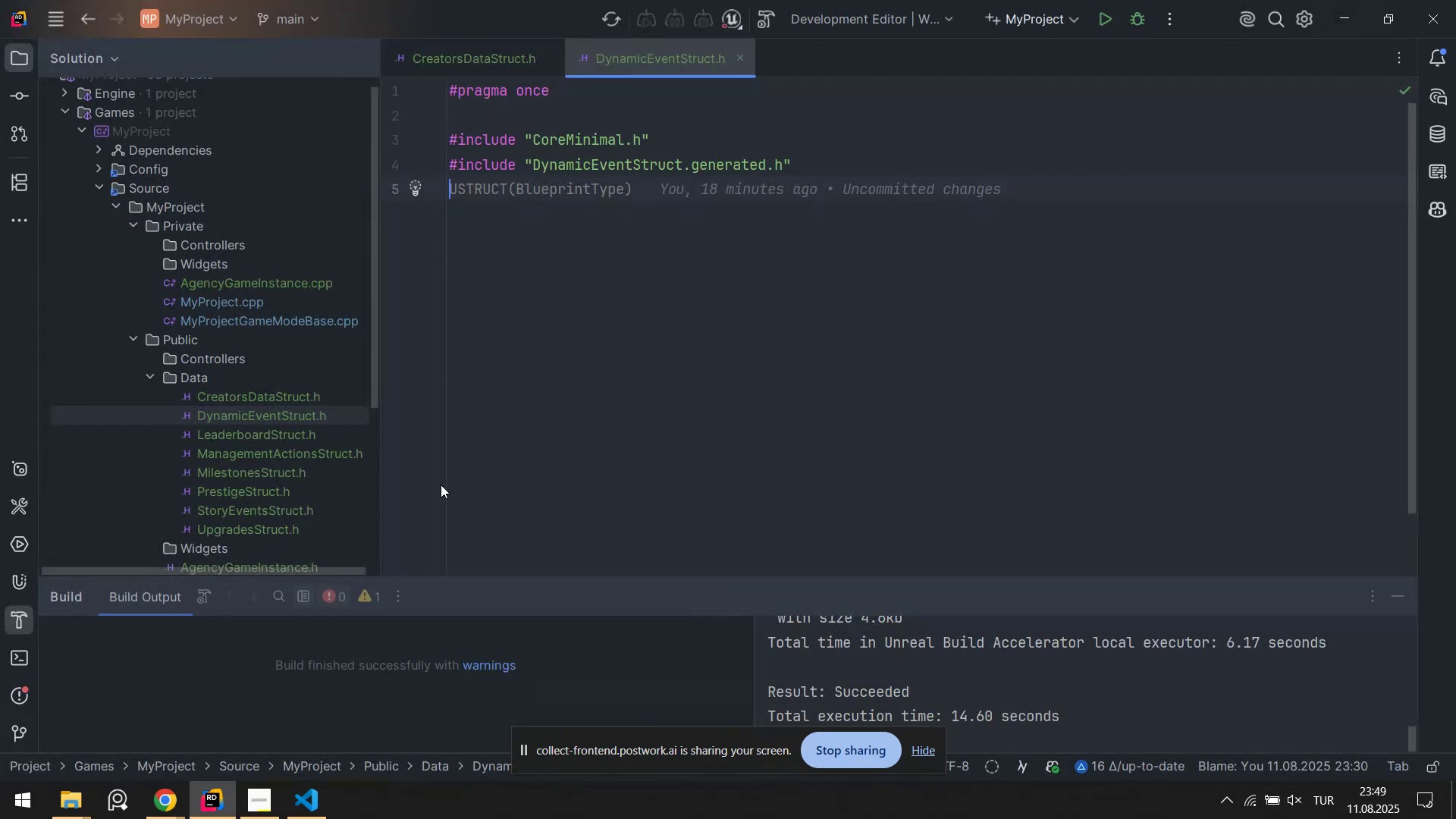 
scroll: coordinate [632, 299], scroll_direction: up, amount: 4.0
 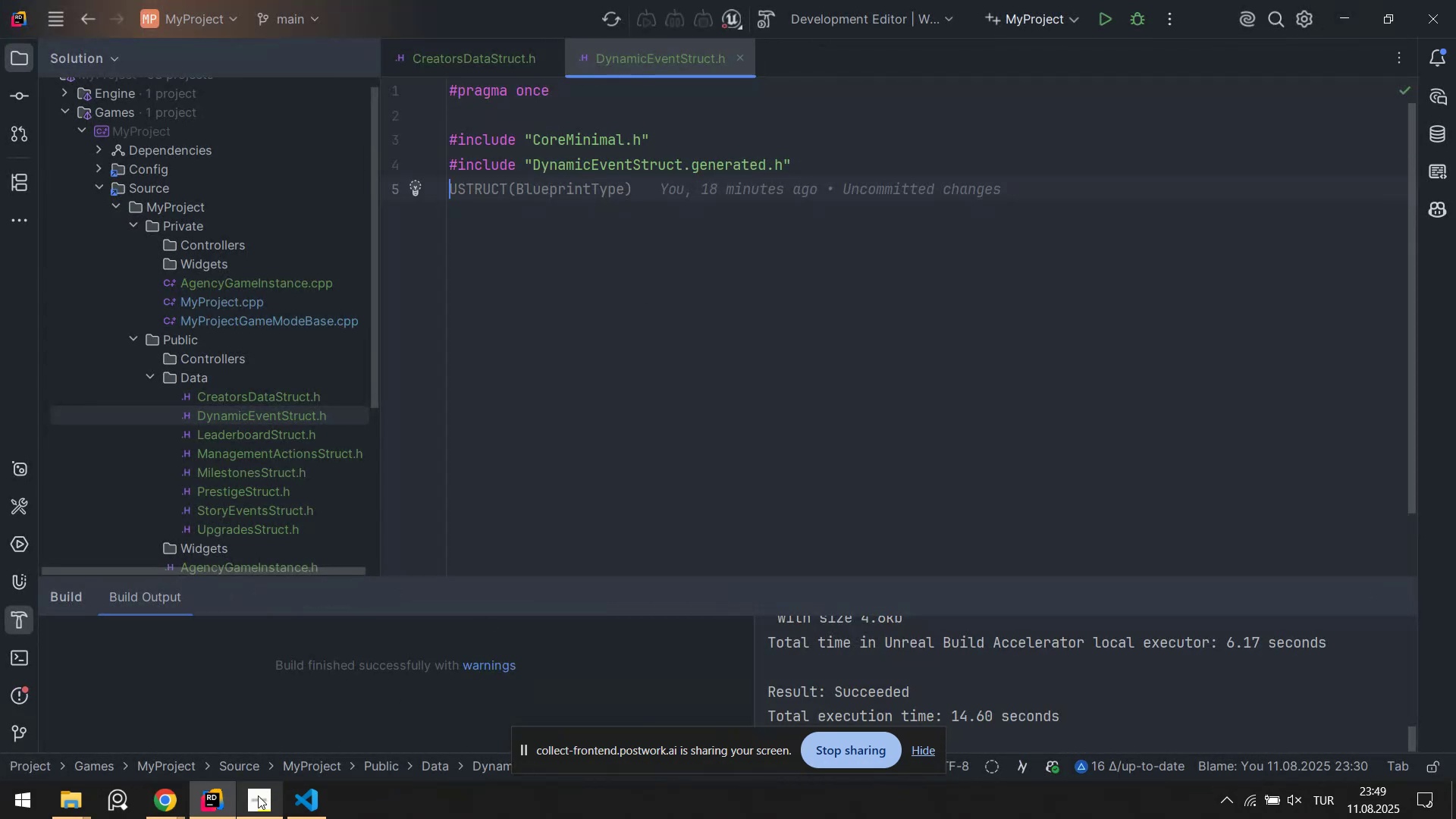 
left_click([212, 803])
 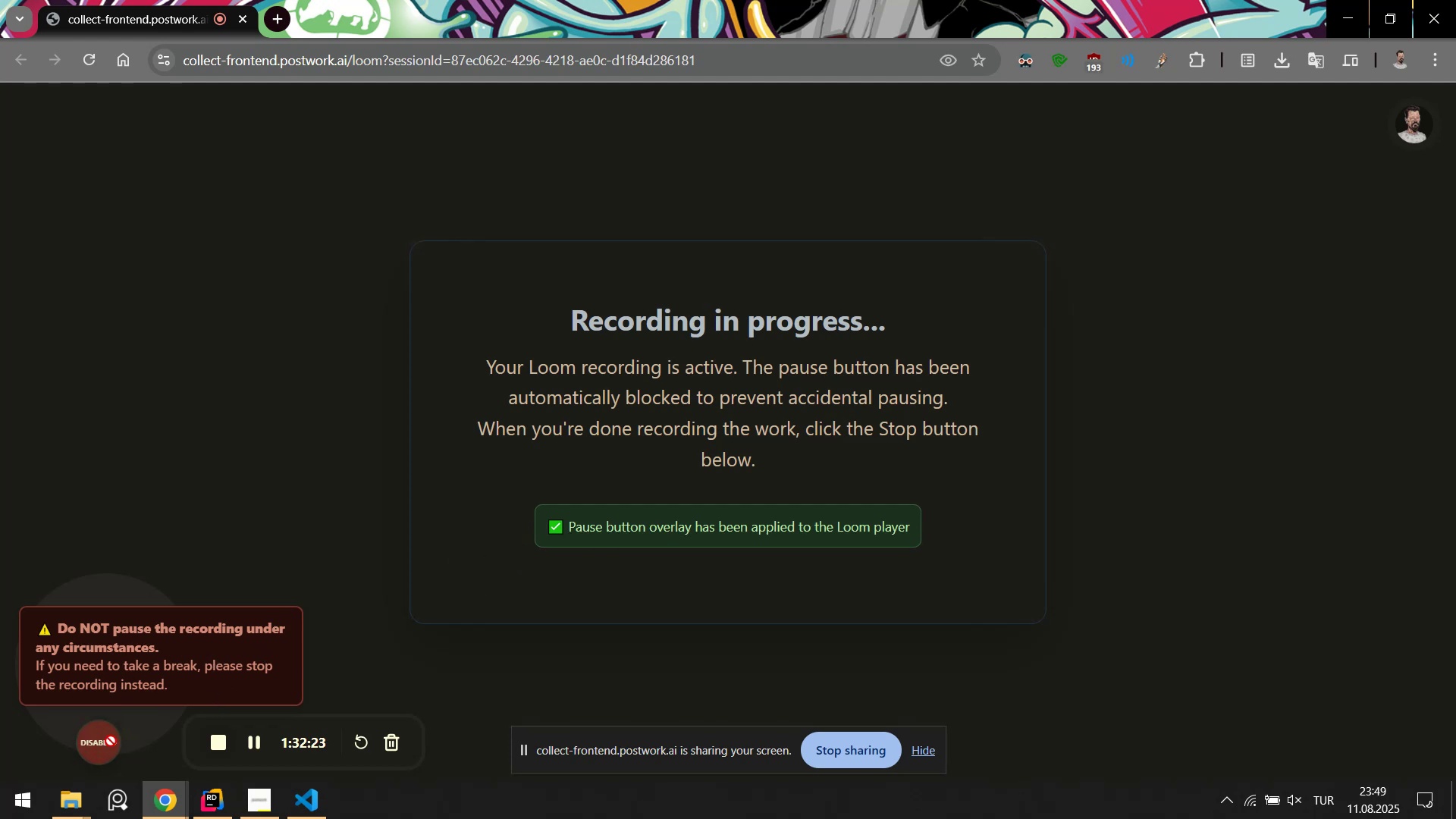 
wait(6.7)
 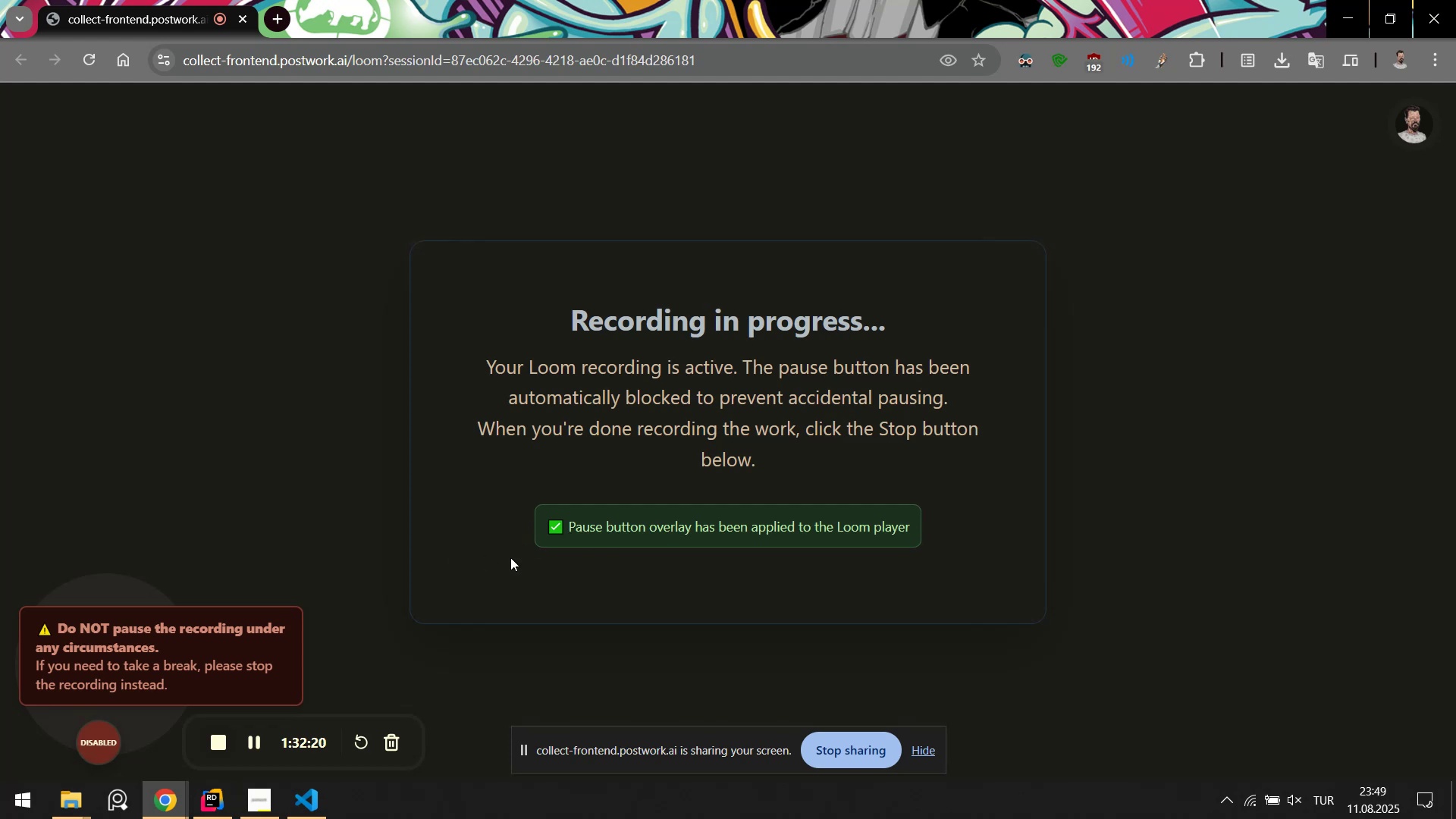 
scroll: coordinate [552, 321], scroll_direction: up, amount: 3.0
 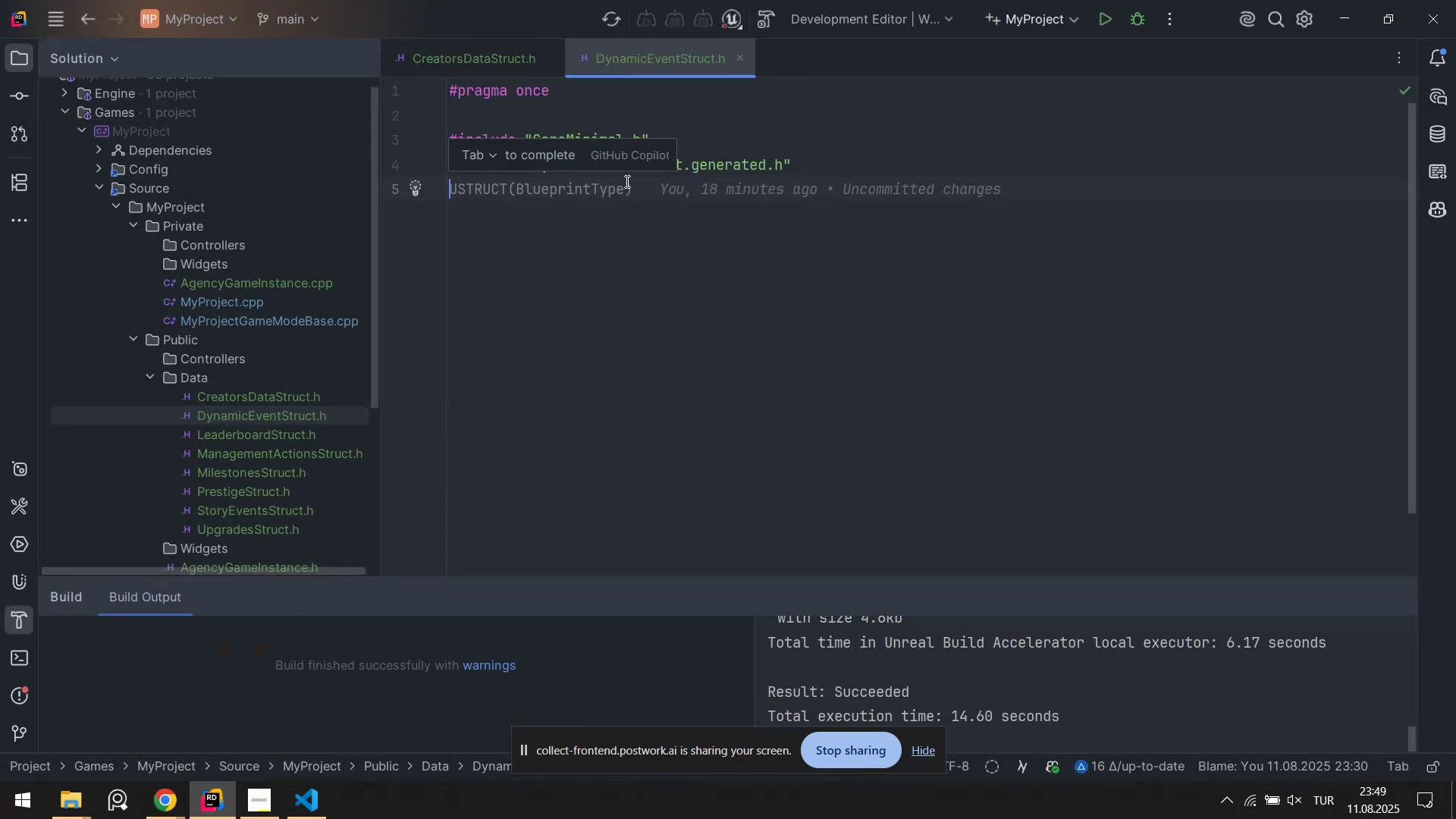 
left_click([630, 180])
 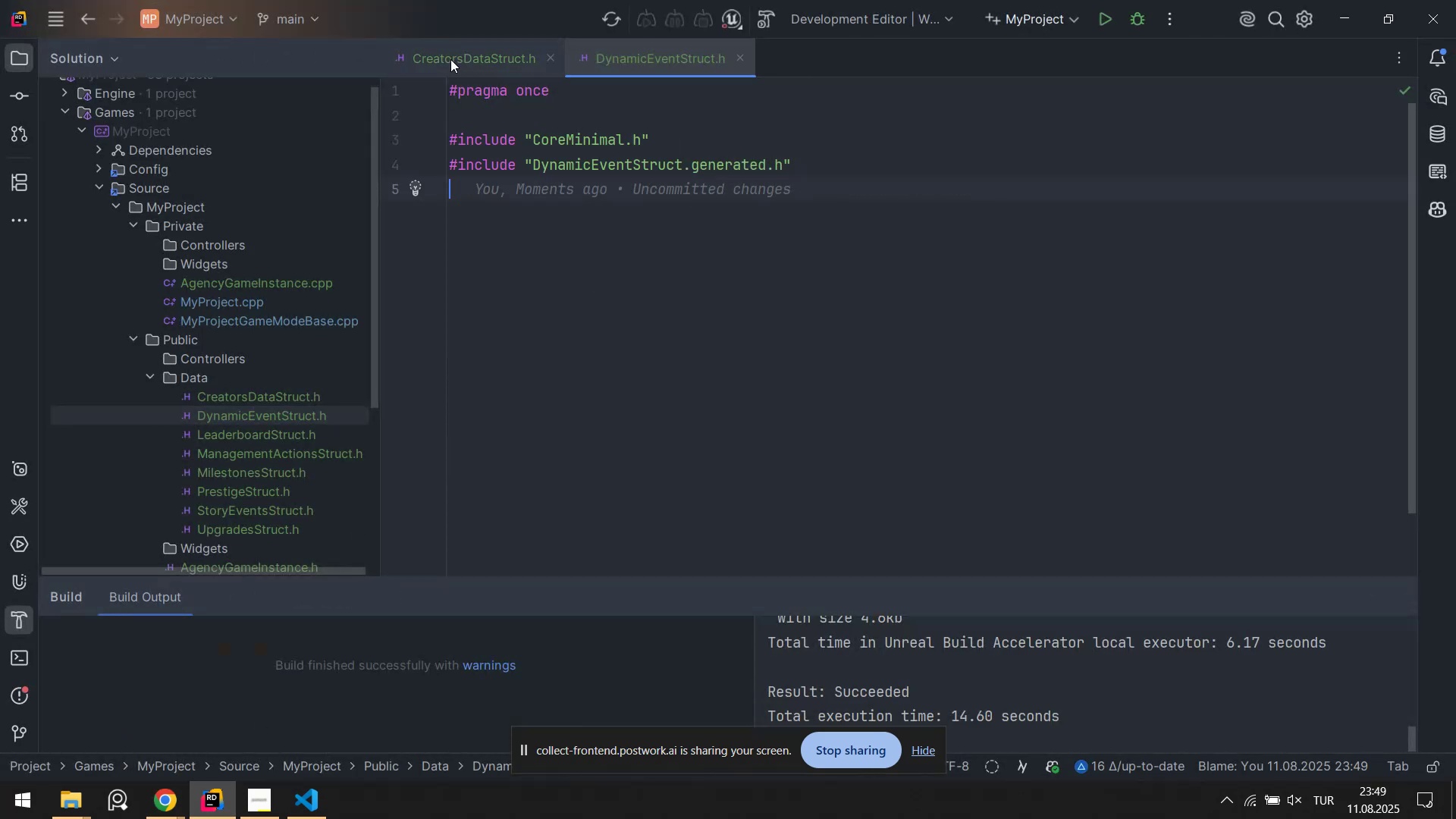 
left_click([450, 59])
 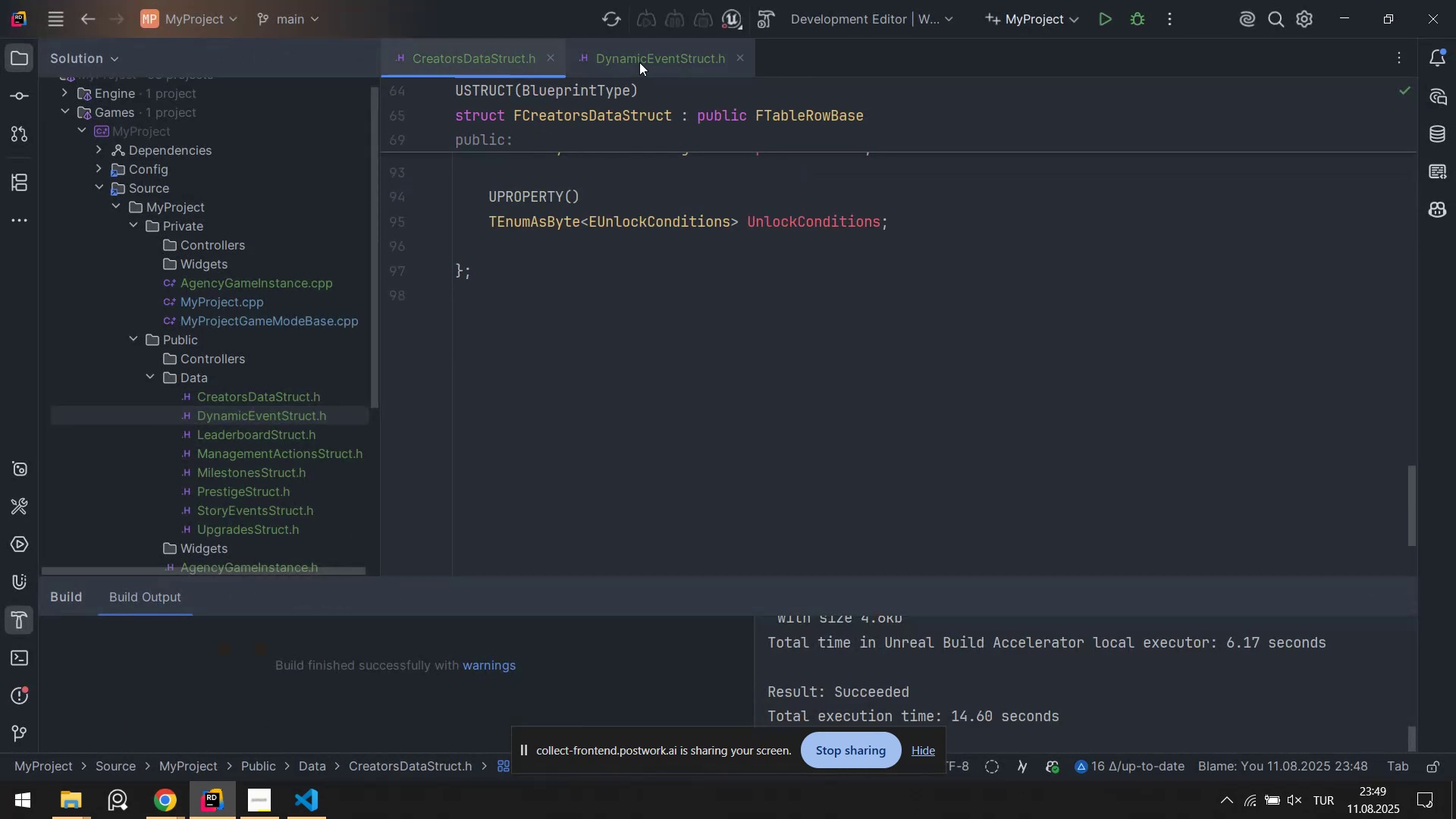 
left_click([639, 62])
 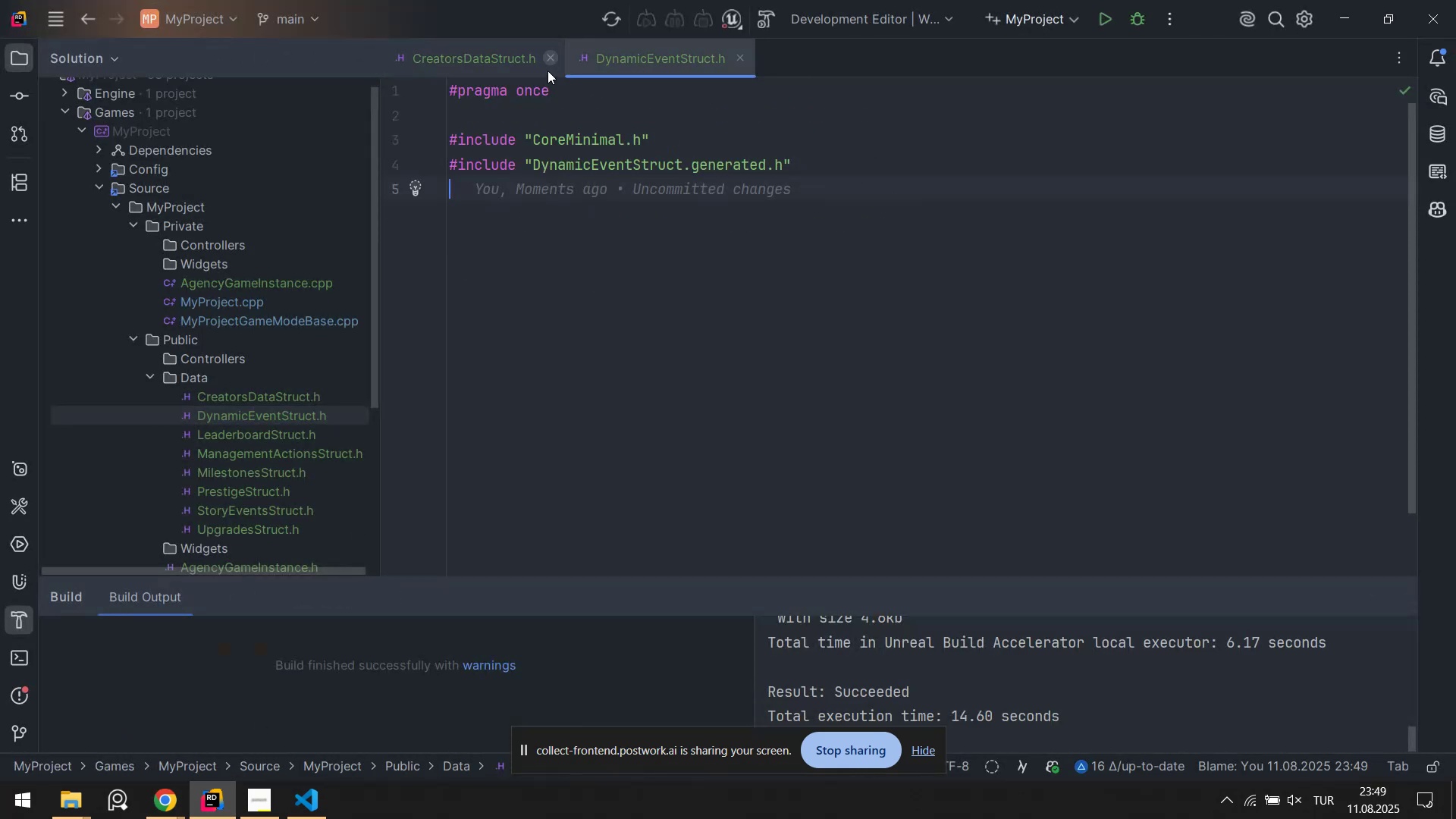 
left_click([431, 69])
 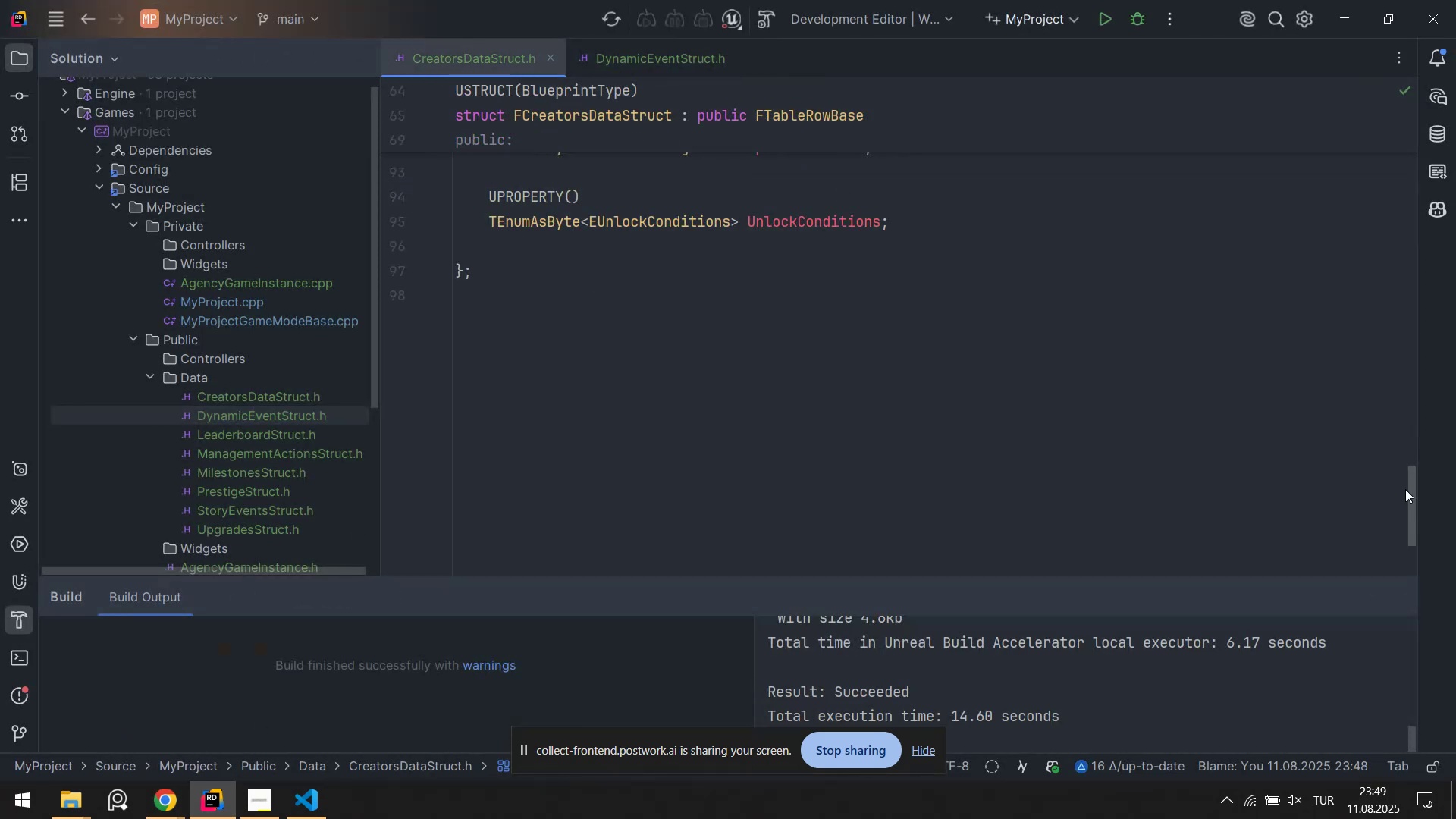 
left_click_drag(start_coordinate=[1408, 497], to_coordinate=[1376, 134])
 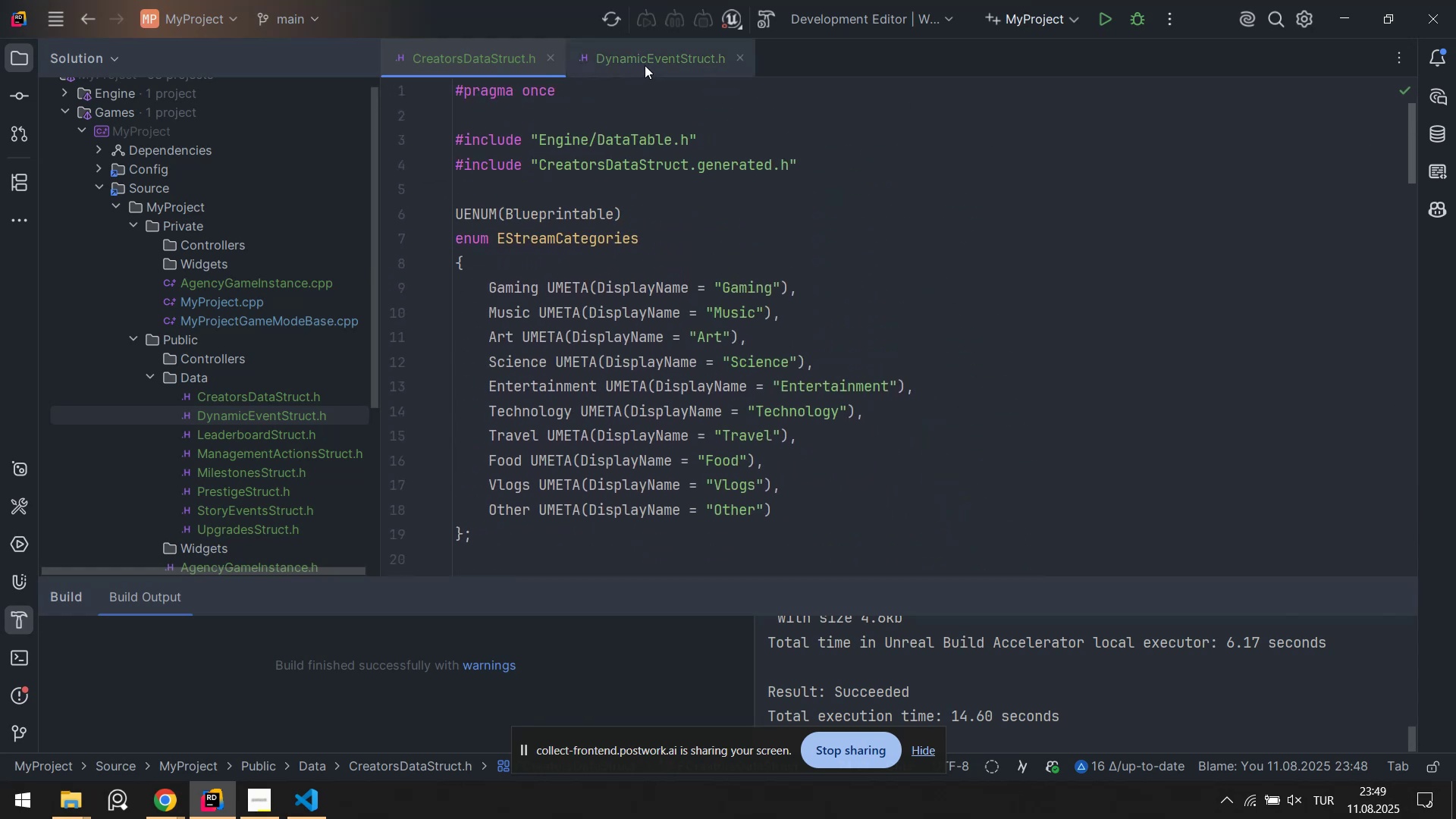 
left_click([645, 65])
 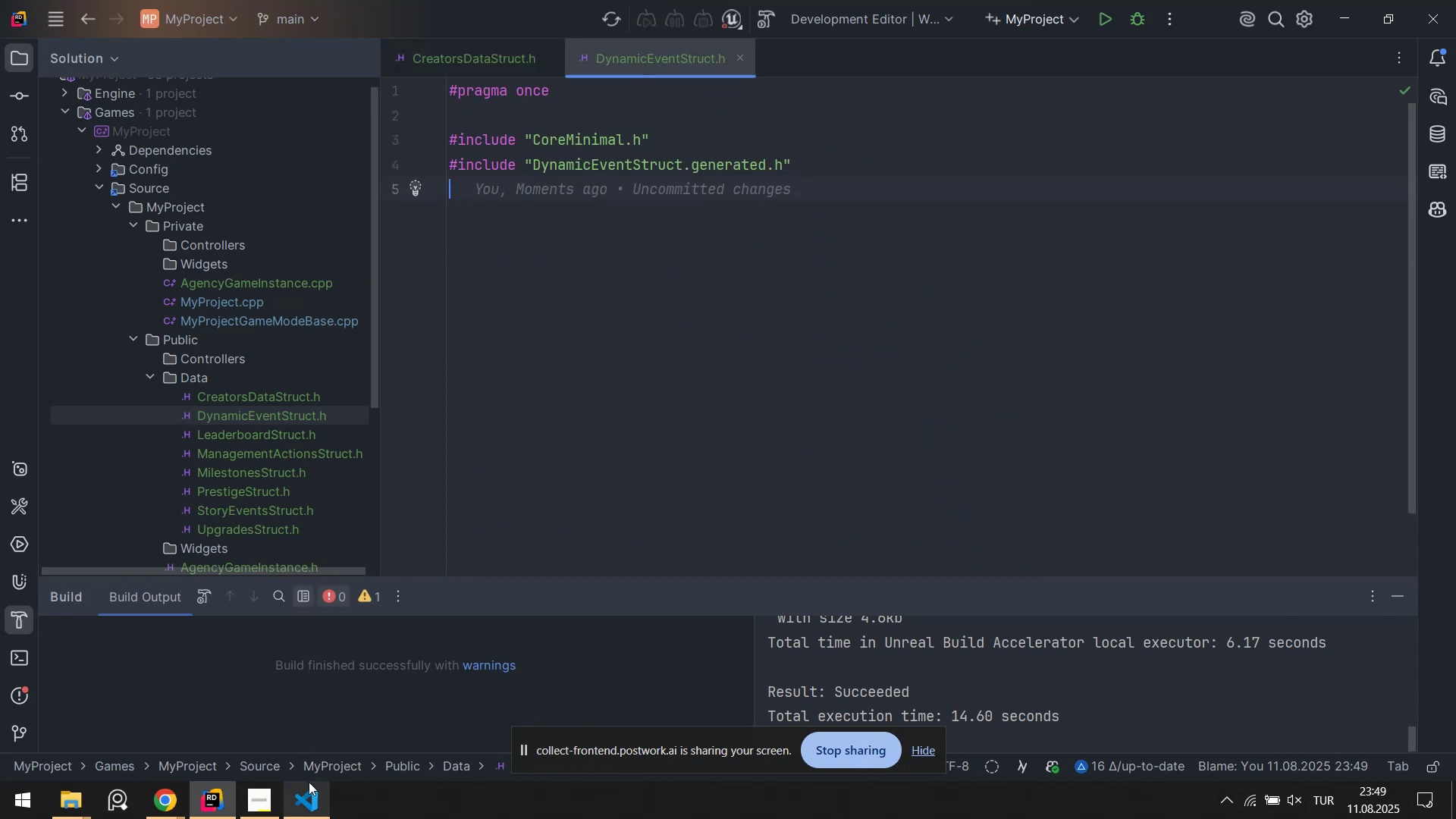 
left_click([317, 807])
 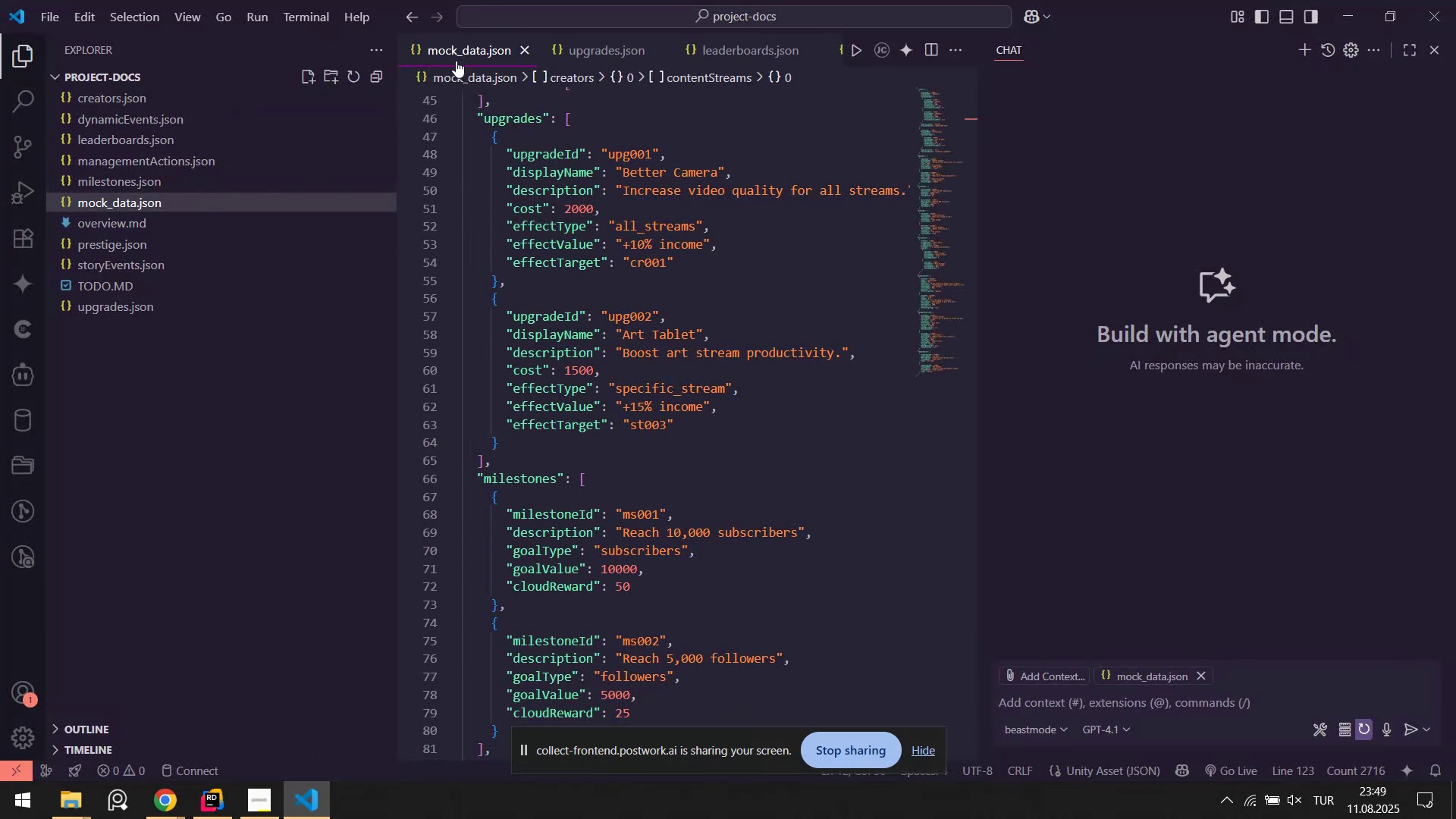 
right_click([495, 52])
 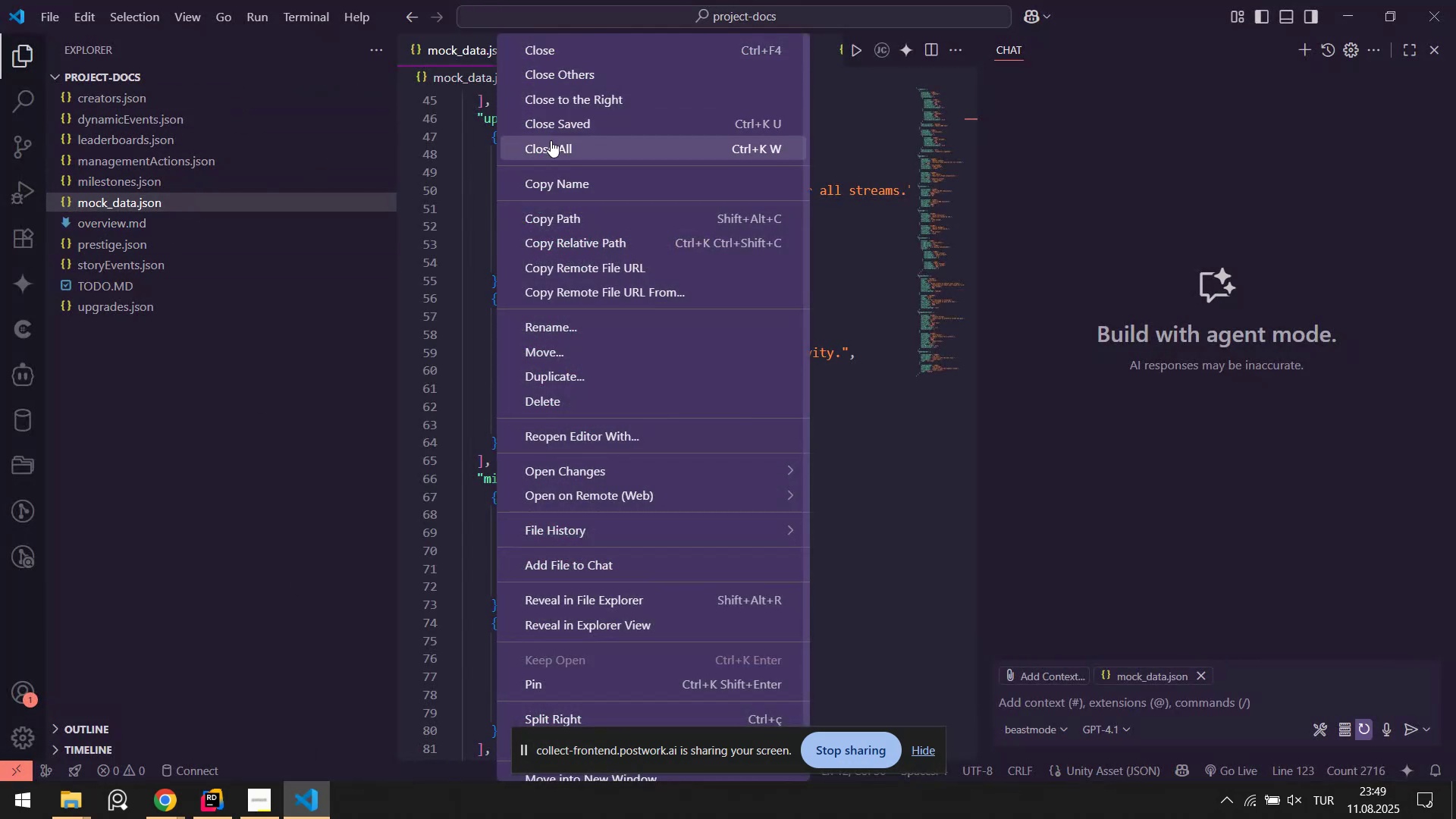 
left_click([551, 140])
 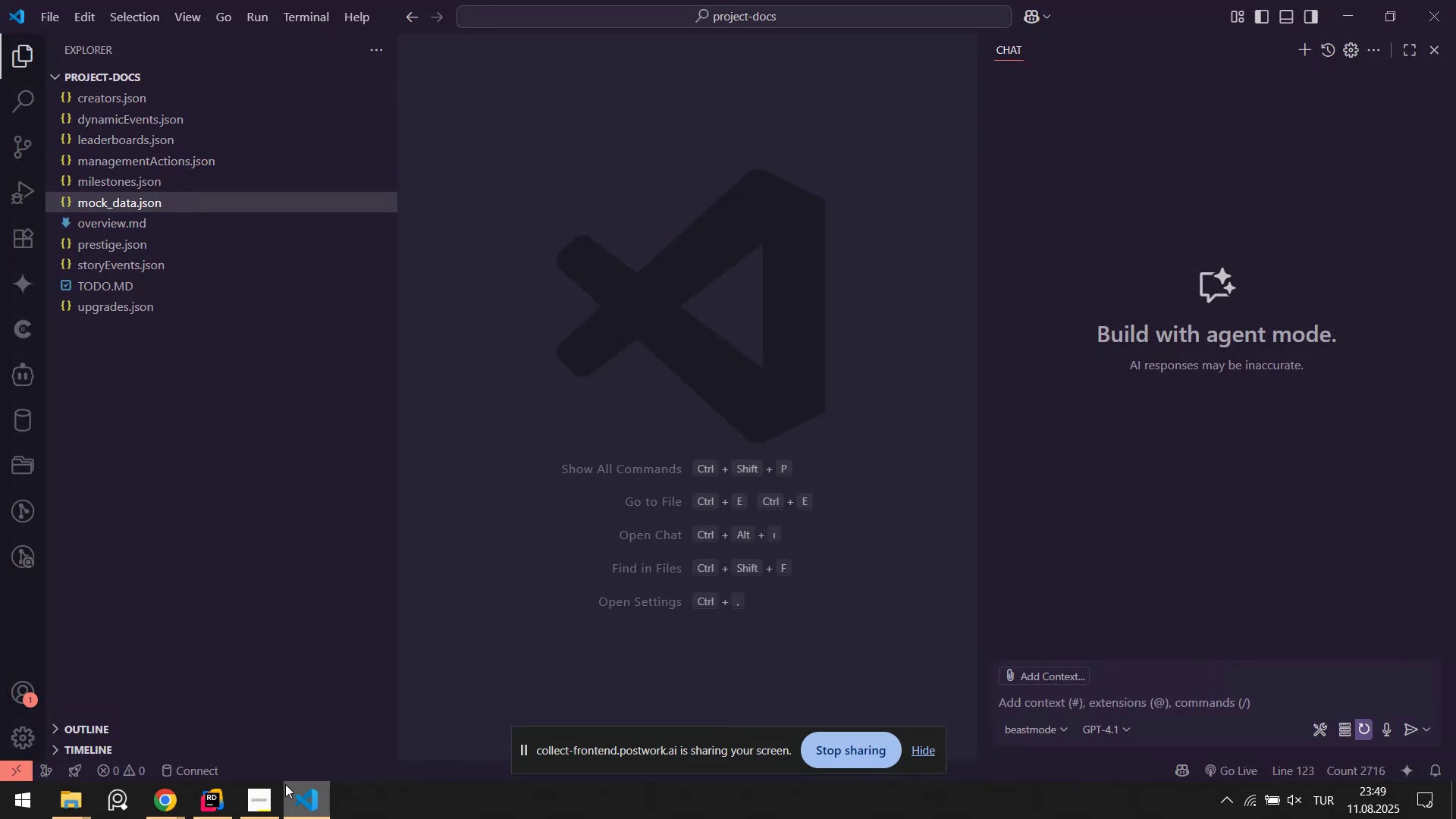 
left_click([299, 794])
 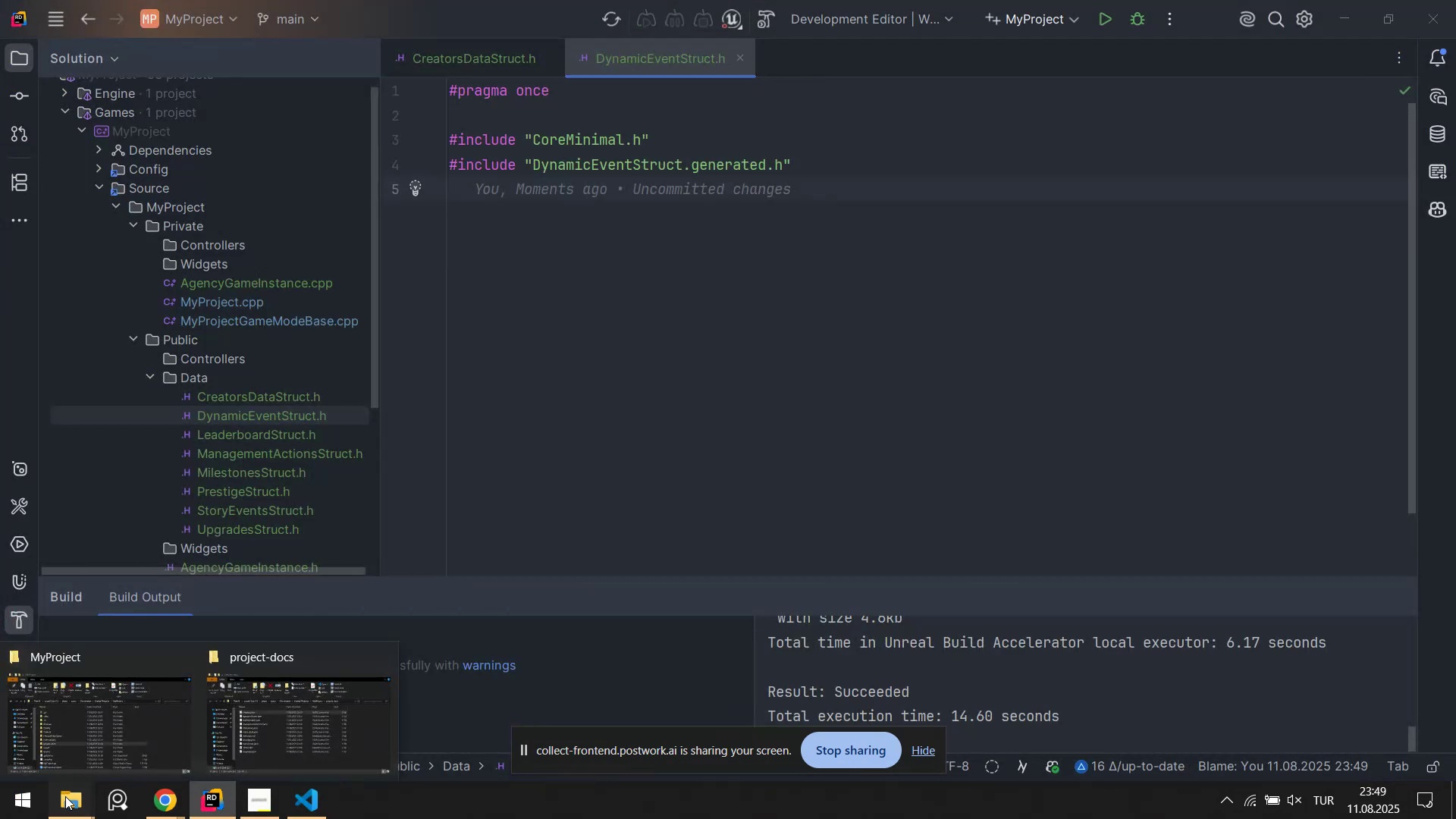 
double_click([296, 731])
 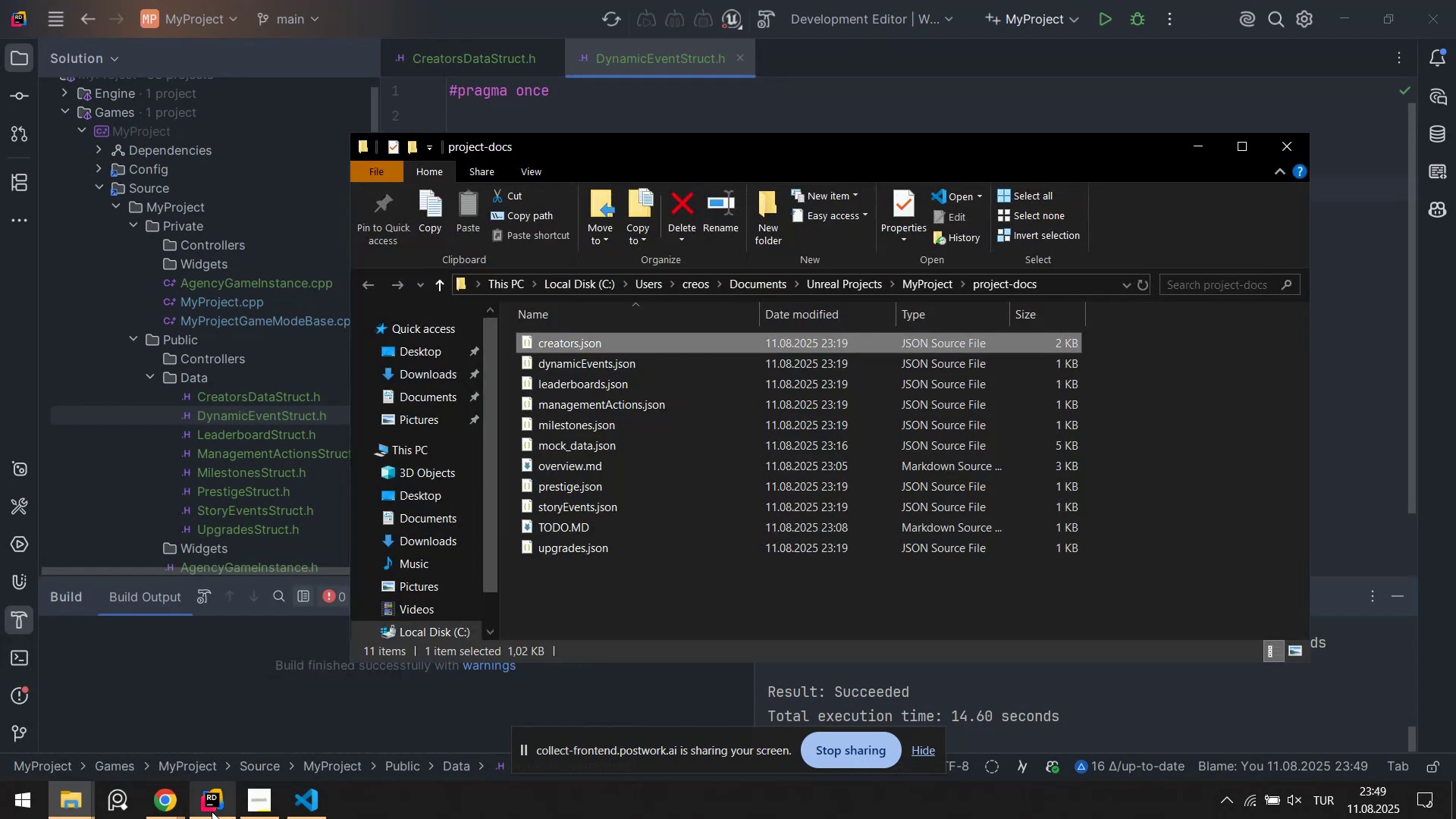 
left_click([212, 813])
 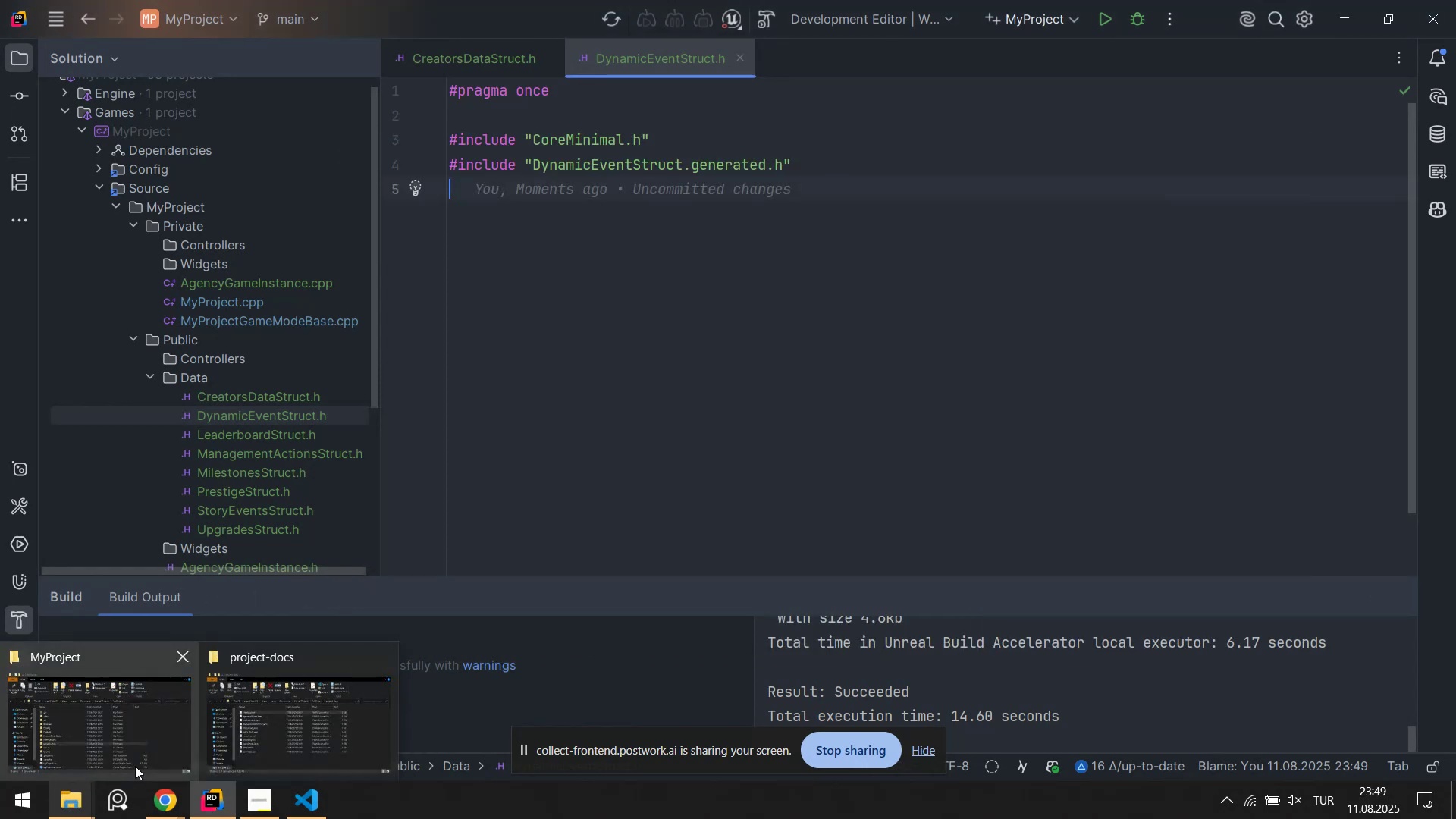 
left_click([297, 718])
 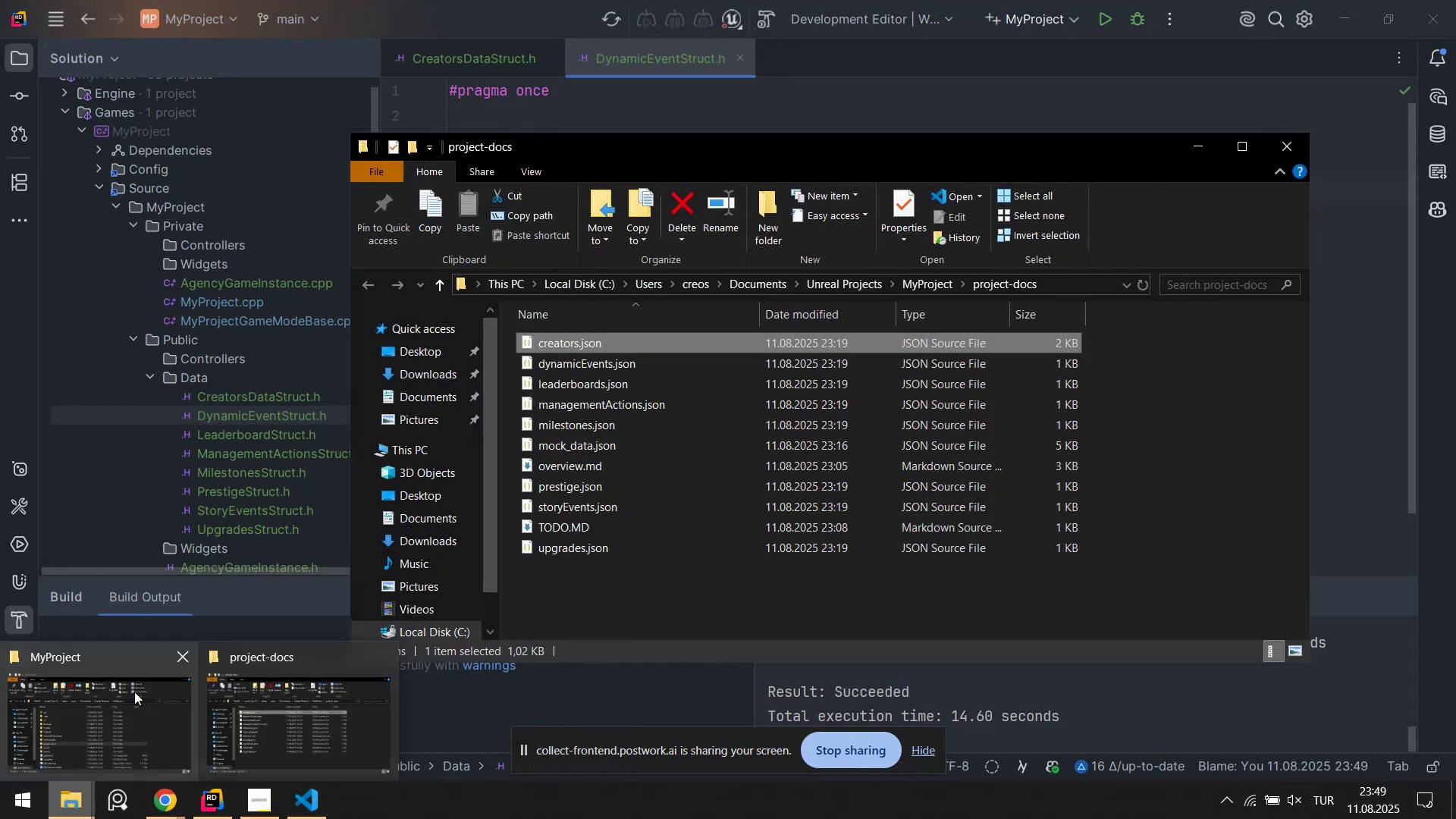 
left_click([186, 653])
 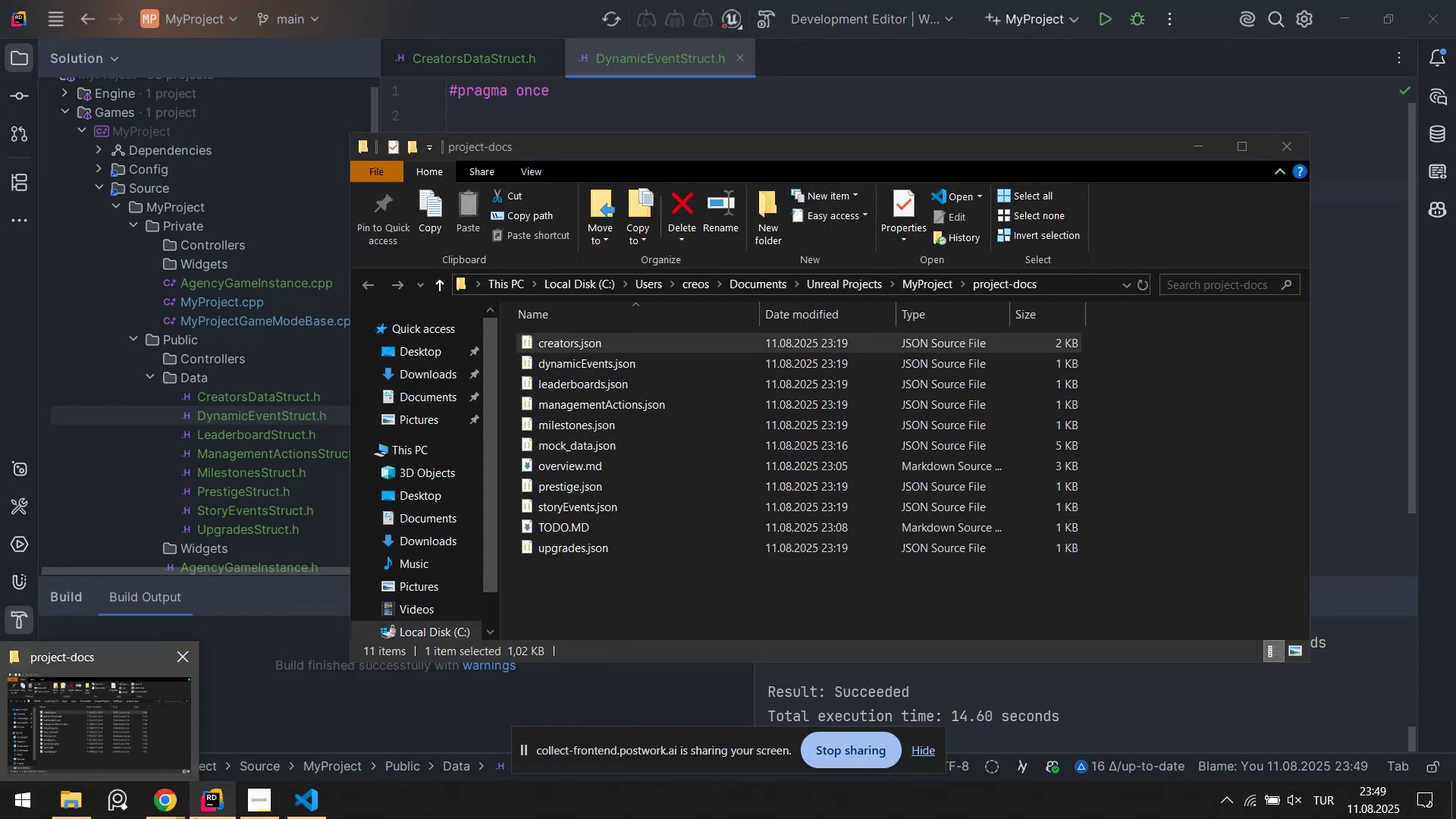 
left_click([206, 817])
 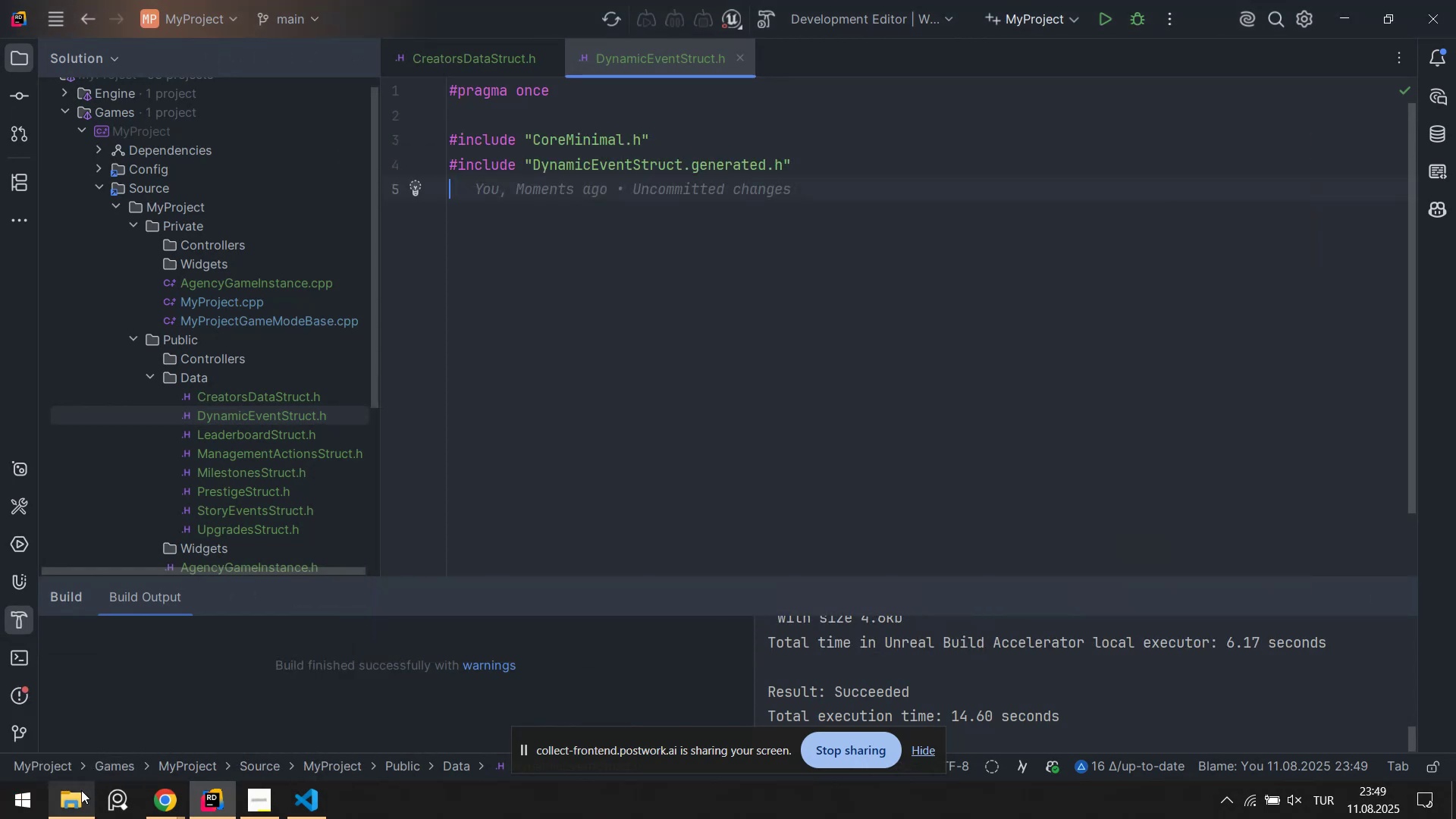 
left_click([78, 803])
 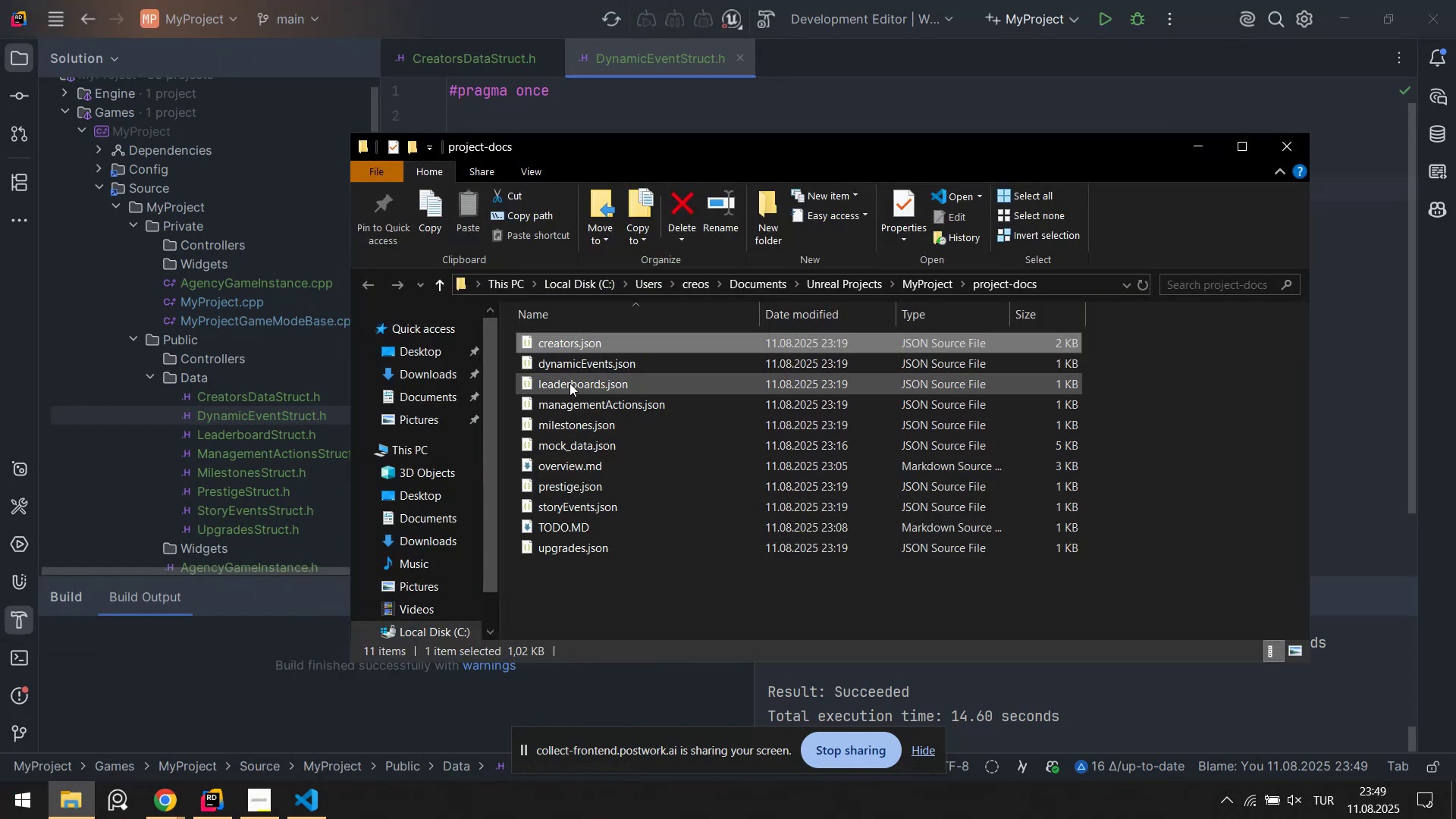 
left_click([573, 374])
 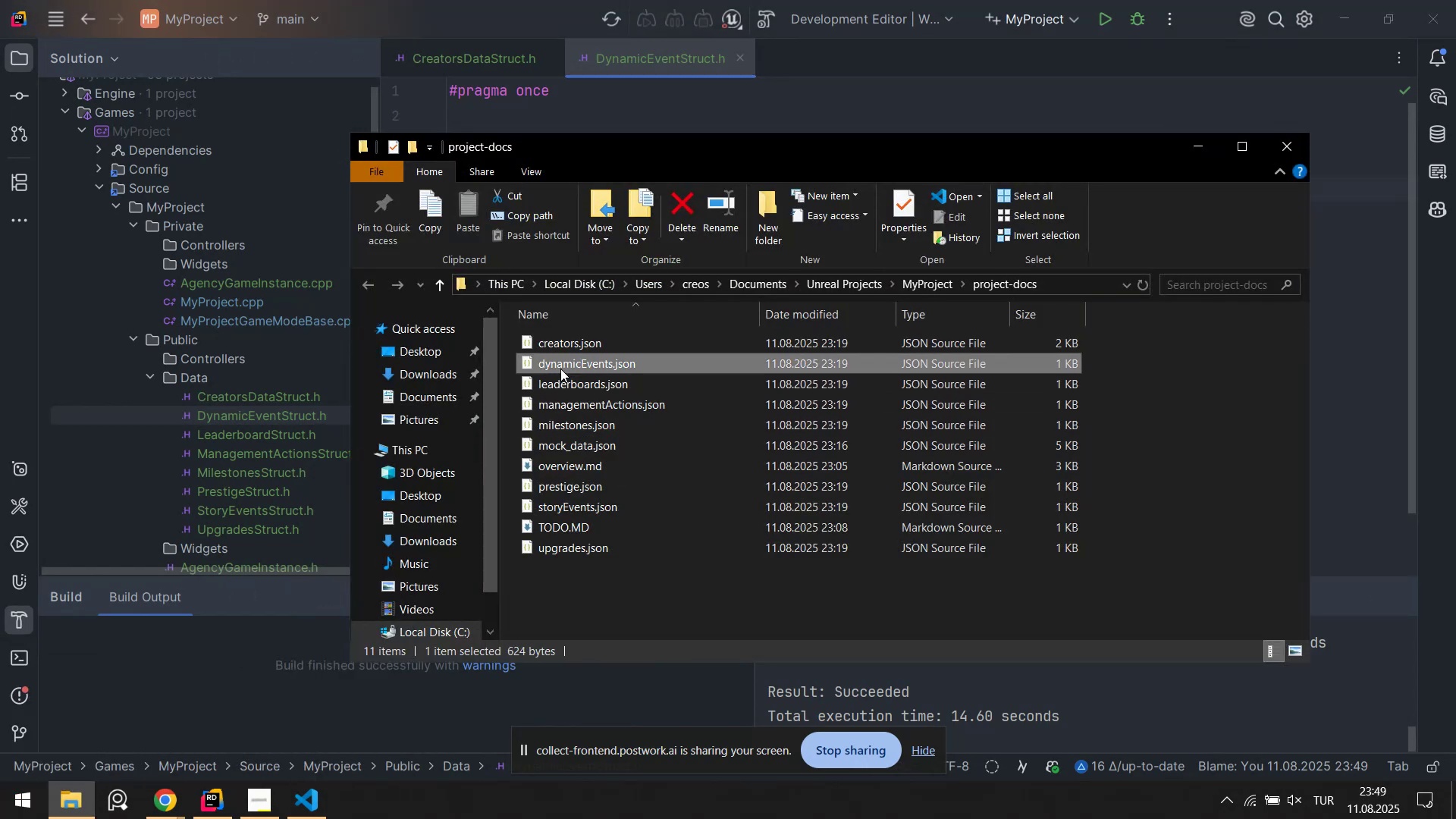 
left_click_drag(start_coordinate=[534, 363], to_coordinate=[1367, 240])
 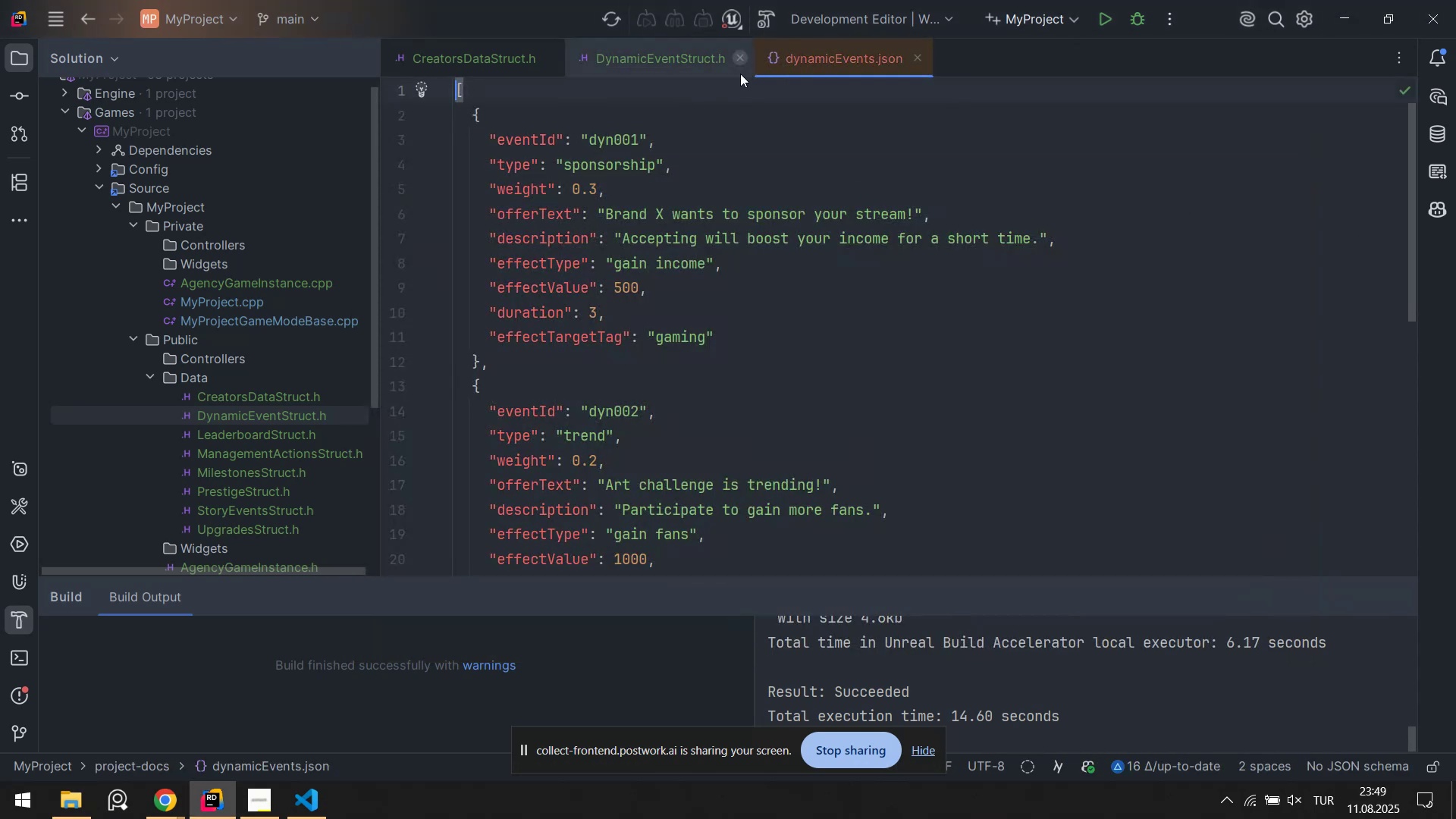 
left_click_drag(start_coordinate=[794, 55], to_coordinate=[1346, 290])
 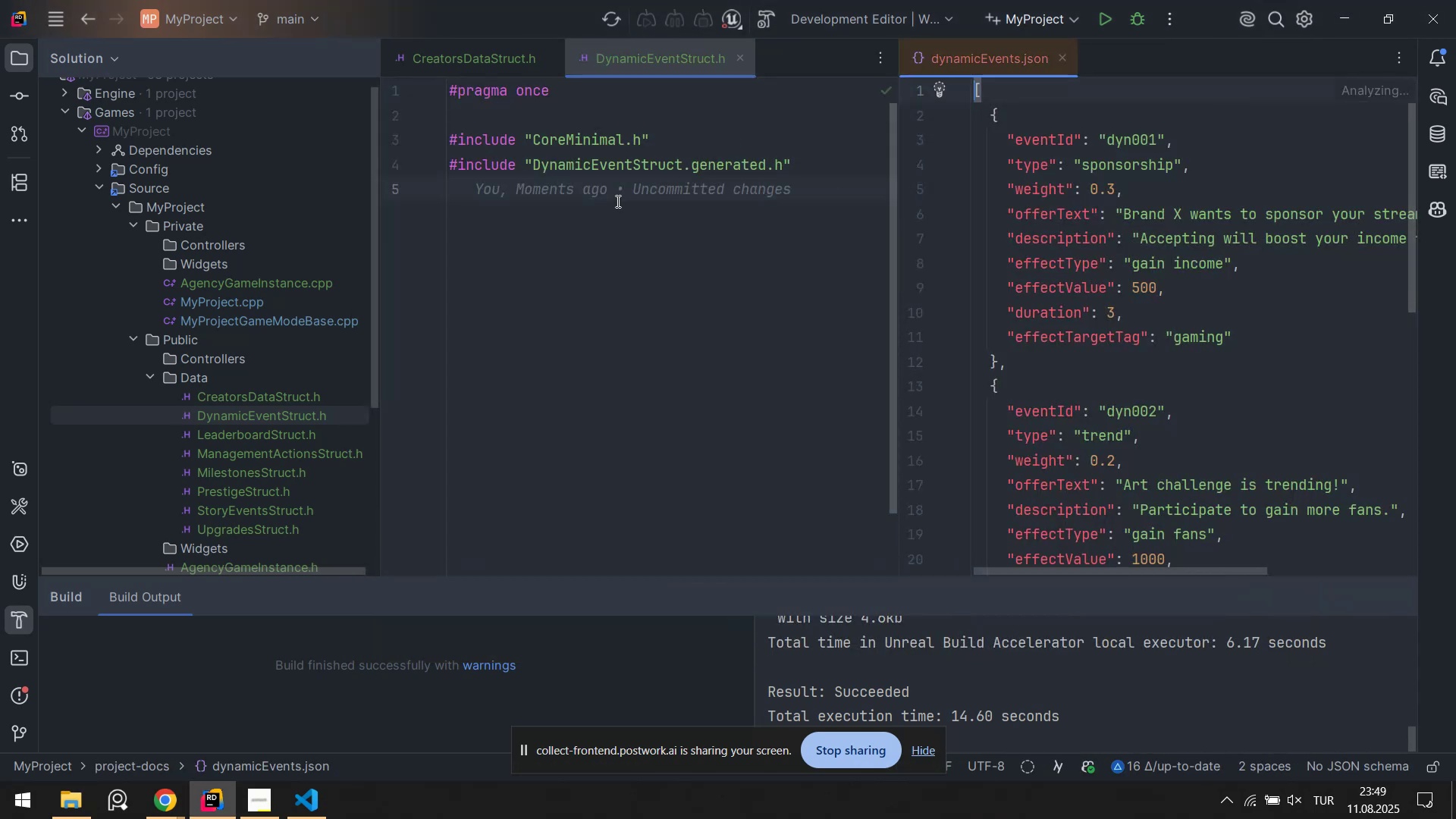 
left_click([556, 221])
 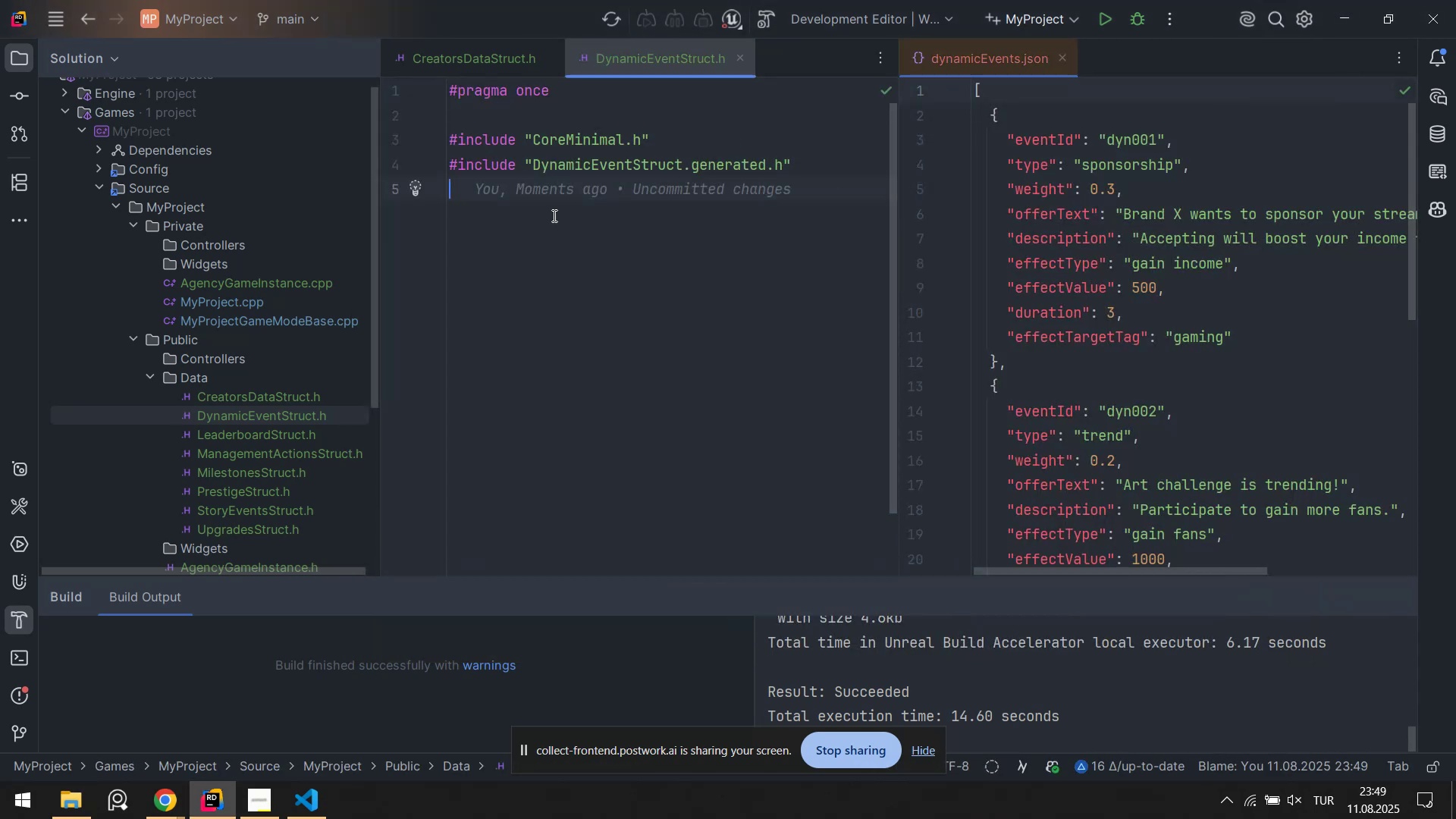 
key(Enter)
 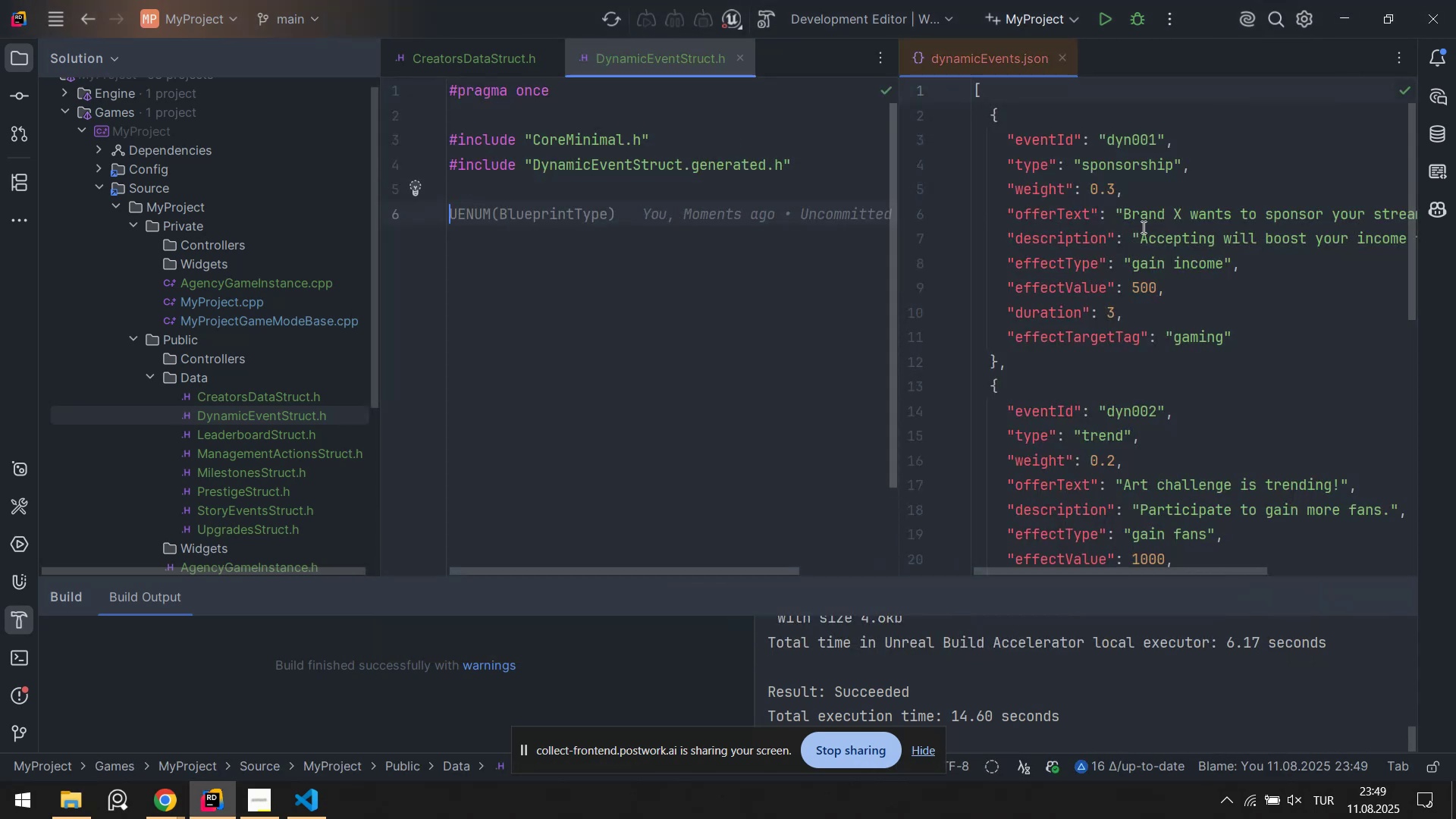 
scroll: coordinate [1210, 221], scroll_direction: down, amount: 2.0
 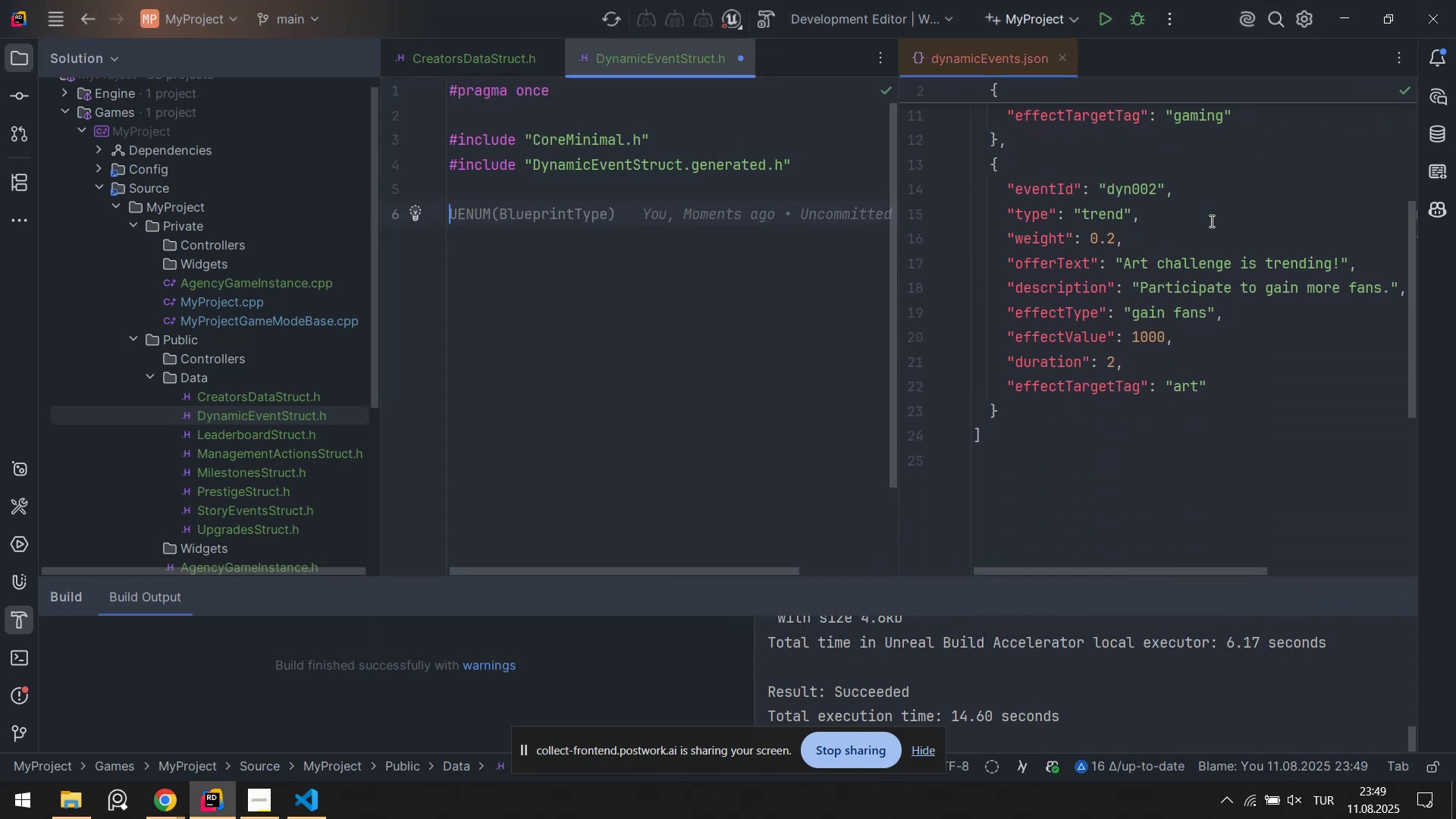 
scroll: coordinate [1072, 233], scroll_direction: up, amount: 10.0
 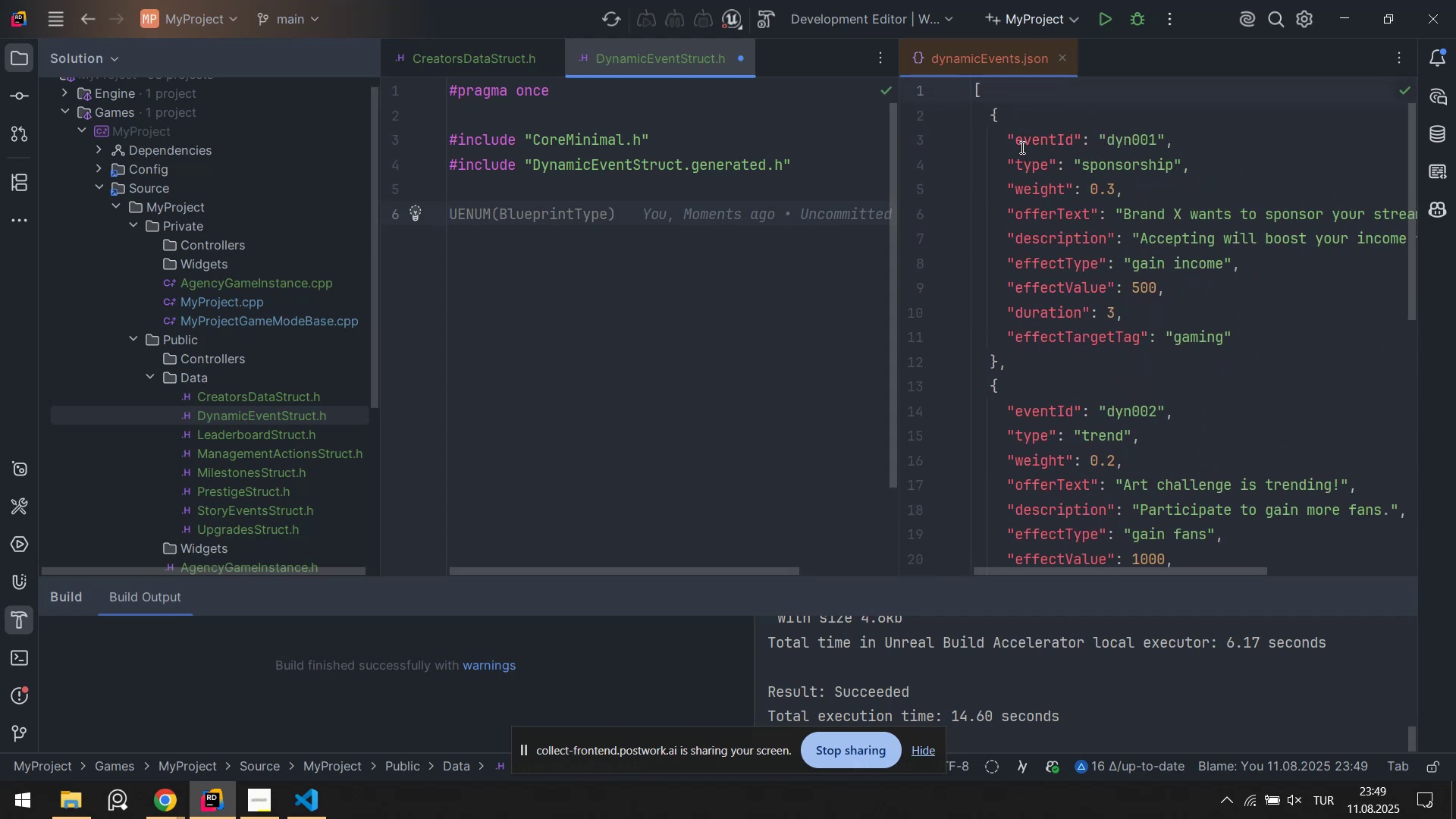 
left_click_drag(start_coordinate=[1022, 139], to_coordinate=[1147, 163])
 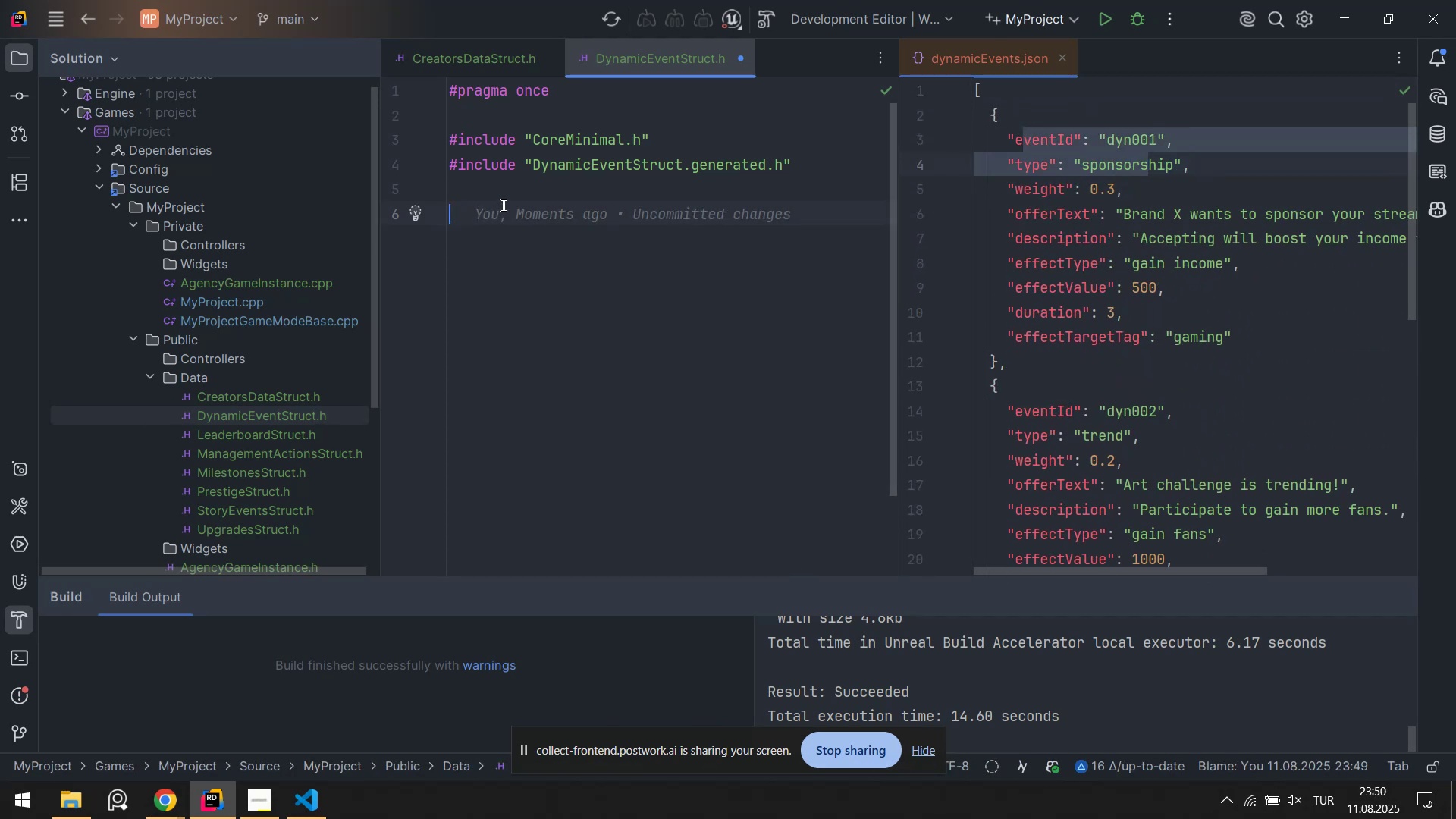 
key(CapsLock)
 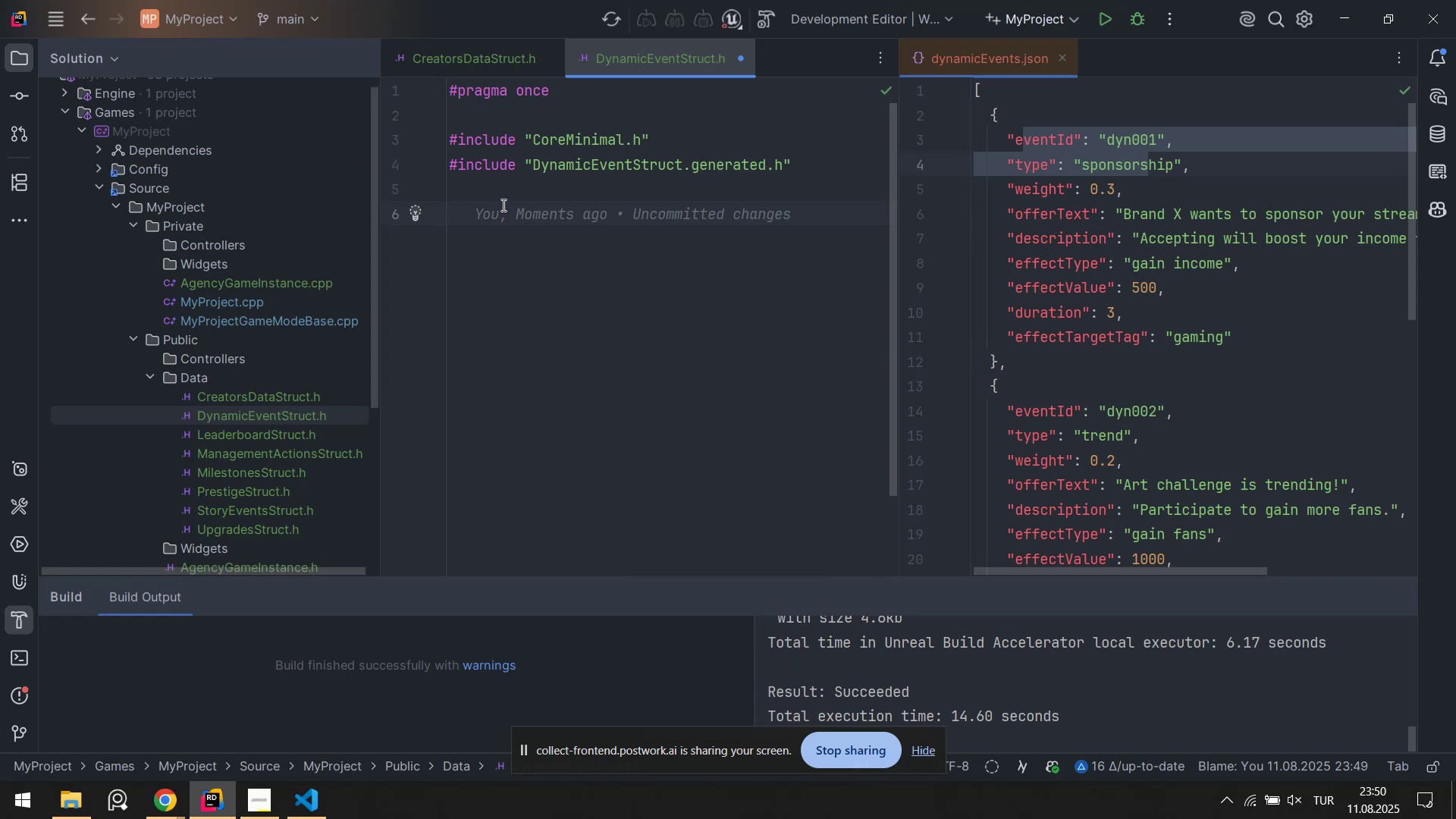 
key(U)
 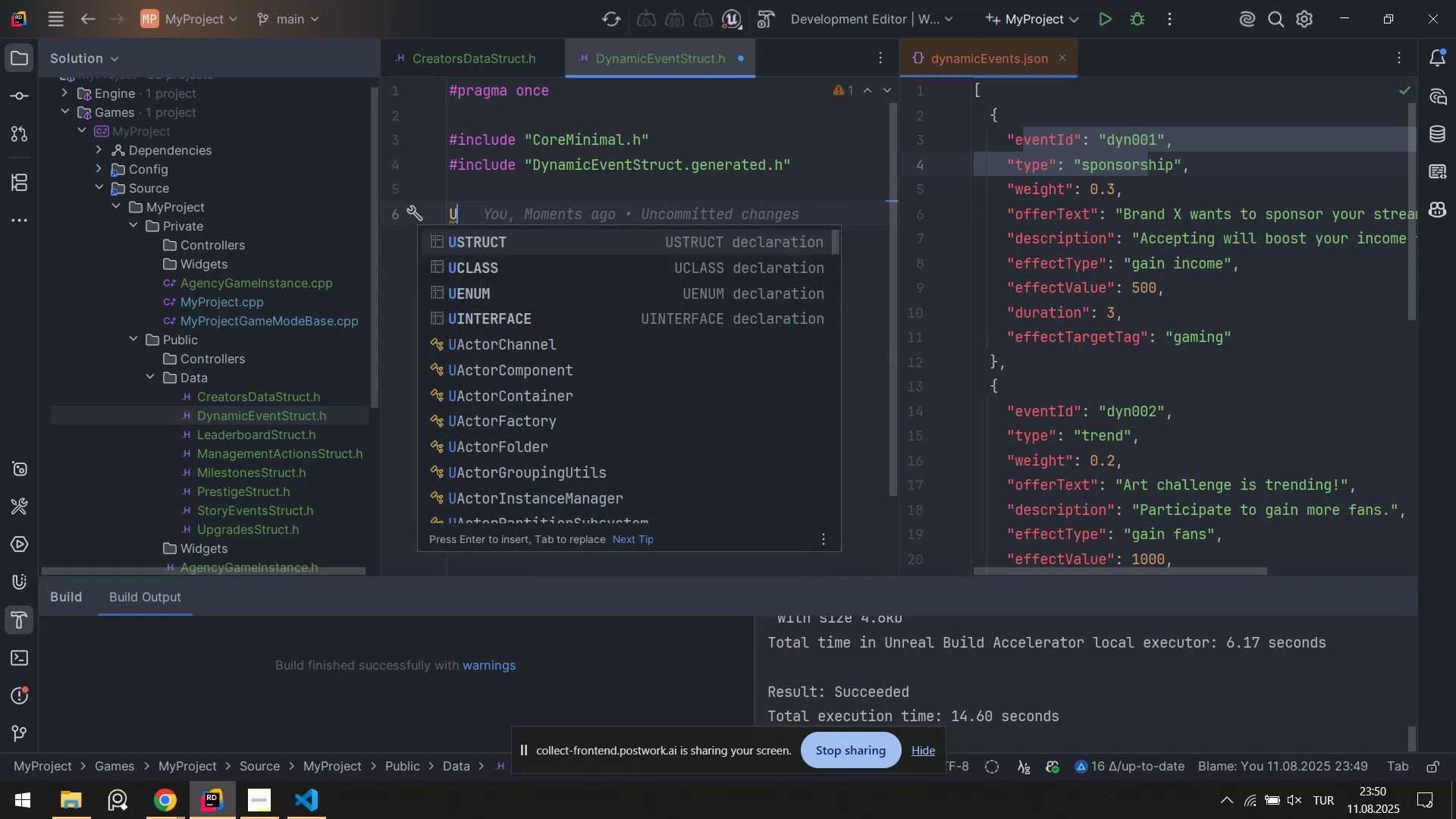 
key(CapsLock)
 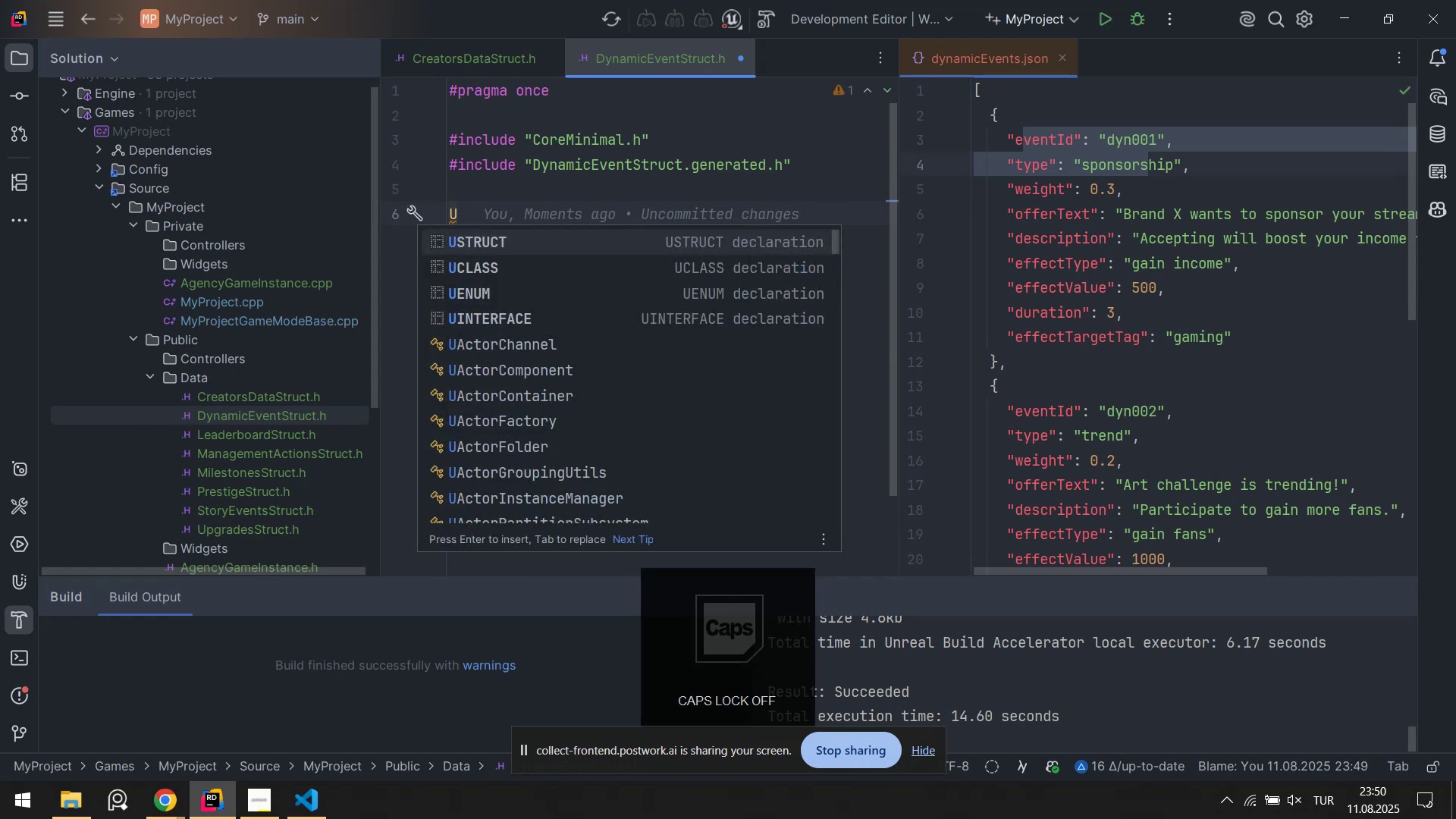 
key(Tab)
 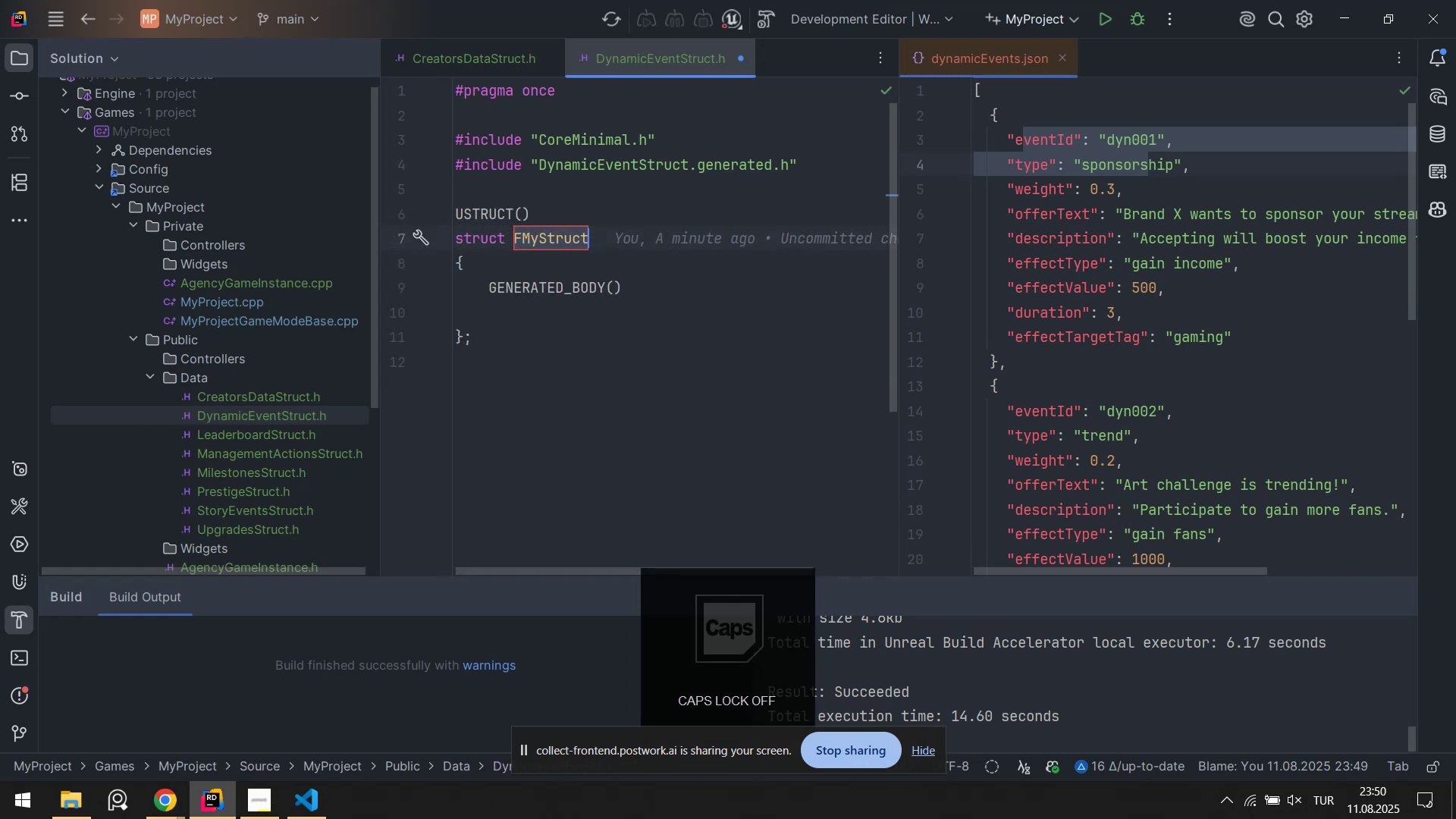 
key(ArrowUp)
 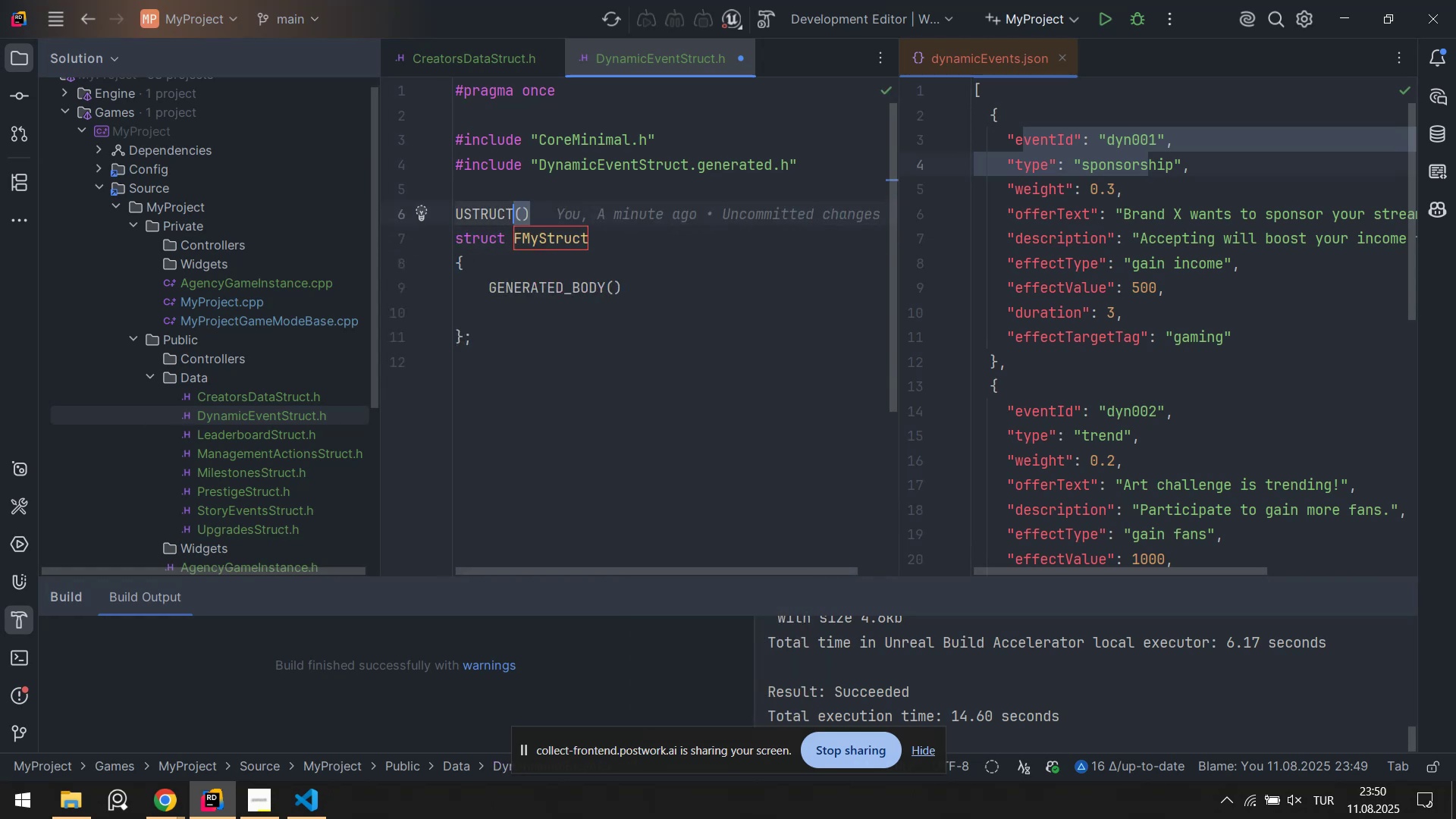 
key(ArrowRight)
 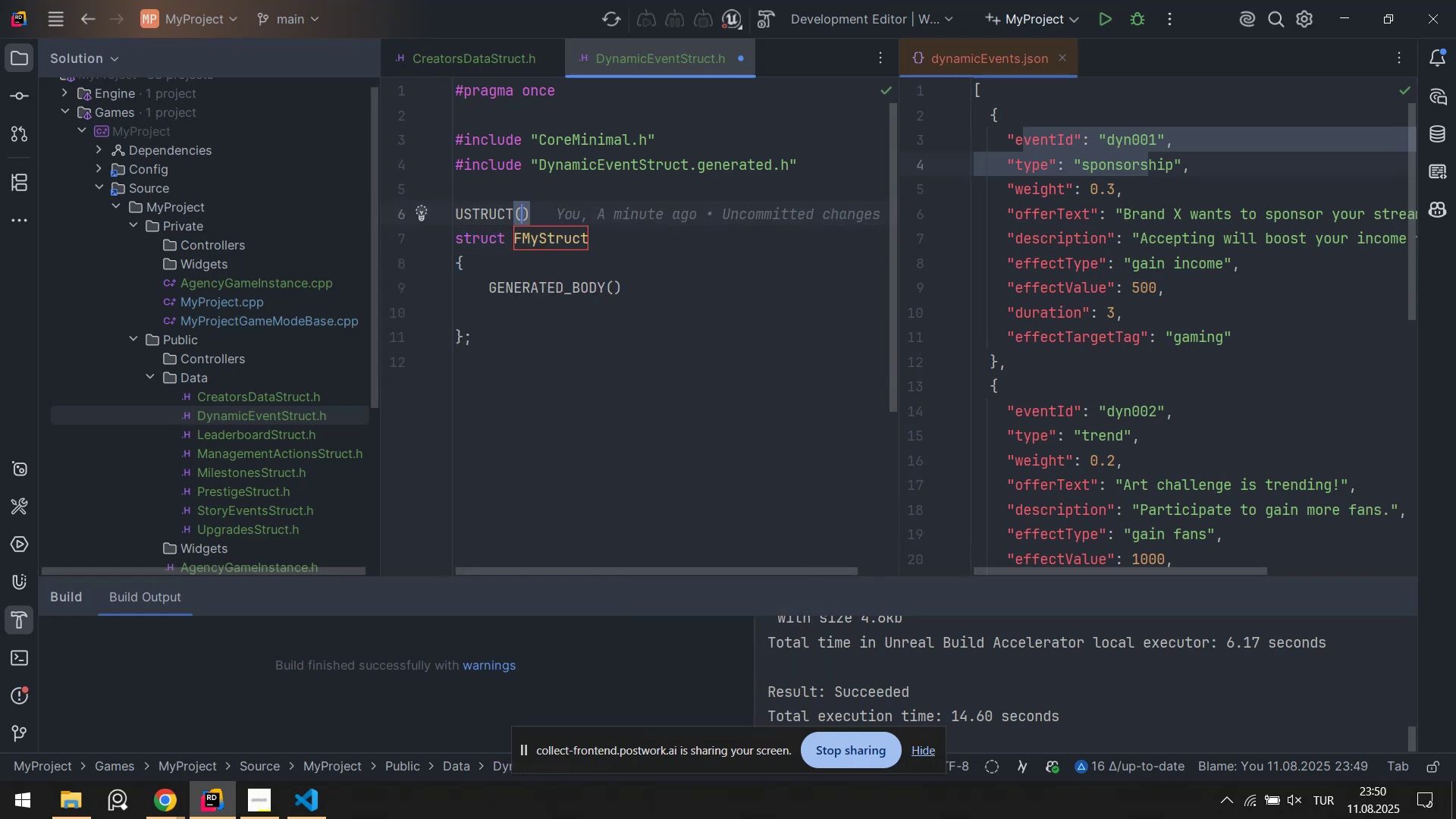 
key(CapsLock)
 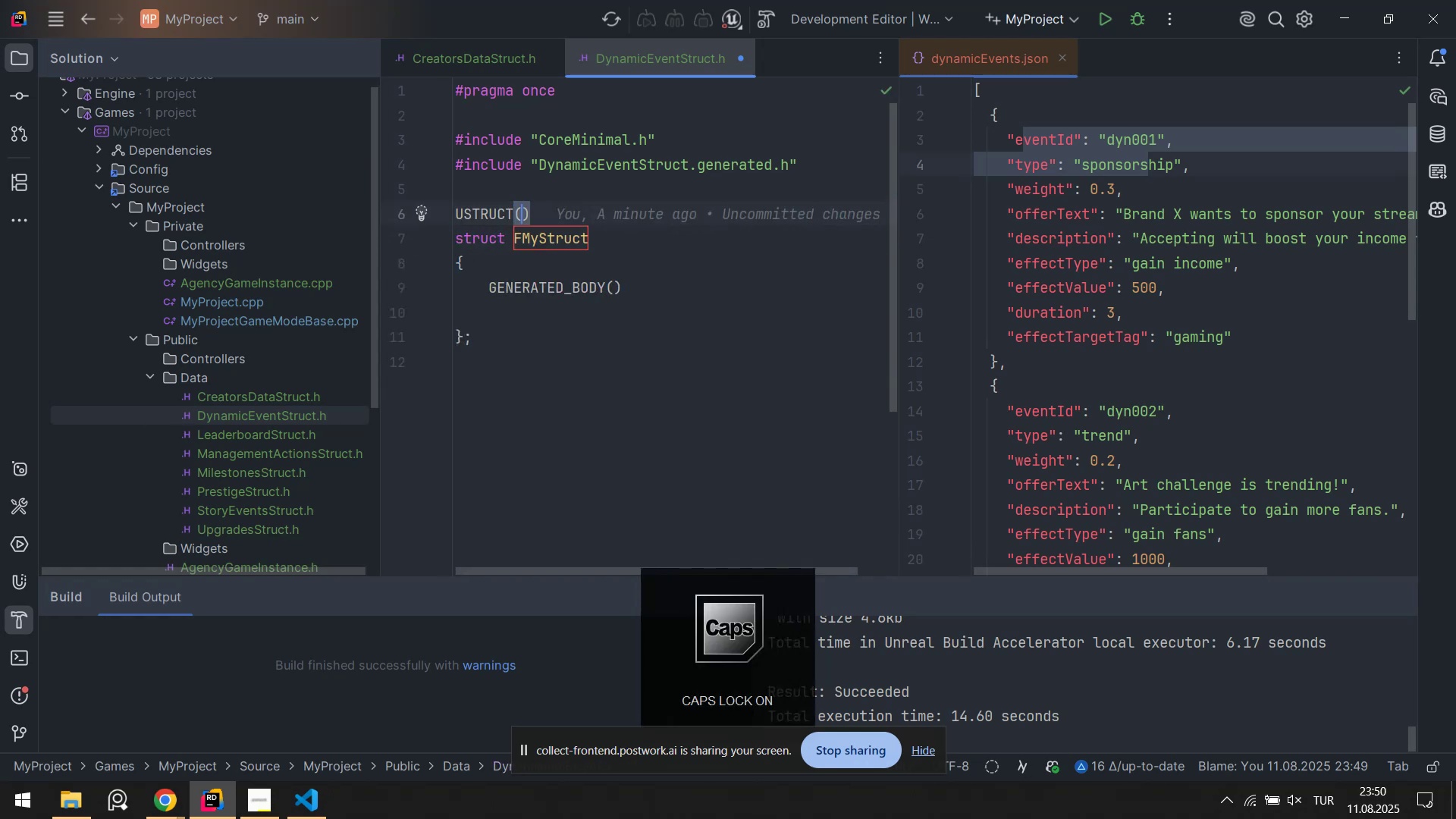 
key(B)
 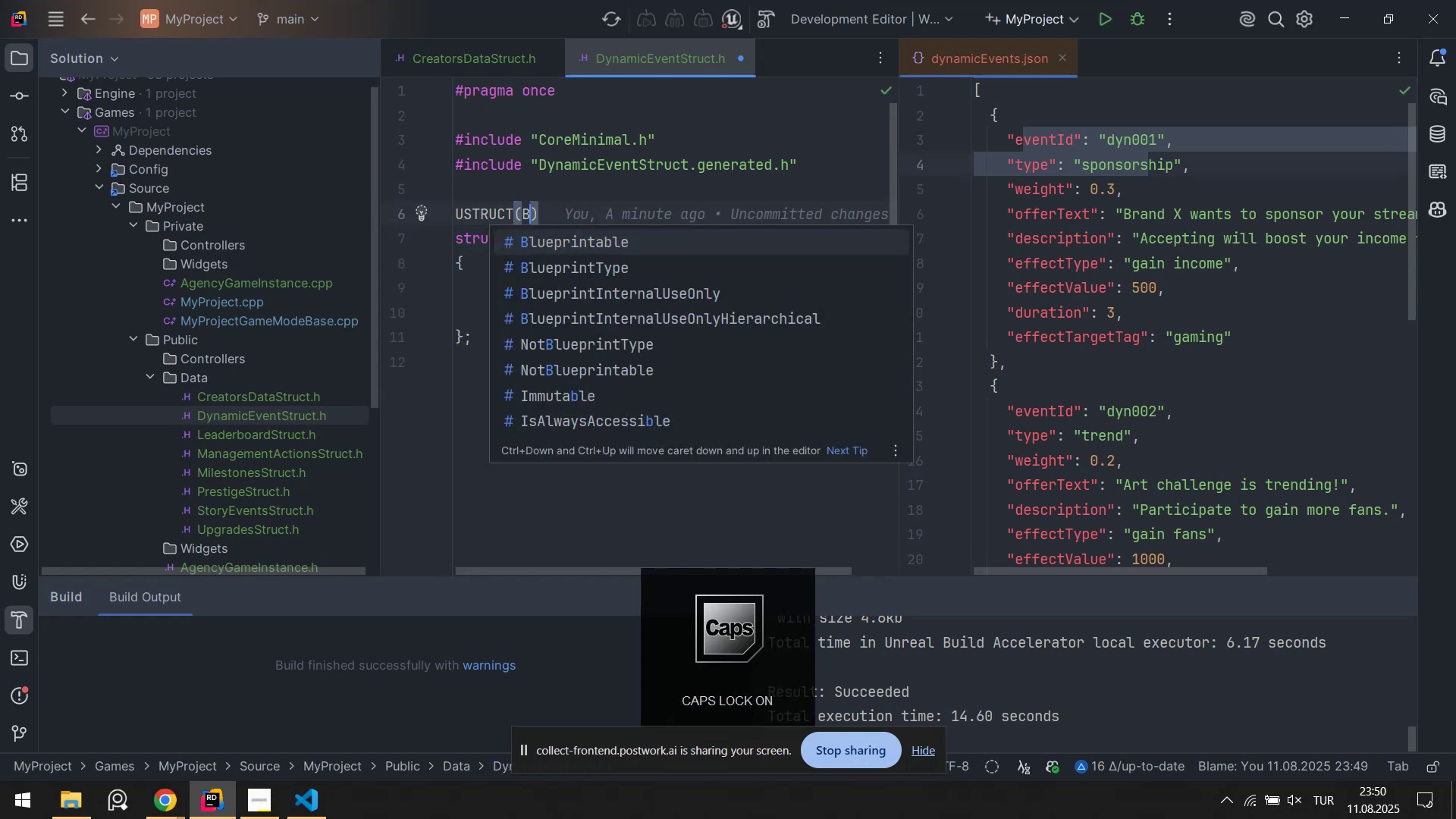 
key(CapsLock)
 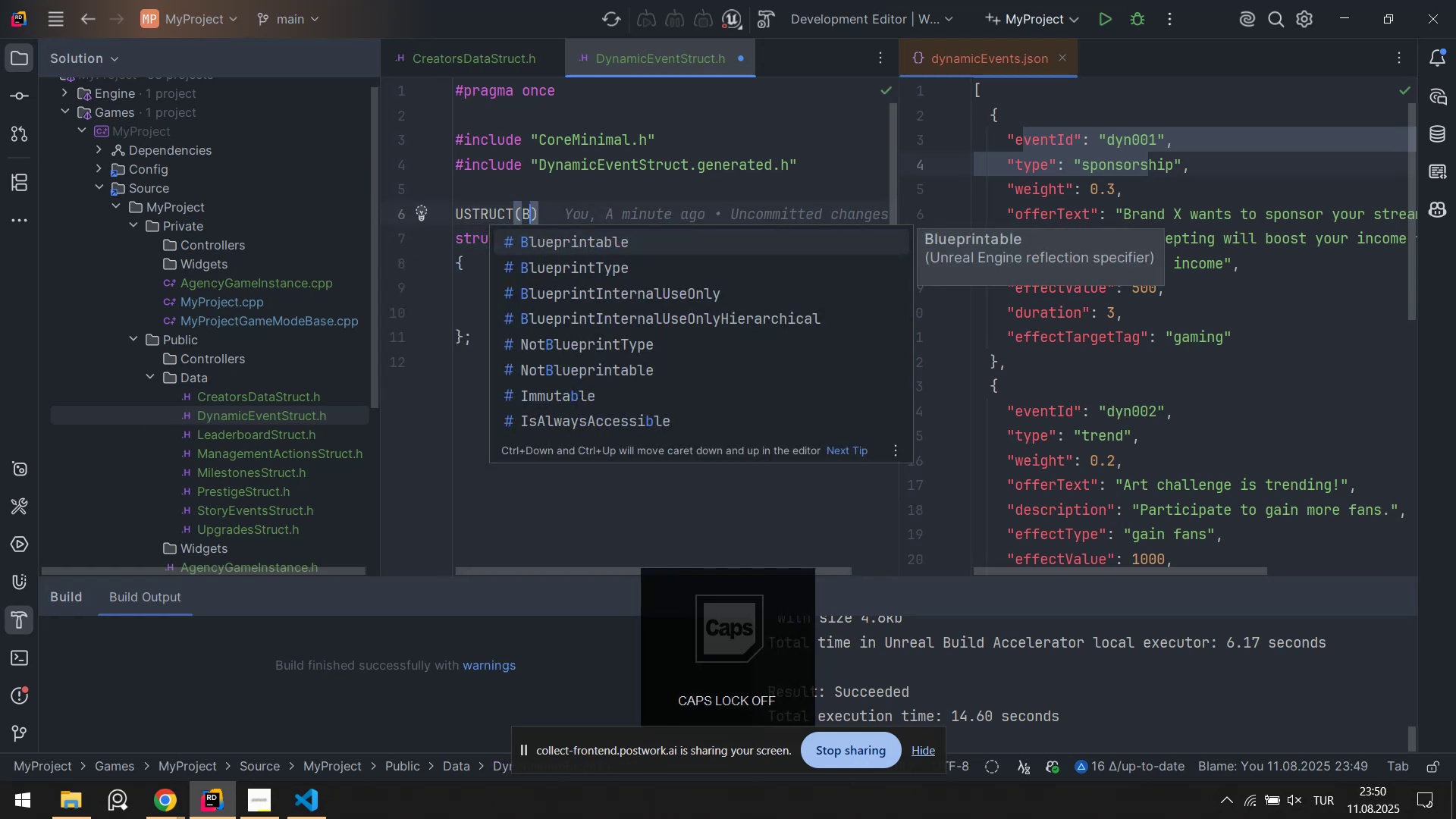 
key(L)
 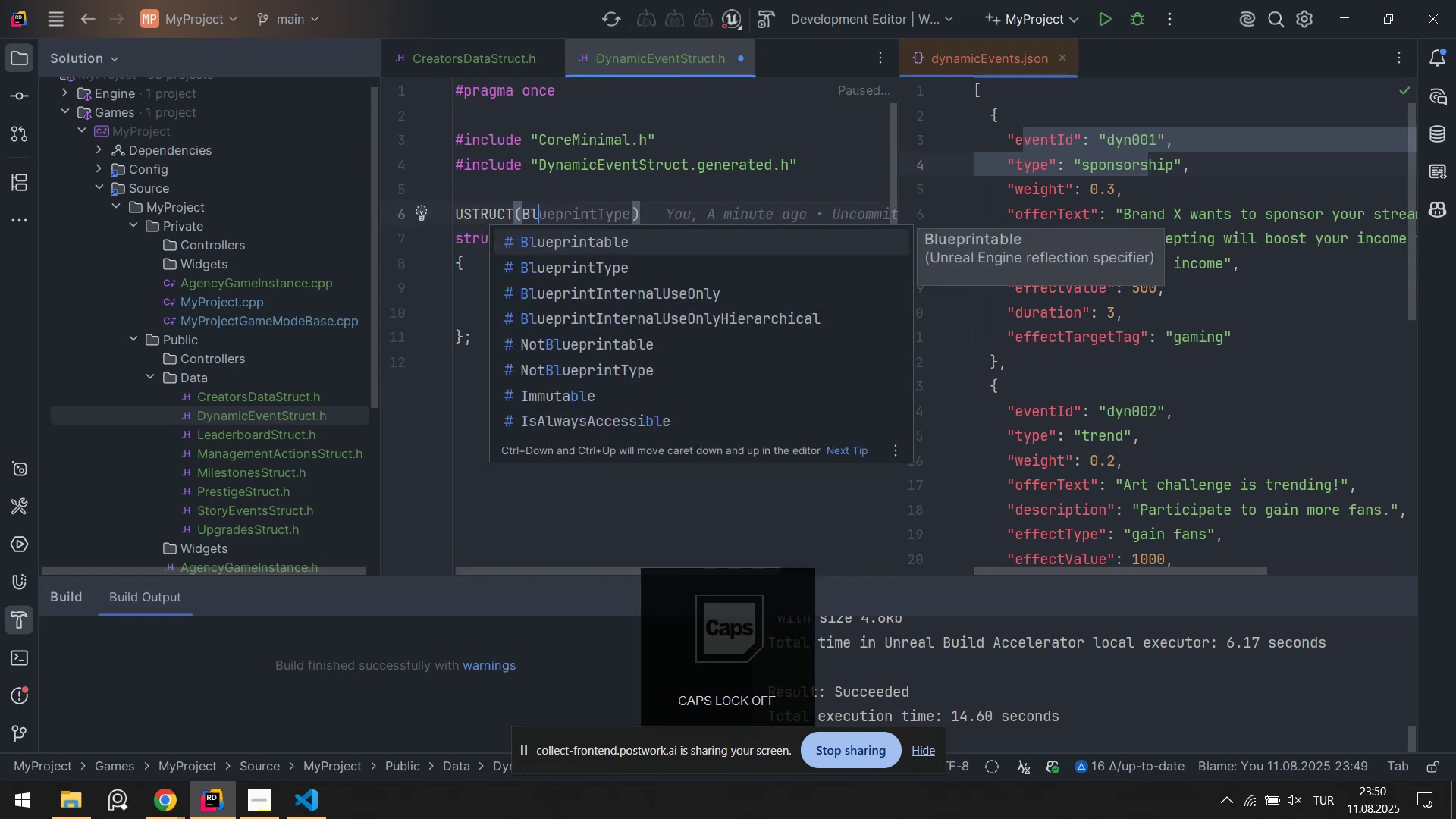 
key(ArrowDown)
 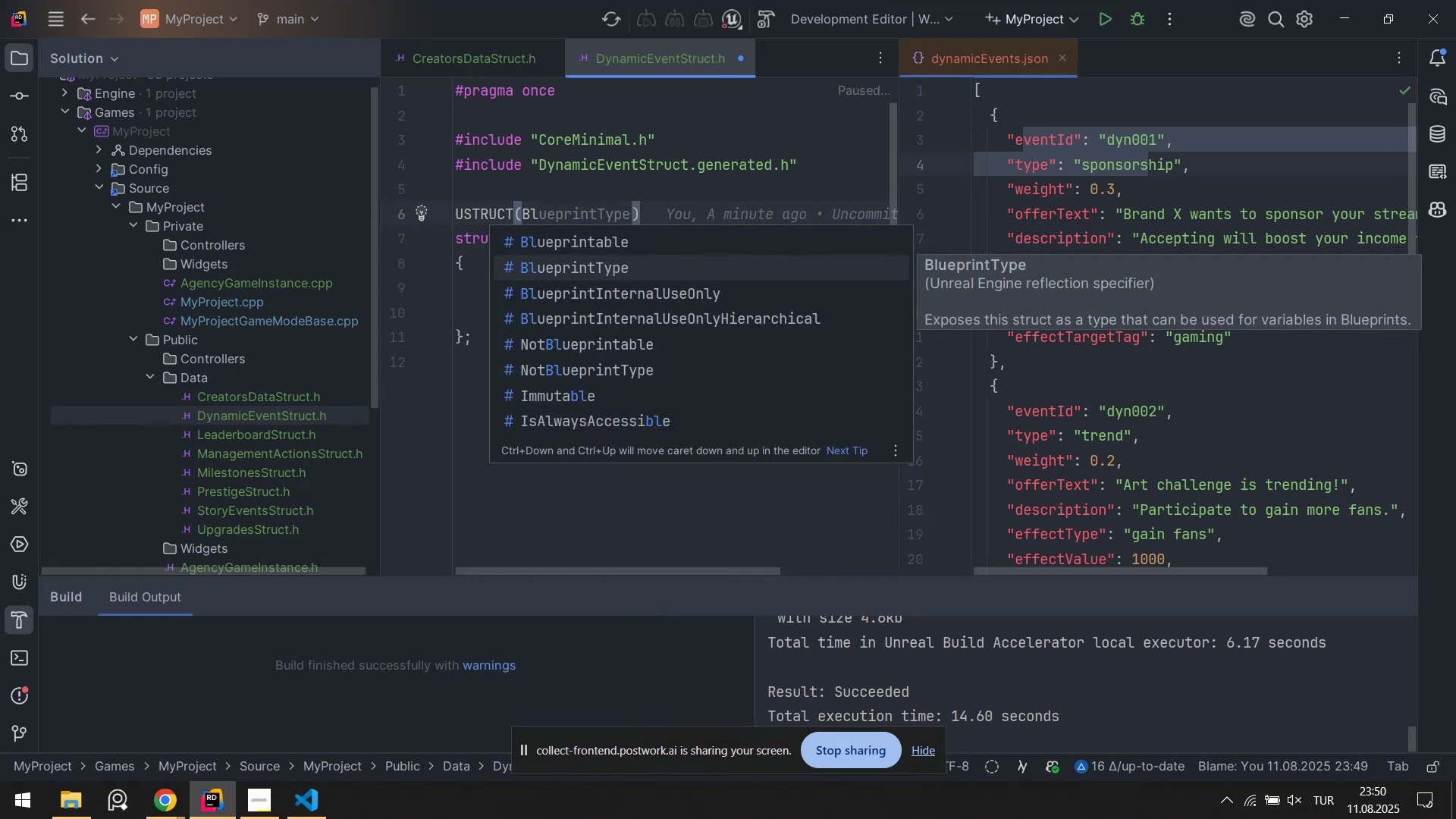 
key(Enter)
 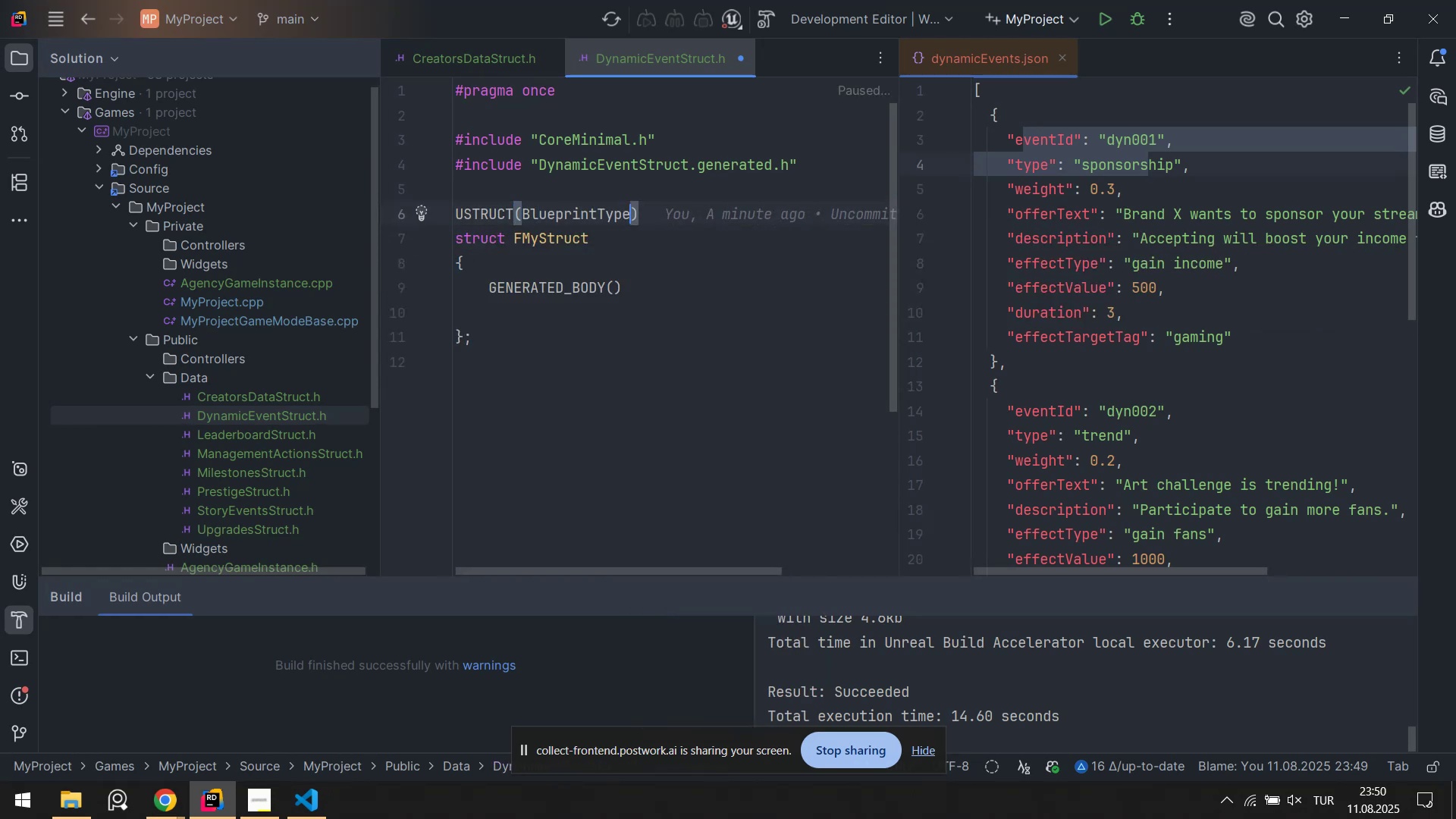 
key(ArrowDown)
 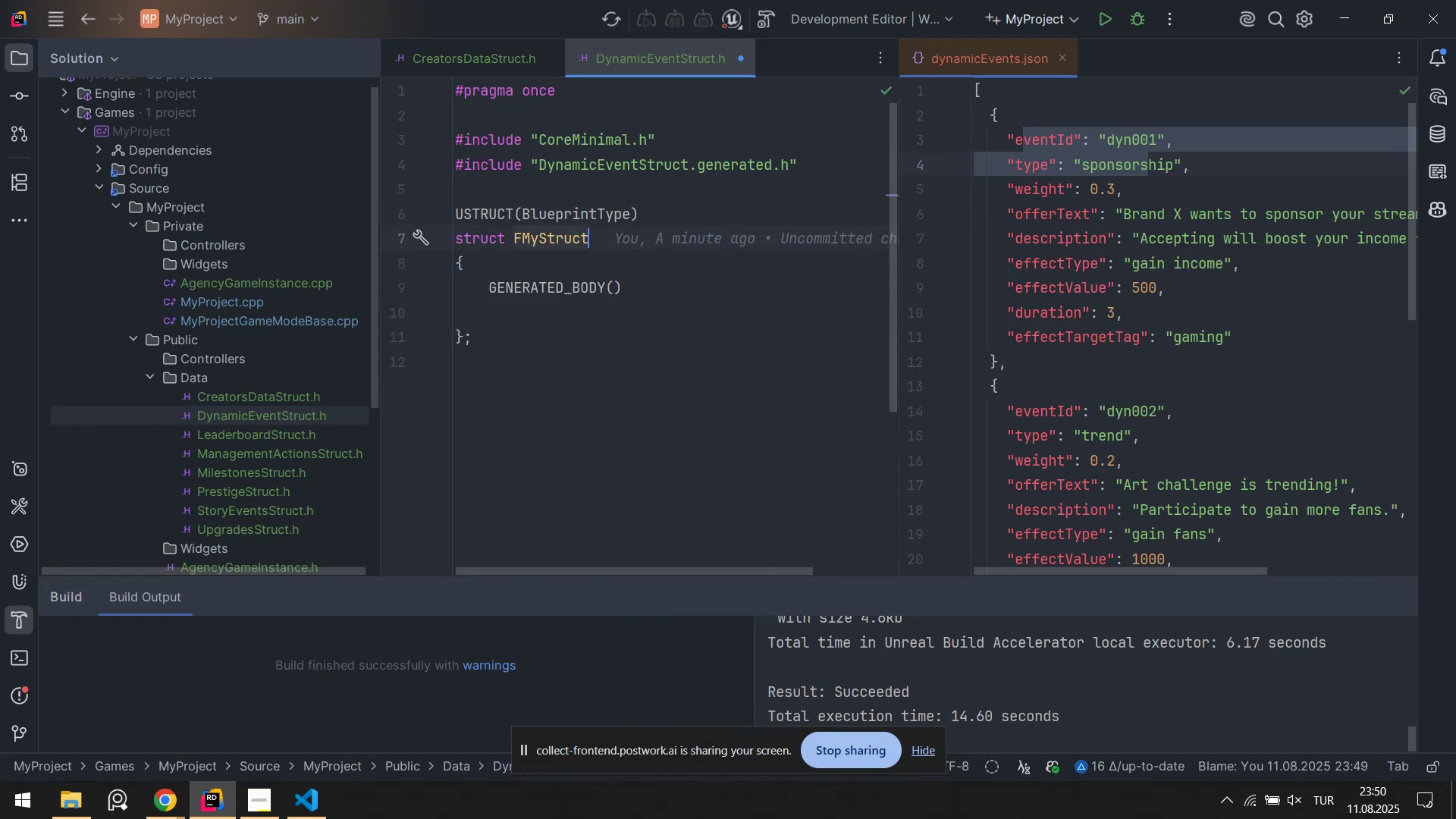 
key(ArrowDown)
 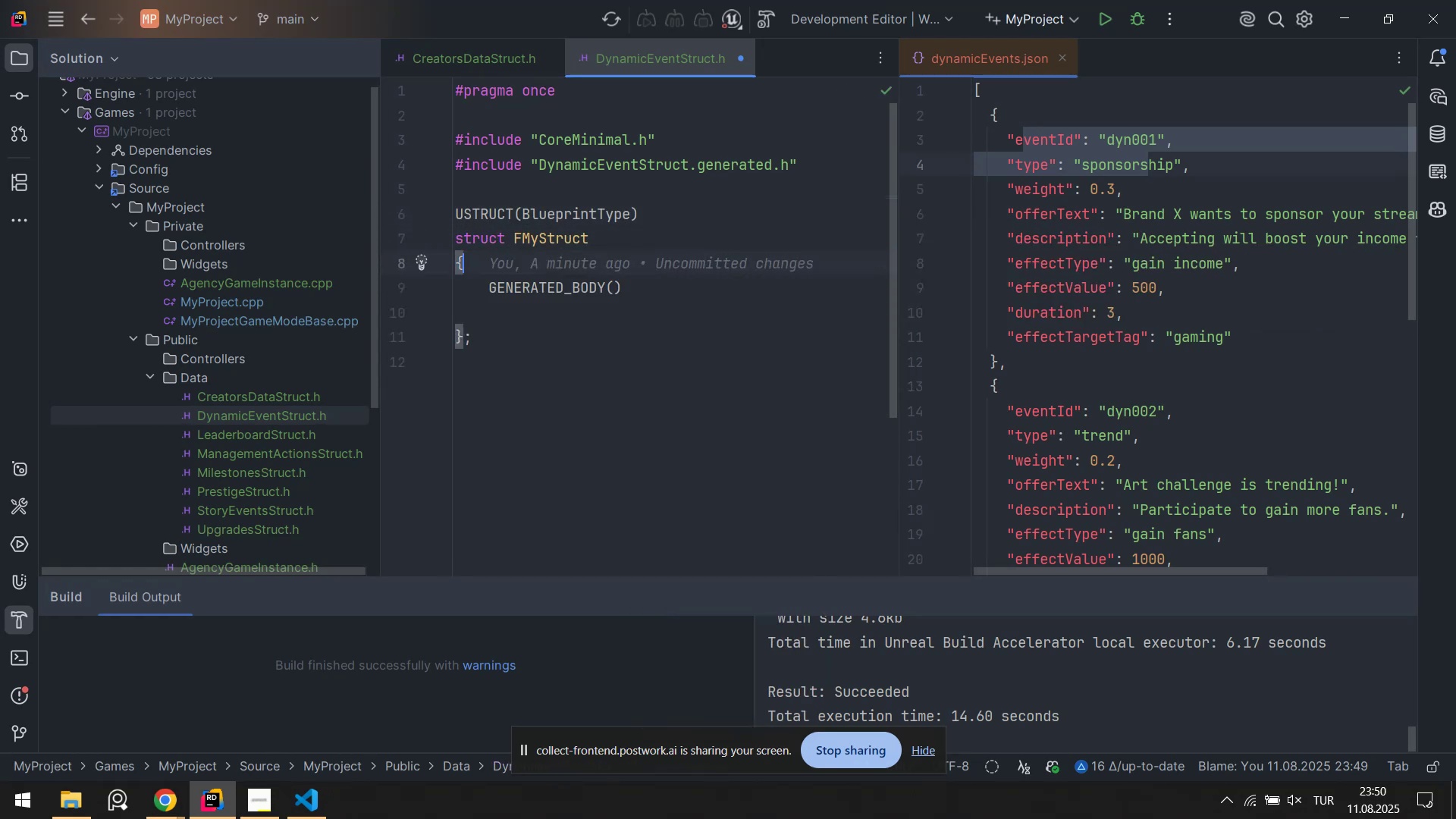 
key(ArrowDown)
 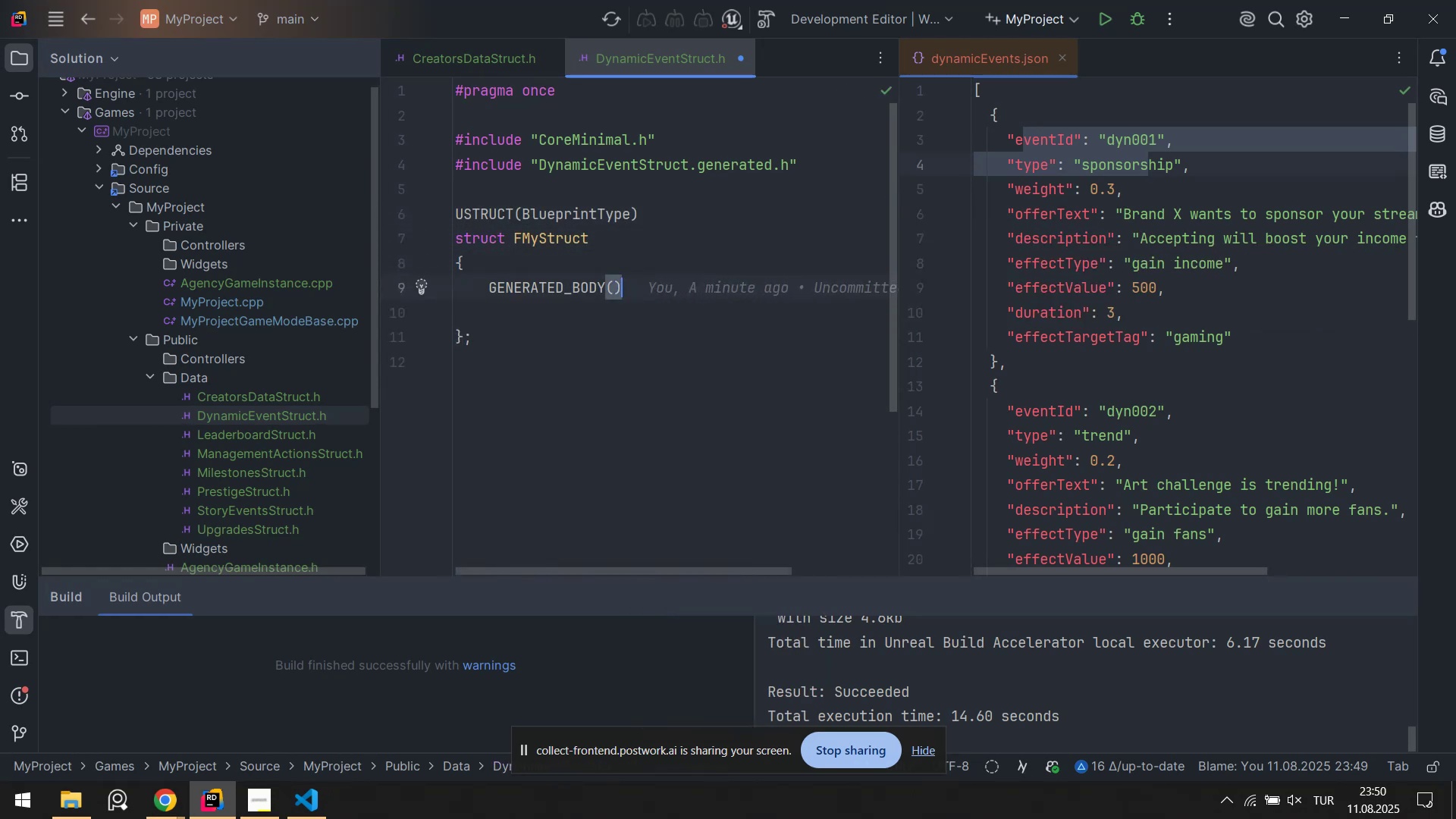 
key(ArrowDown)
 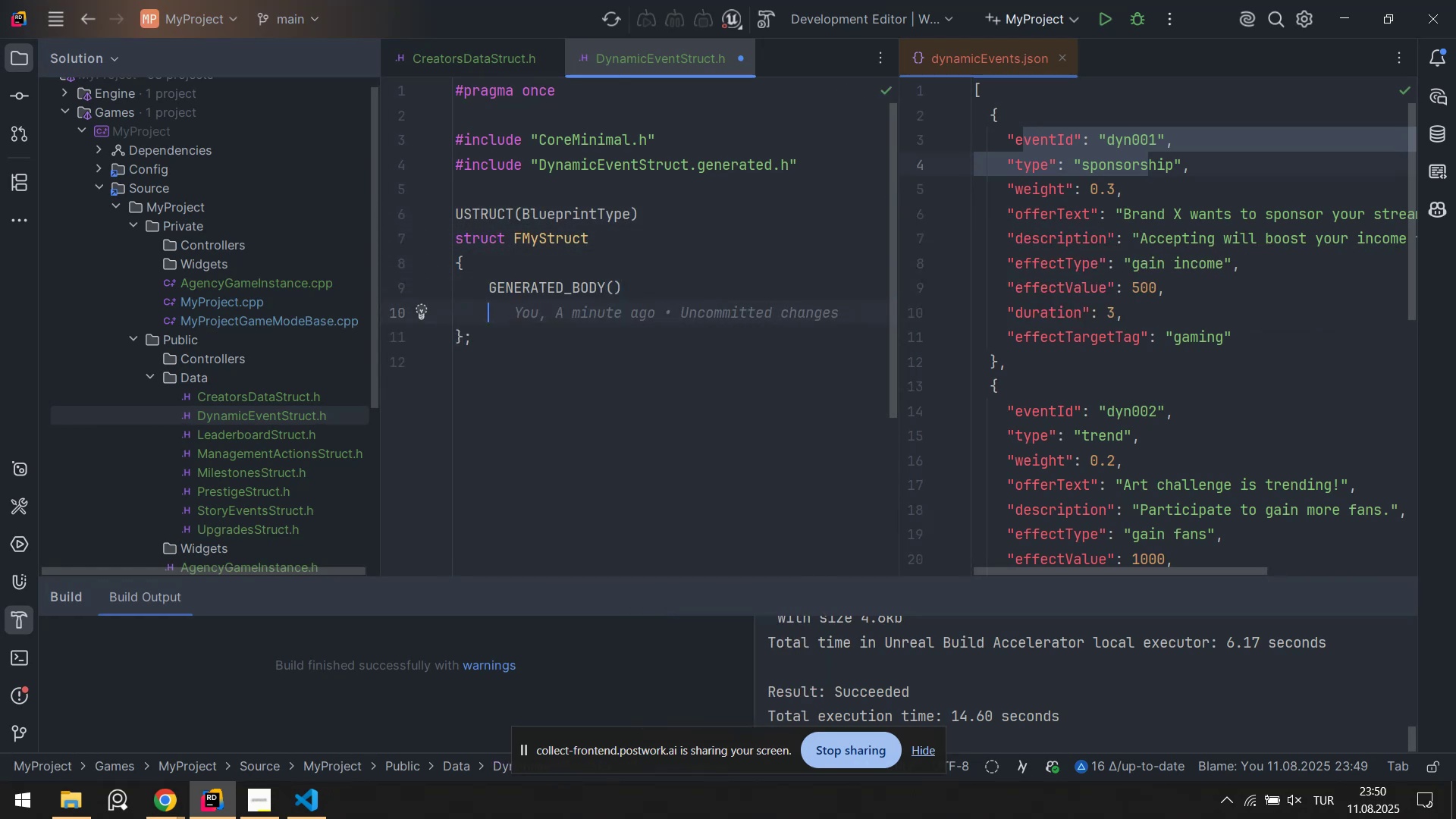 
key(ArrowUp)
 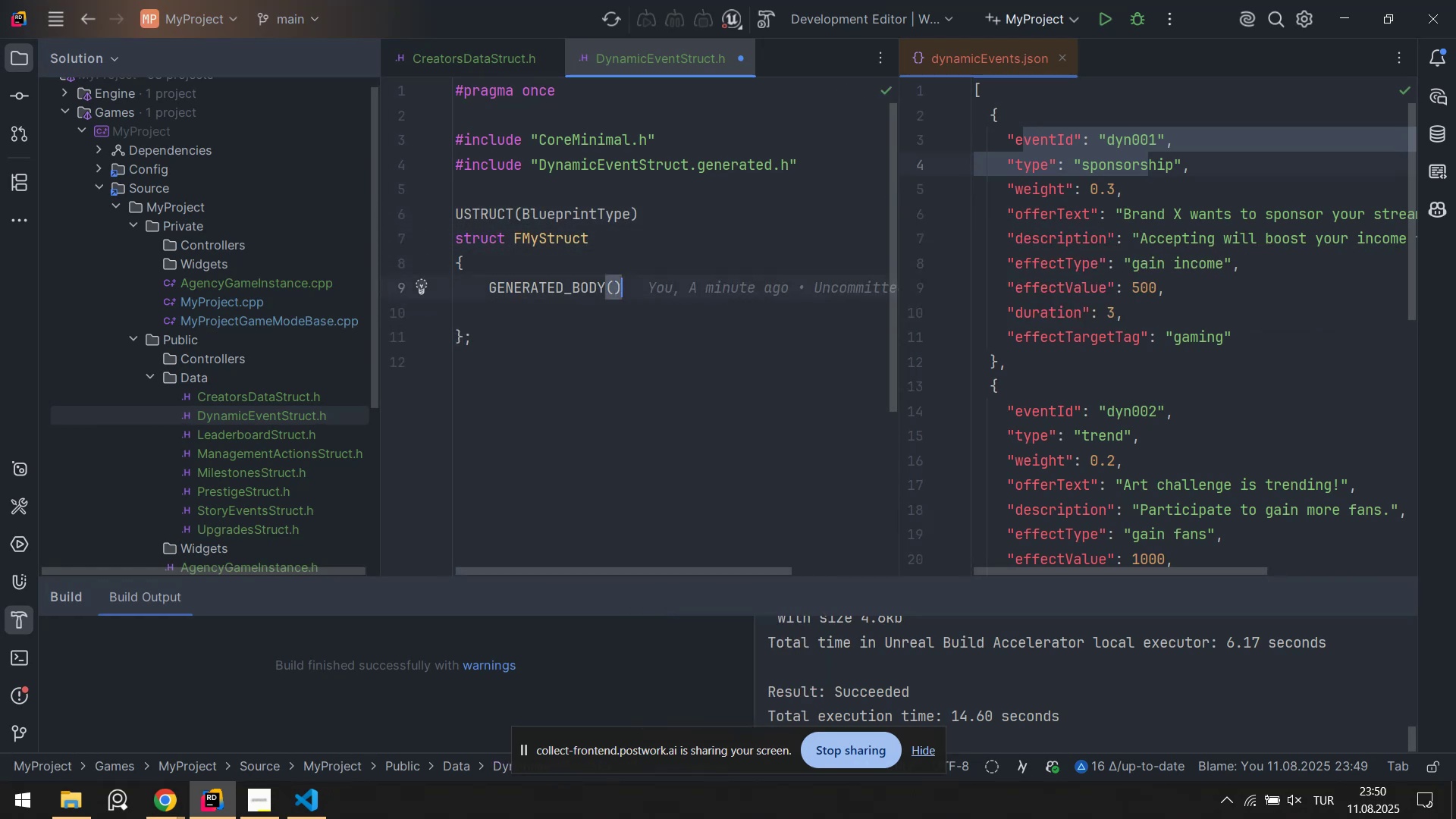 
hold_key(key=ArrowLeft, duration=0.67)
 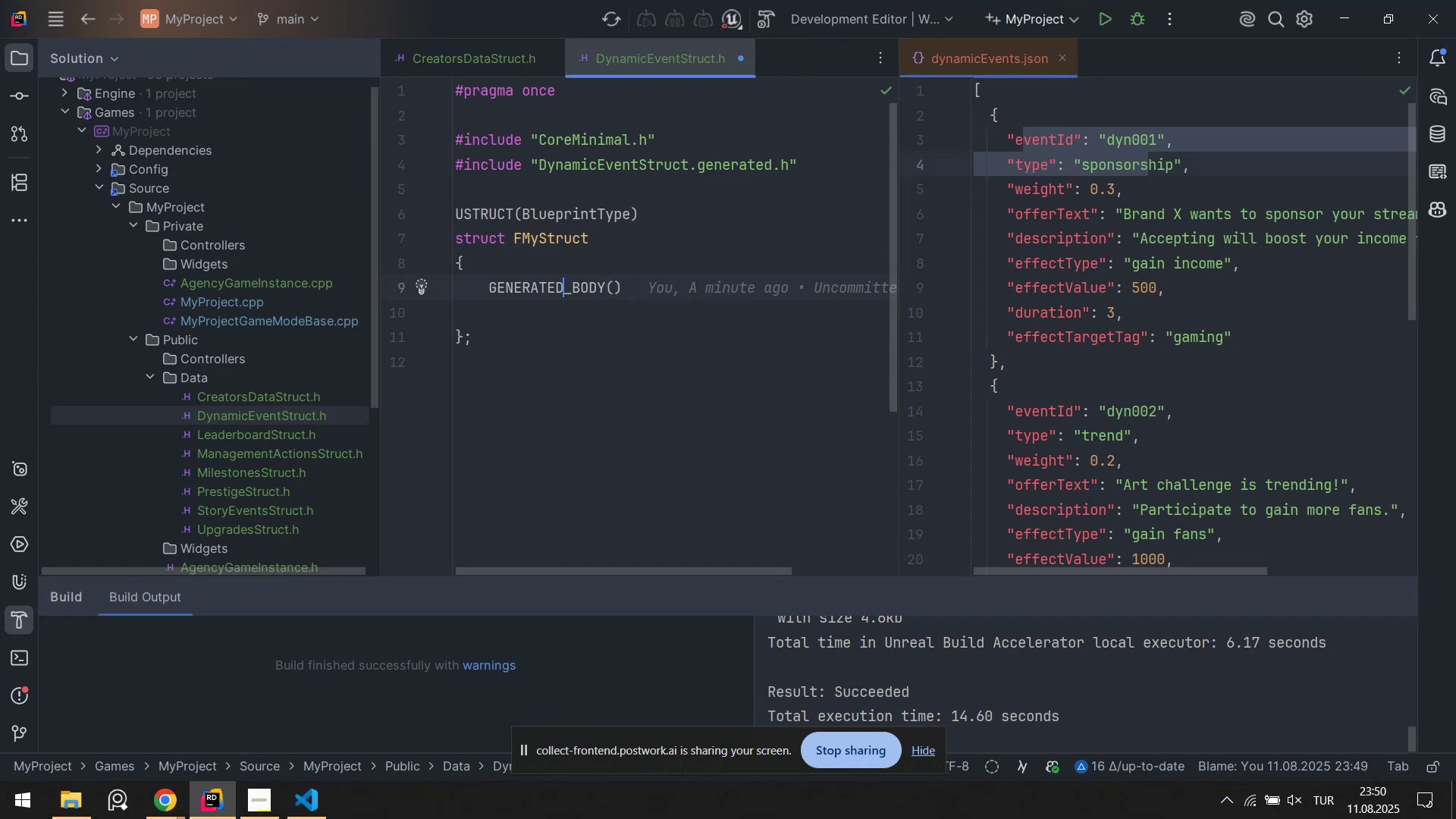 
key(ArrowLeft)
 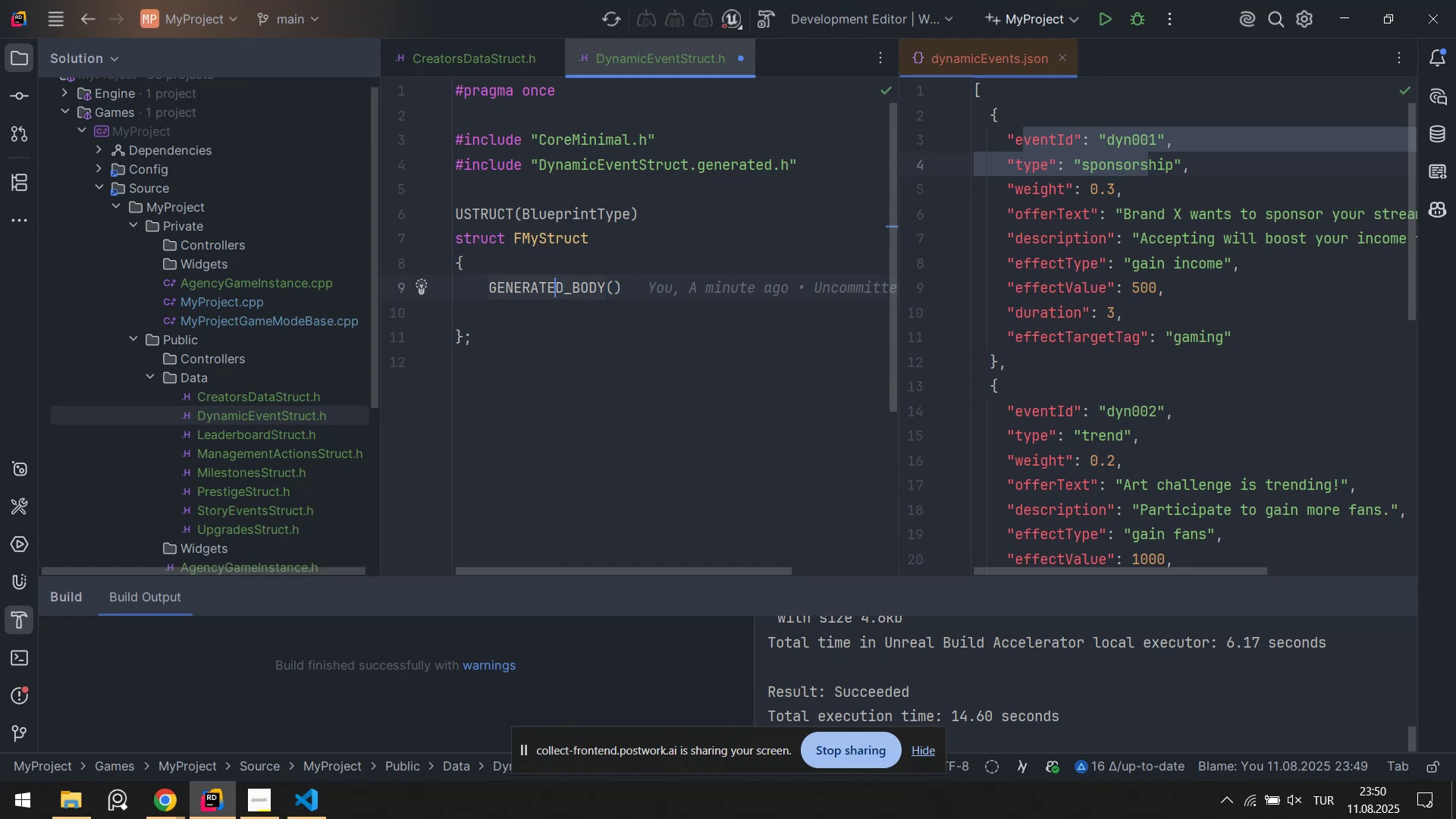 
key(ArrowRight)
 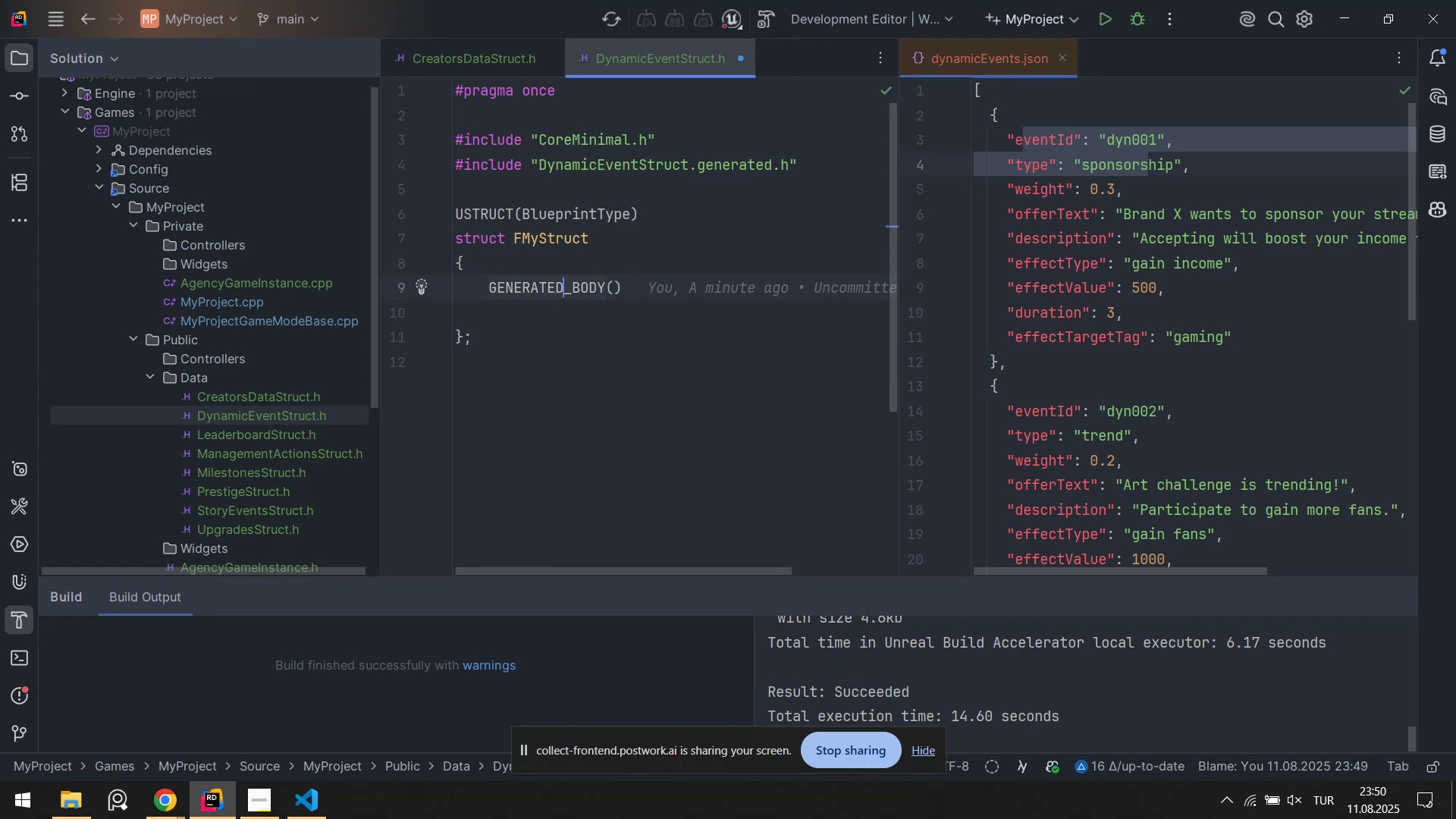 
type(_USTRUCT)
 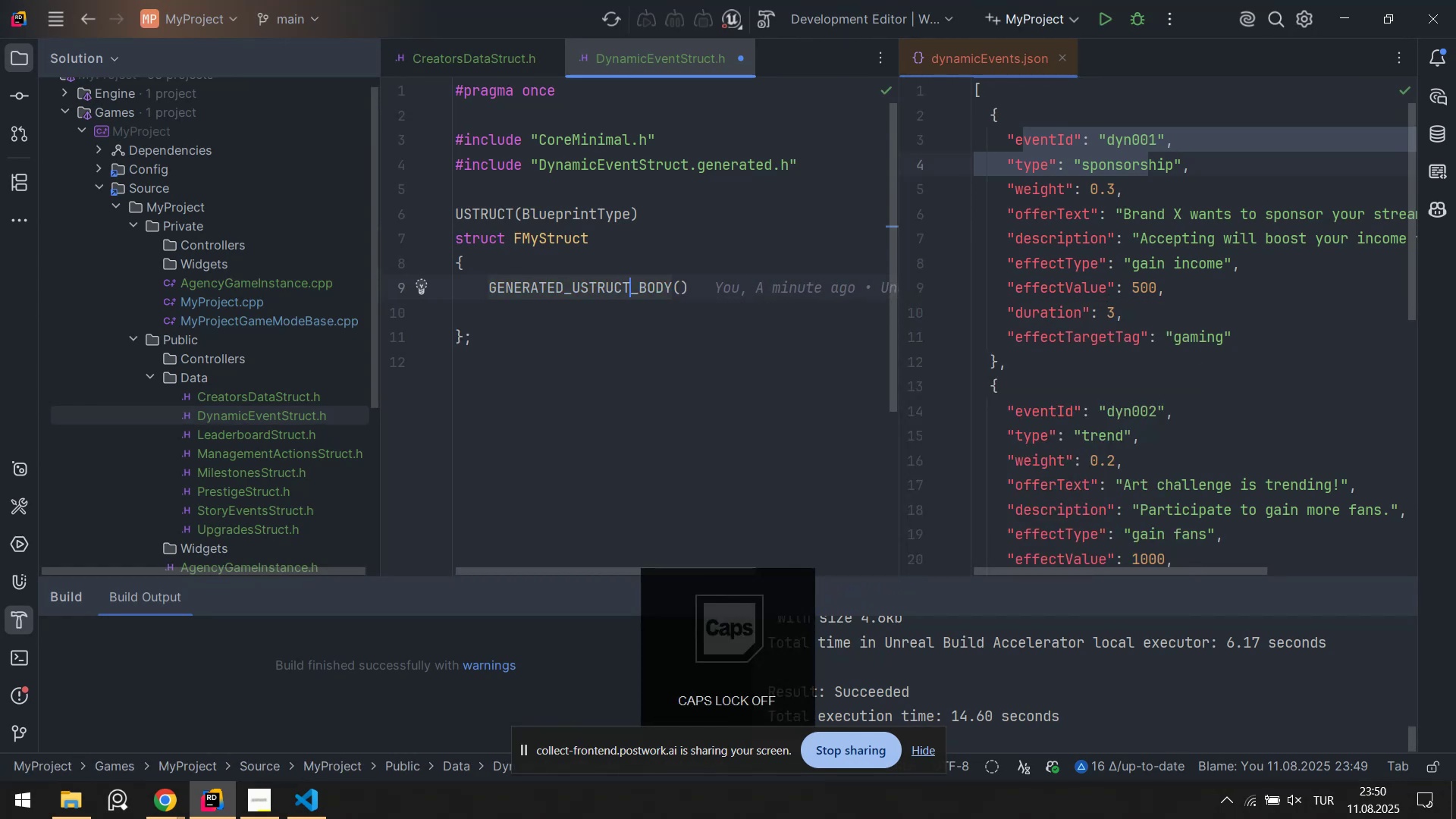 
key(ArrowRight)
 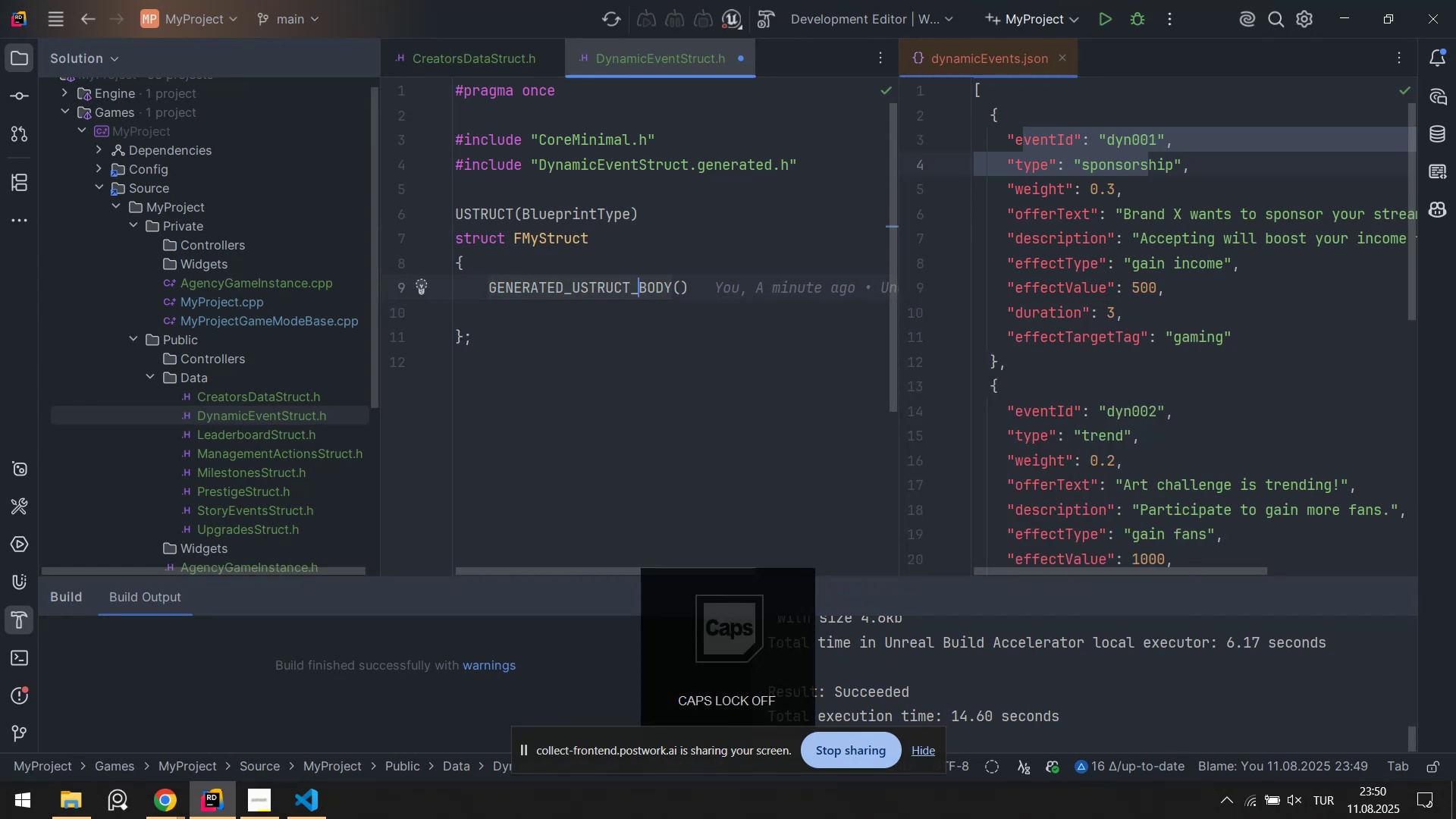 
key(ArrowRight)
 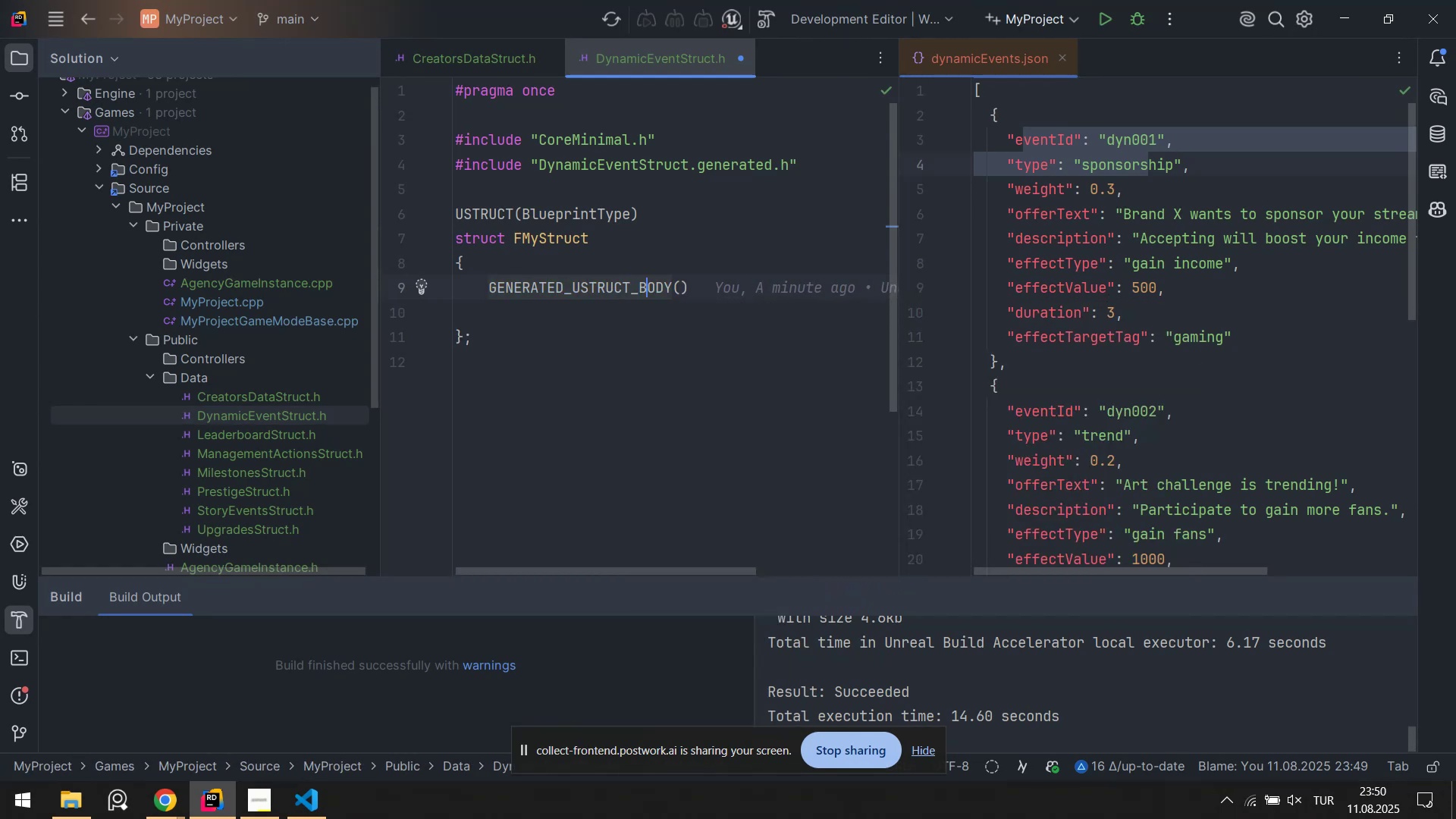 
key(ArrowDown)
 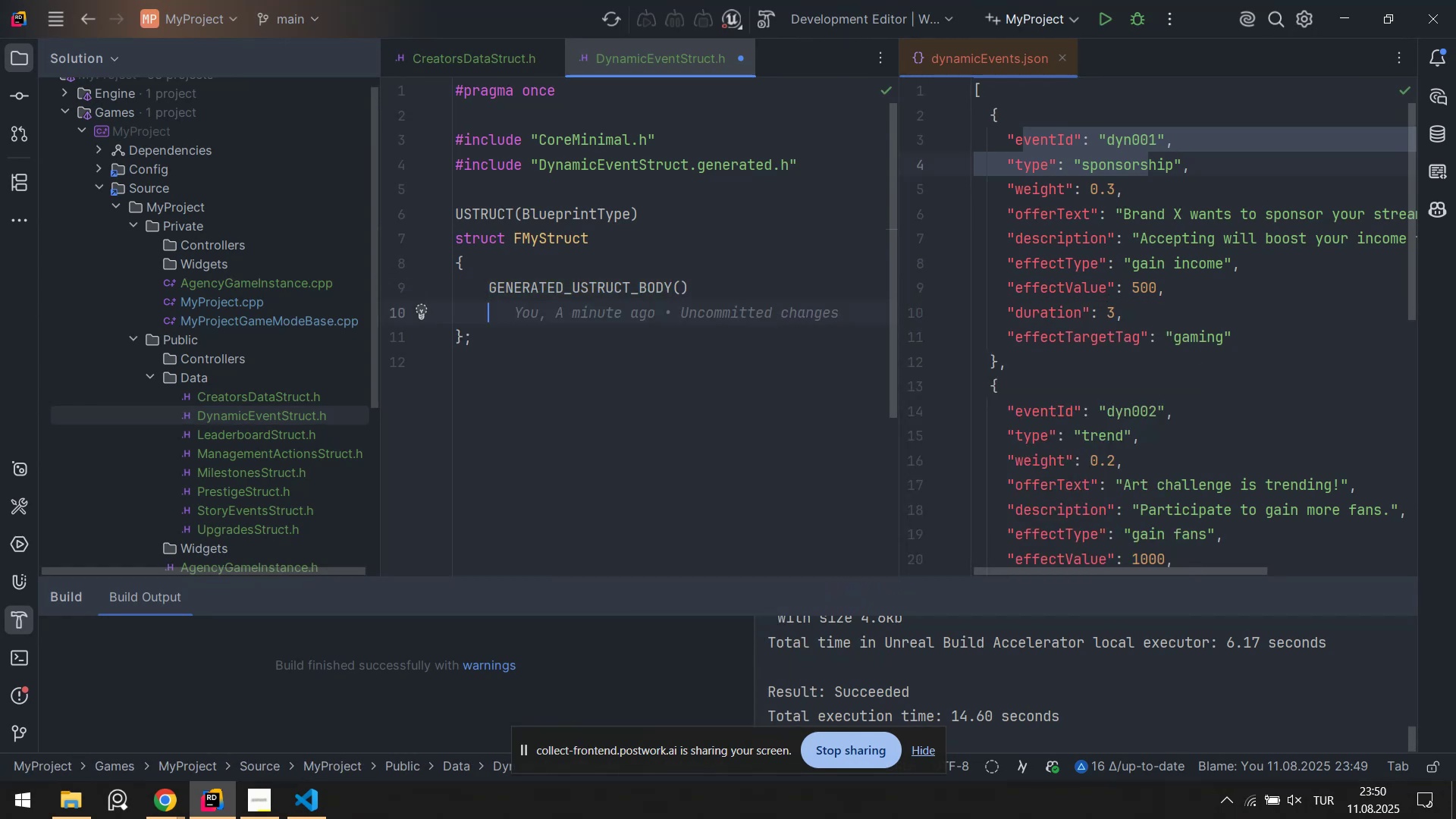 
key(ArrowDown)
 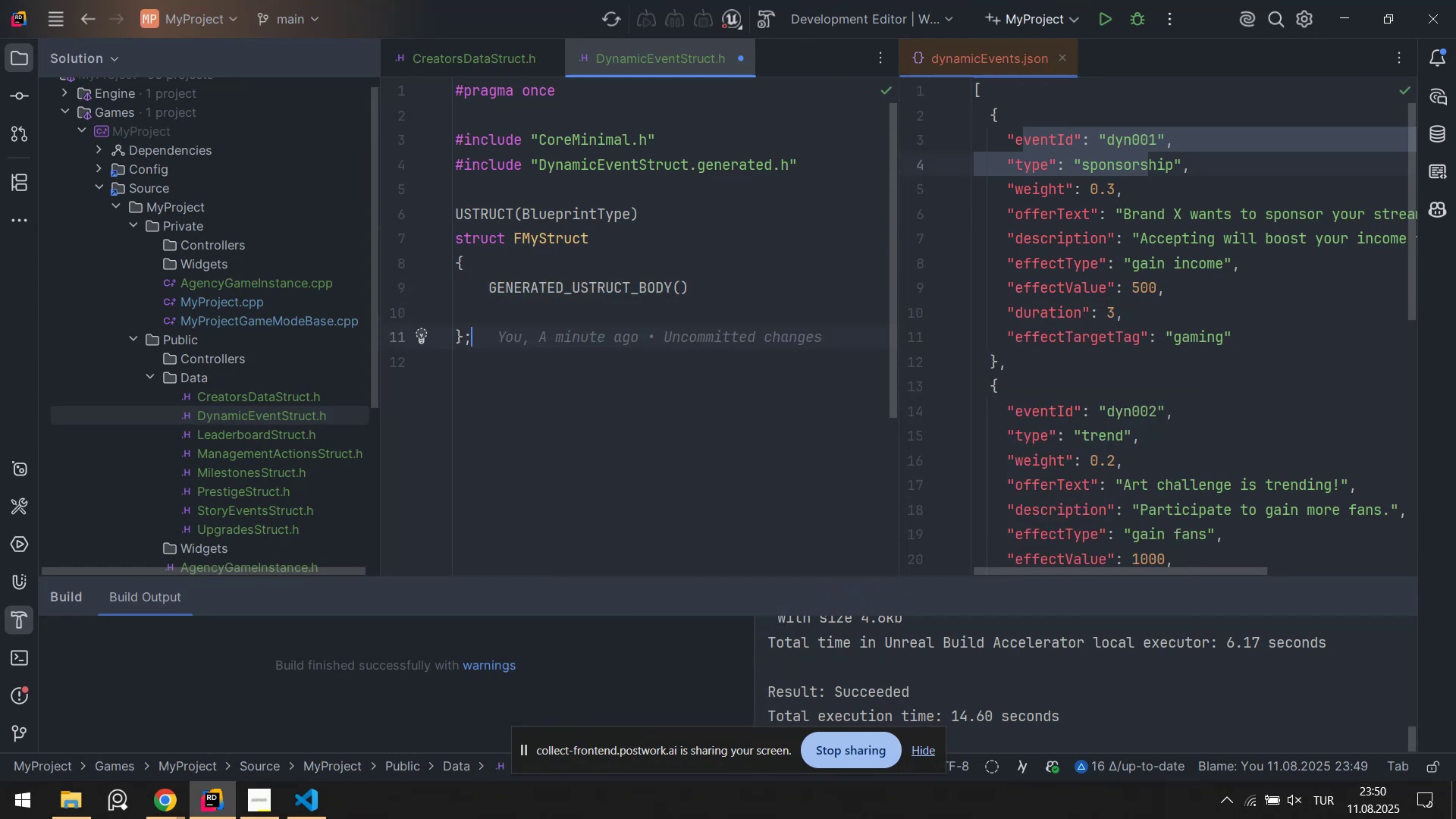 
key(Enter)
 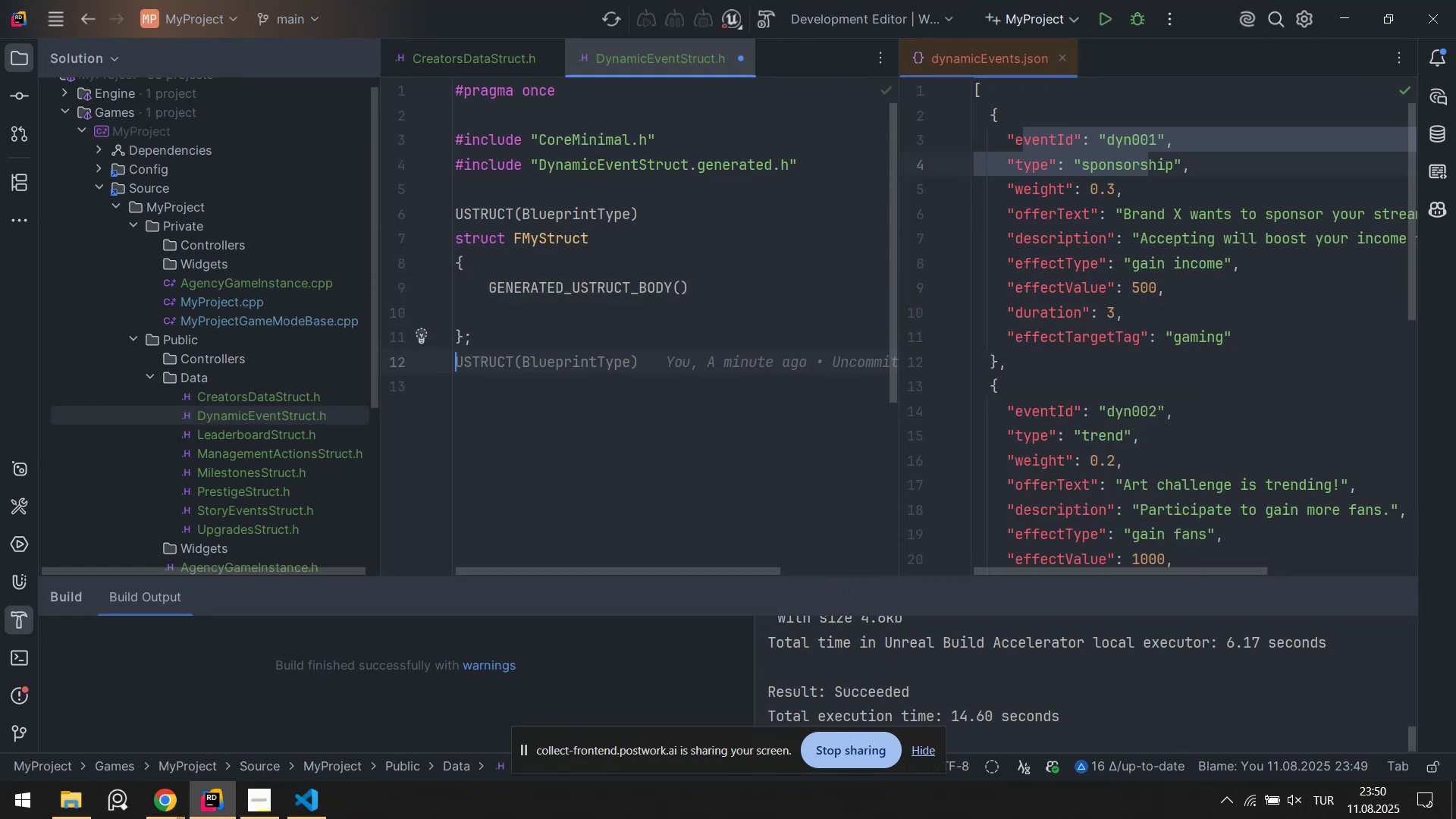 
key(ArrowUp)
 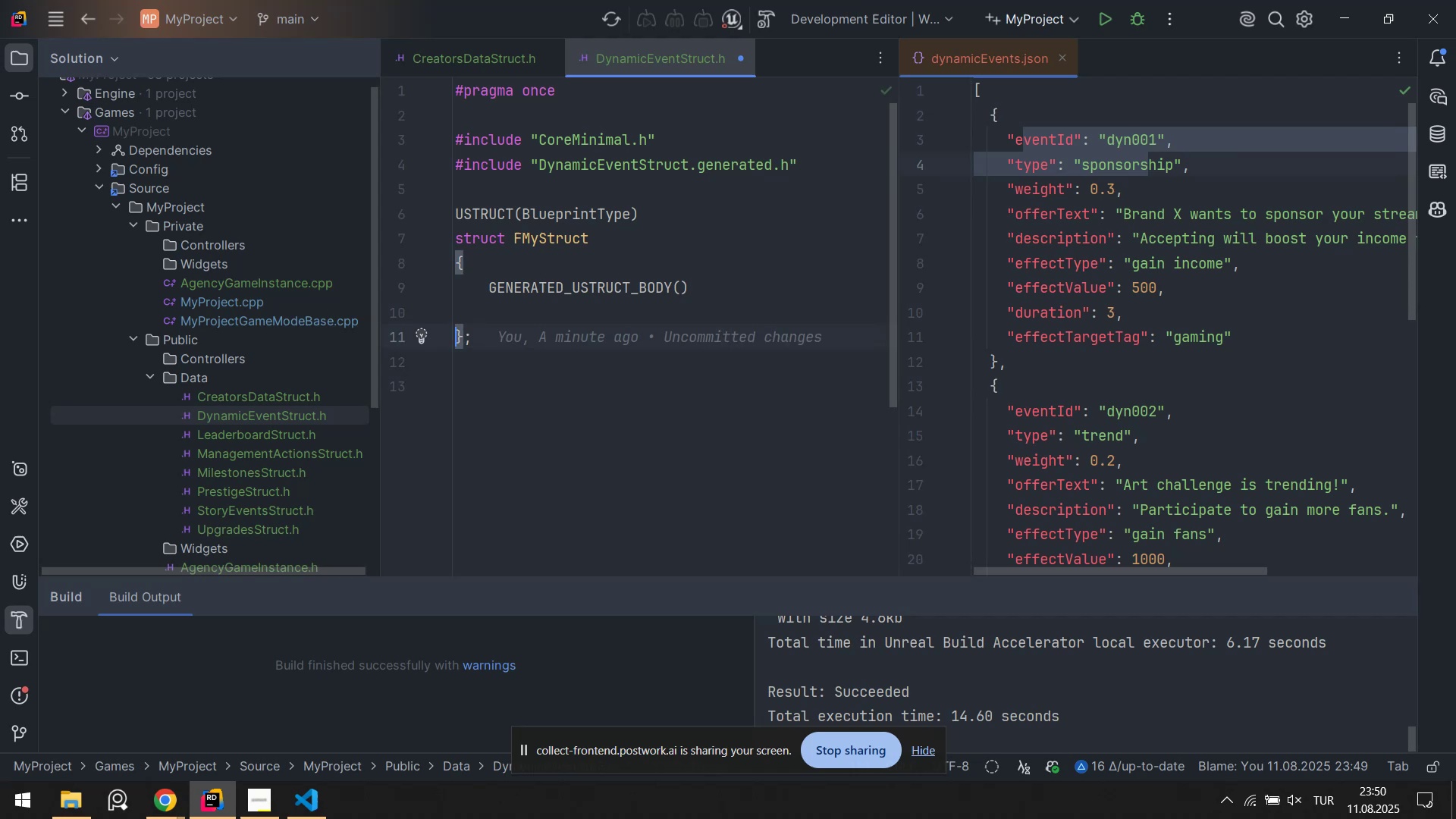 
key(ArrowUp)
 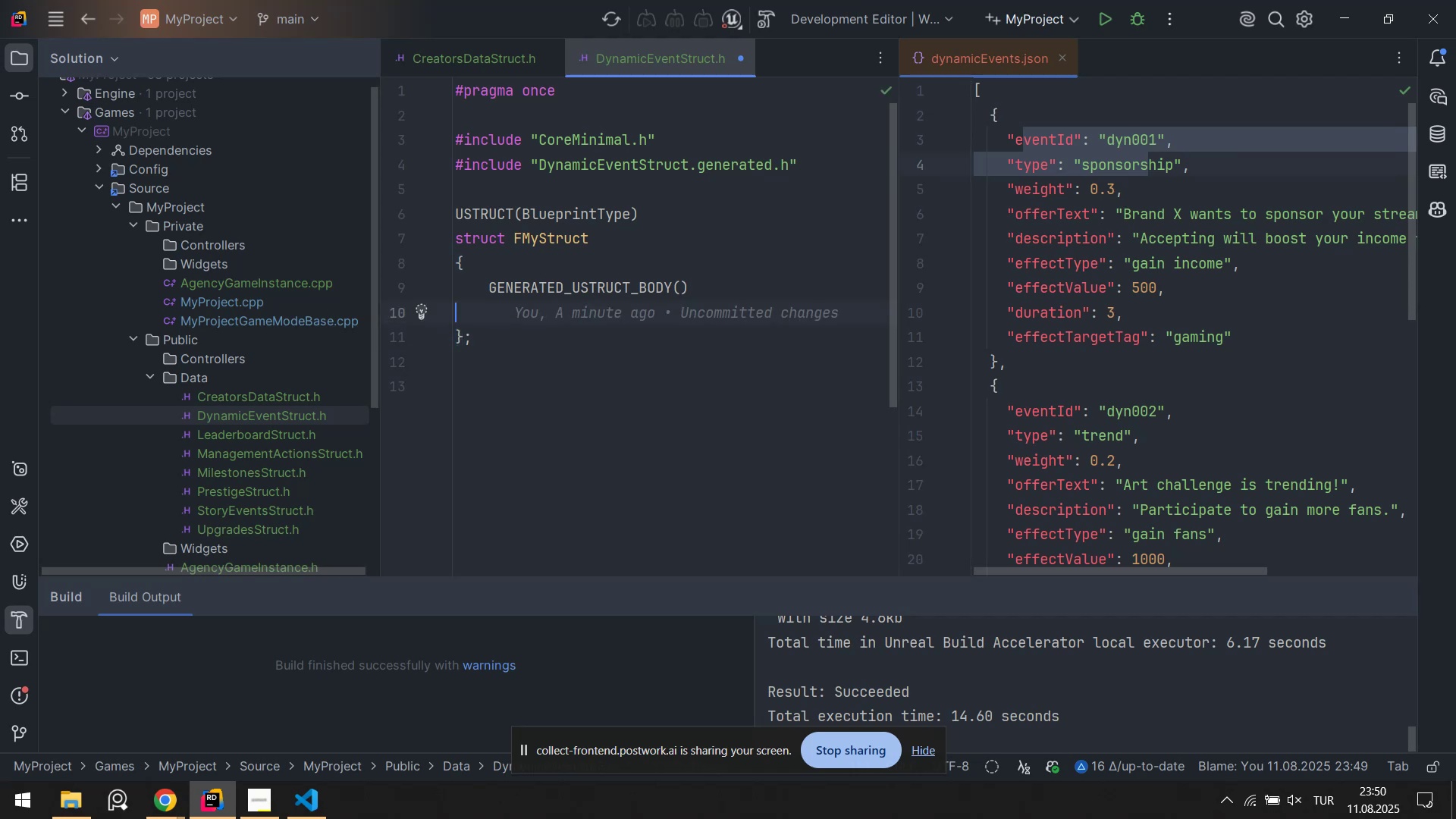 
key(Enter)
 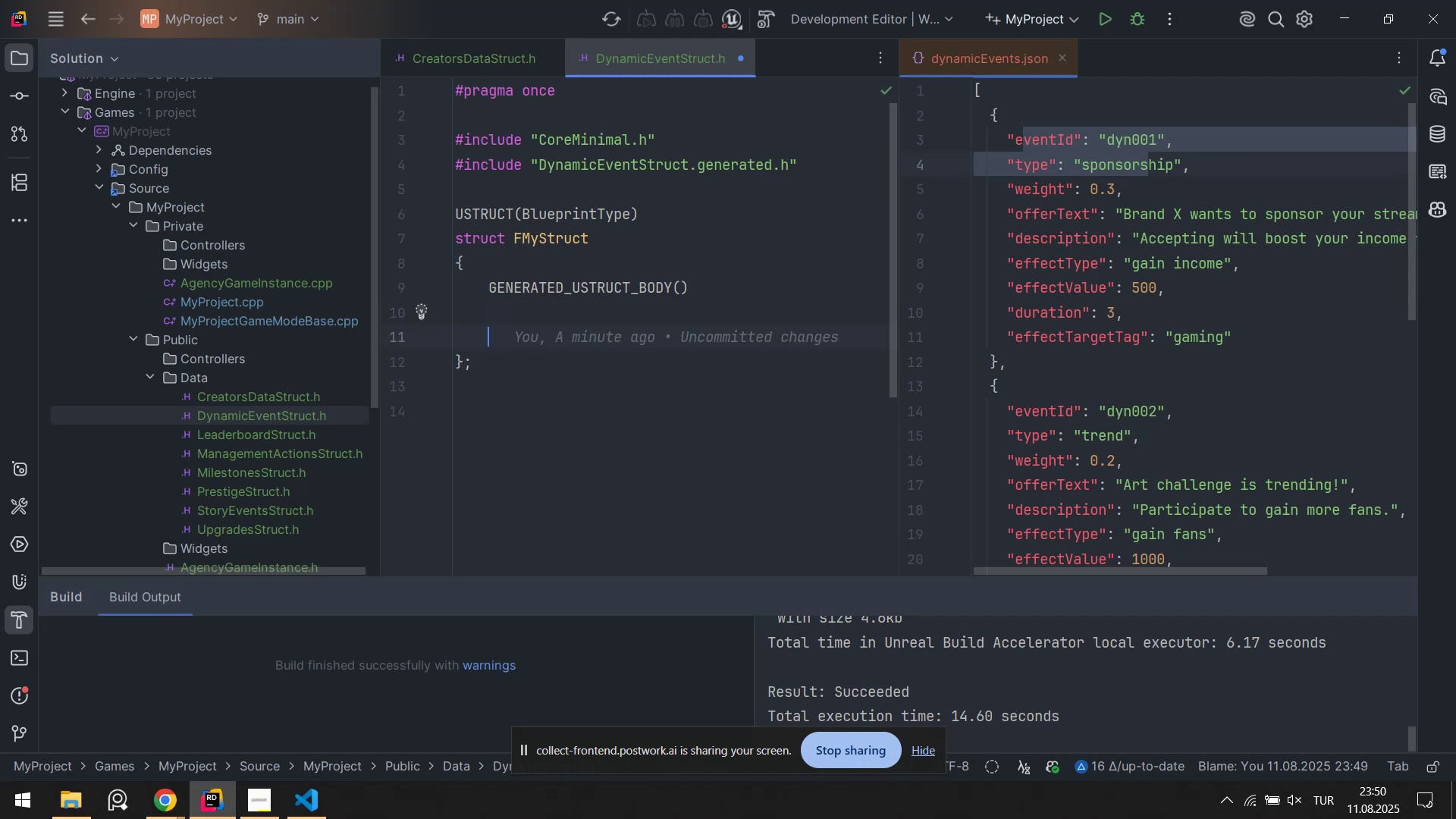 
key(Enter)
 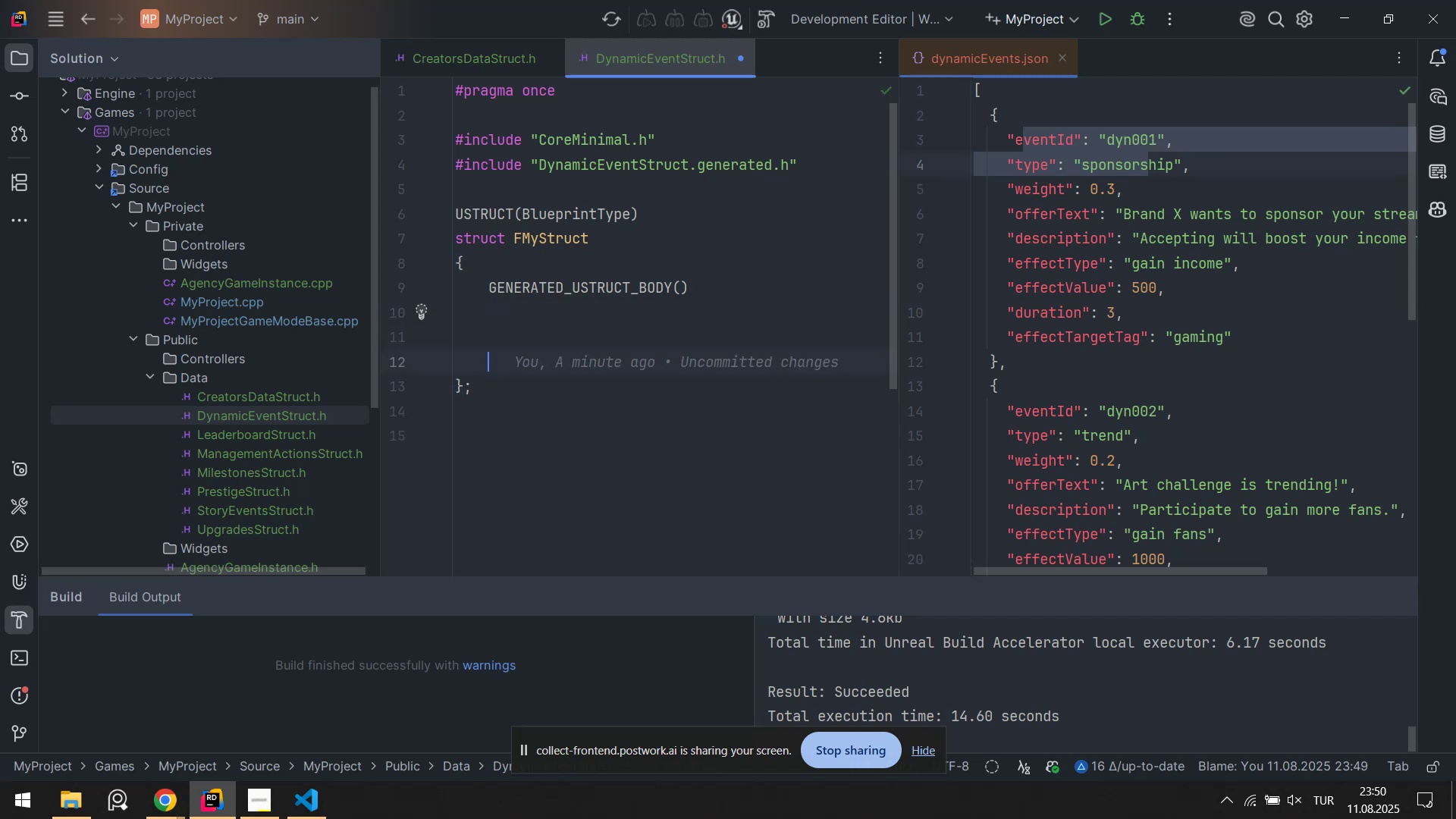 
key(ArrowUp)
 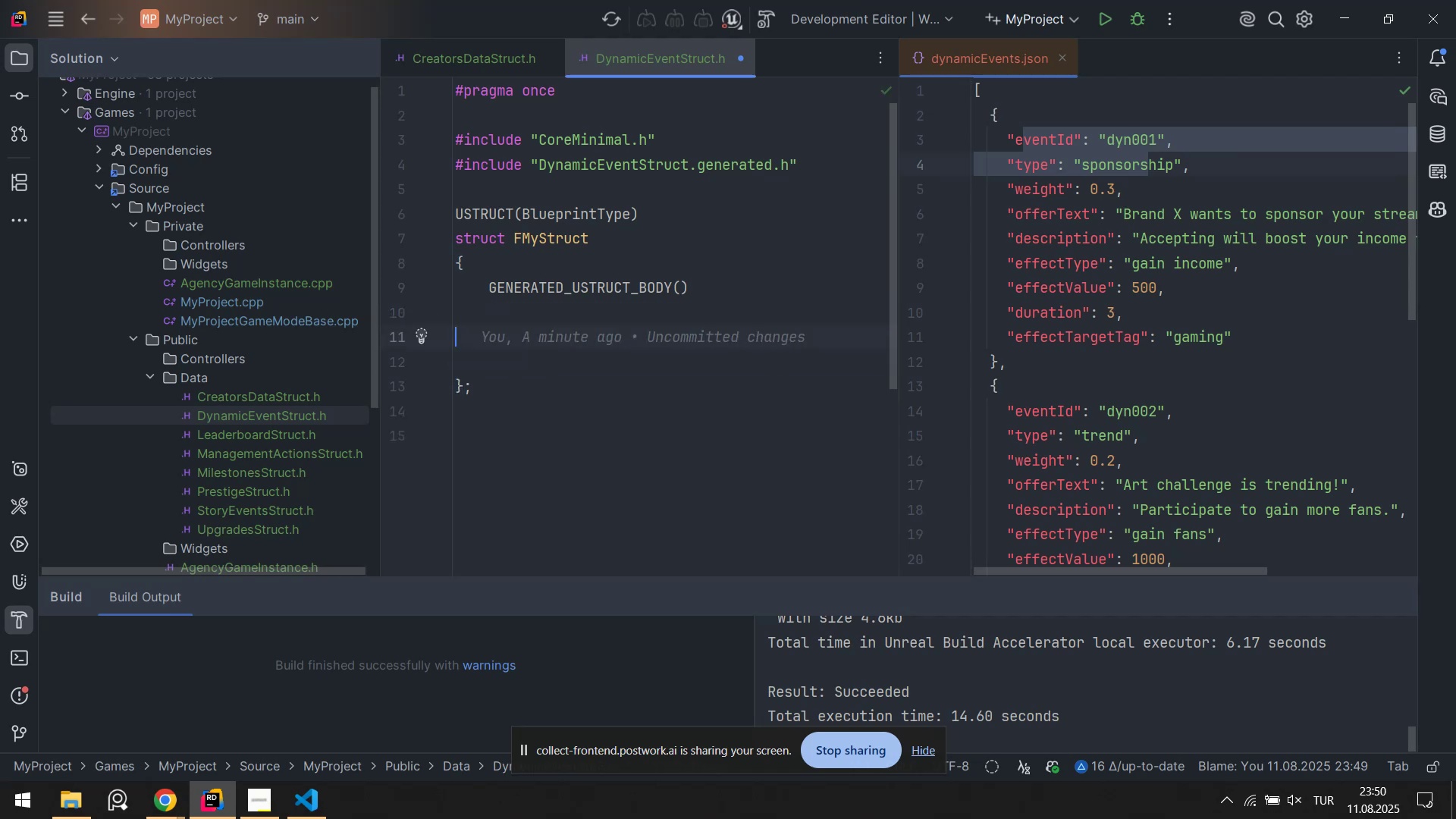 
key(Tab)
type(pub)
 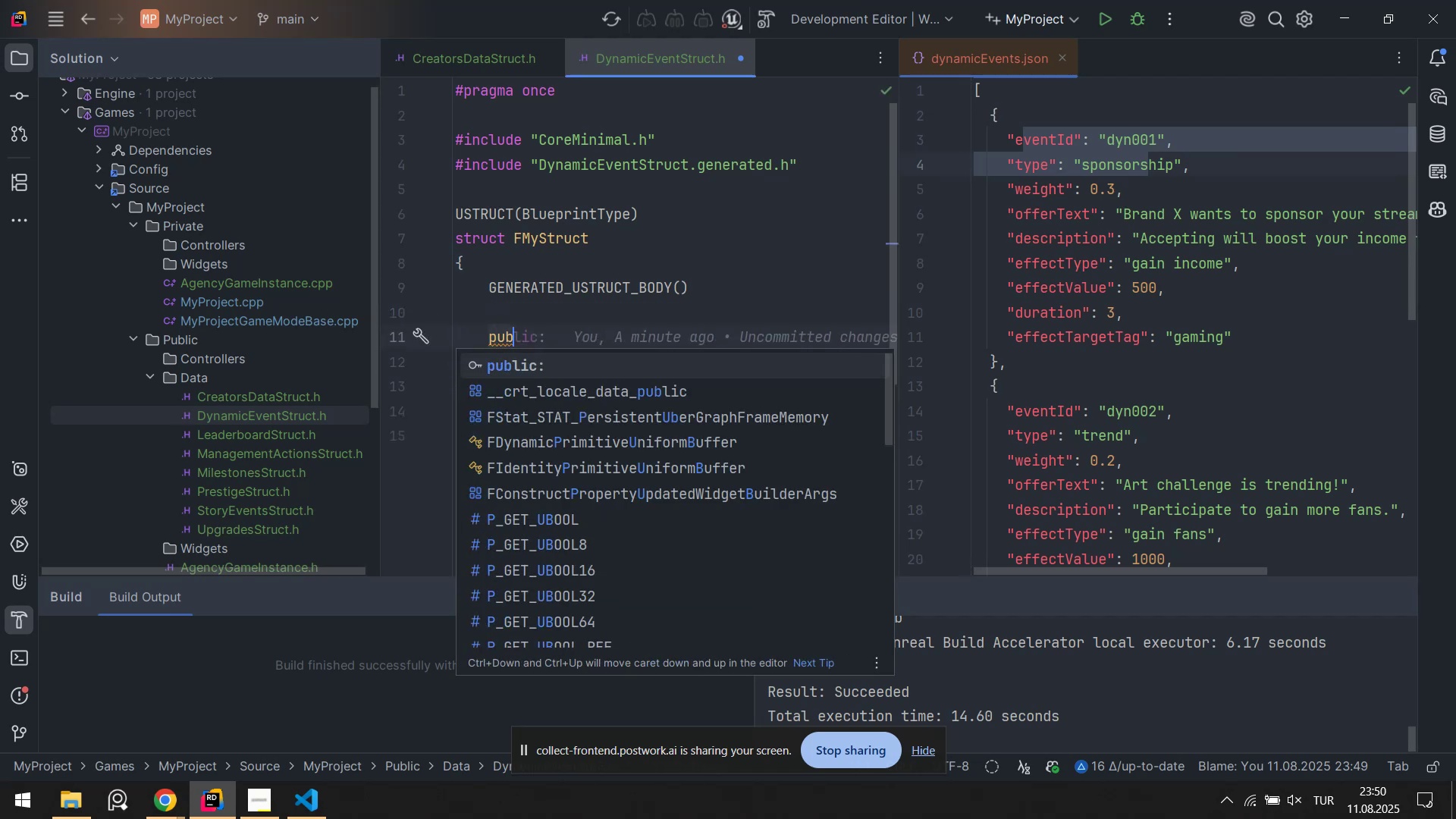 
key(Enter)
 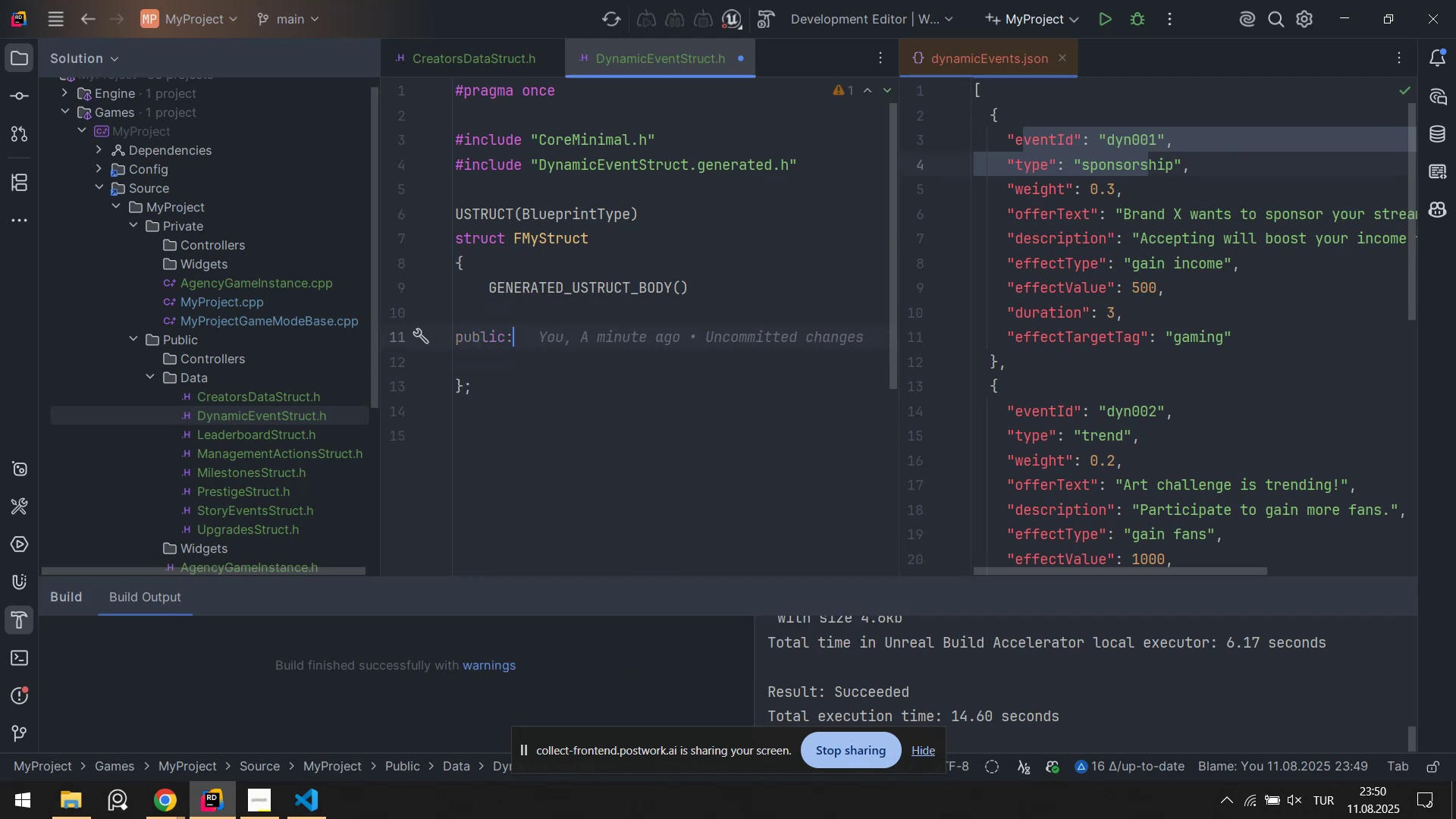 
key(Enter)
 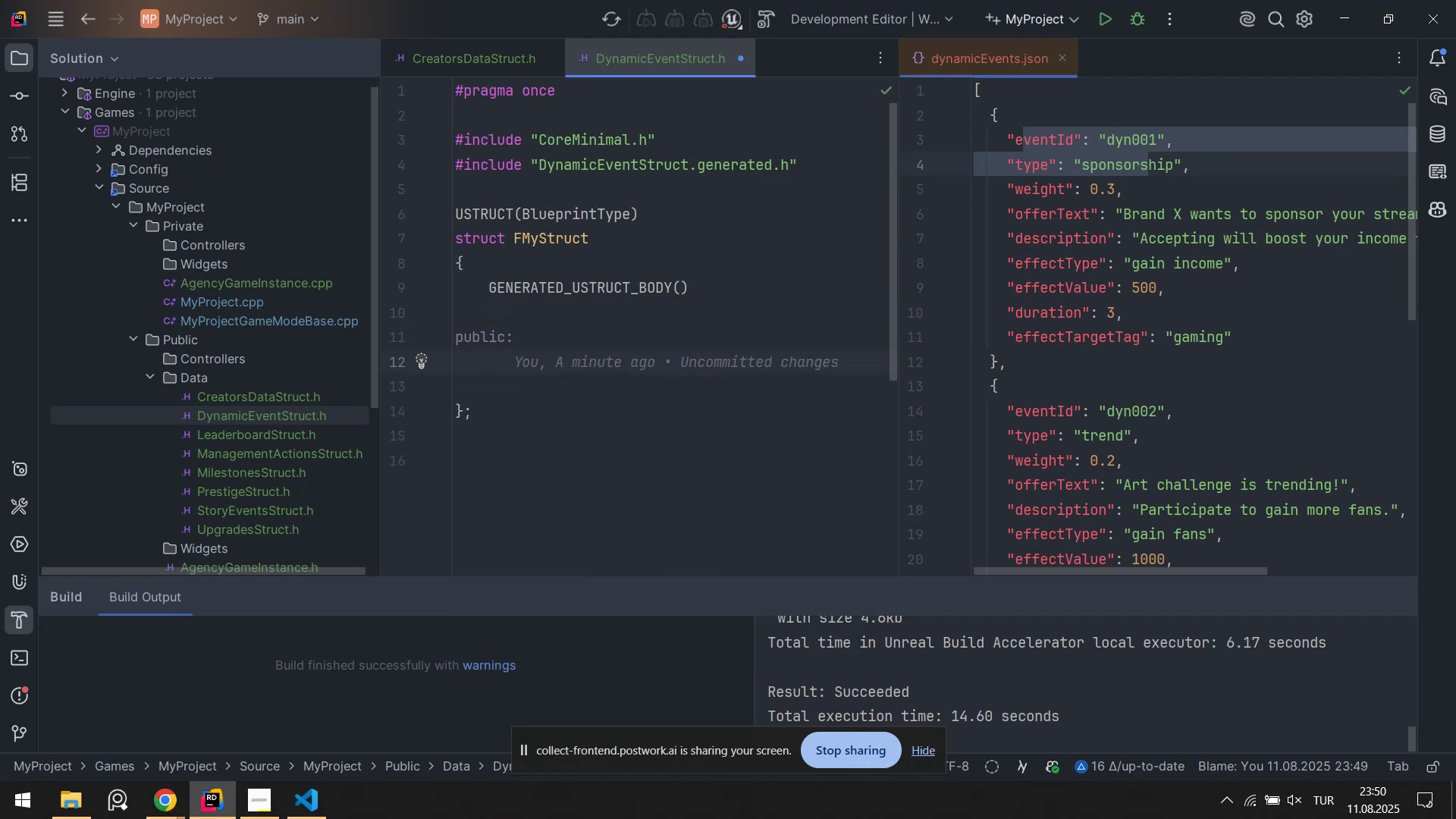 
wait(6.1)
 